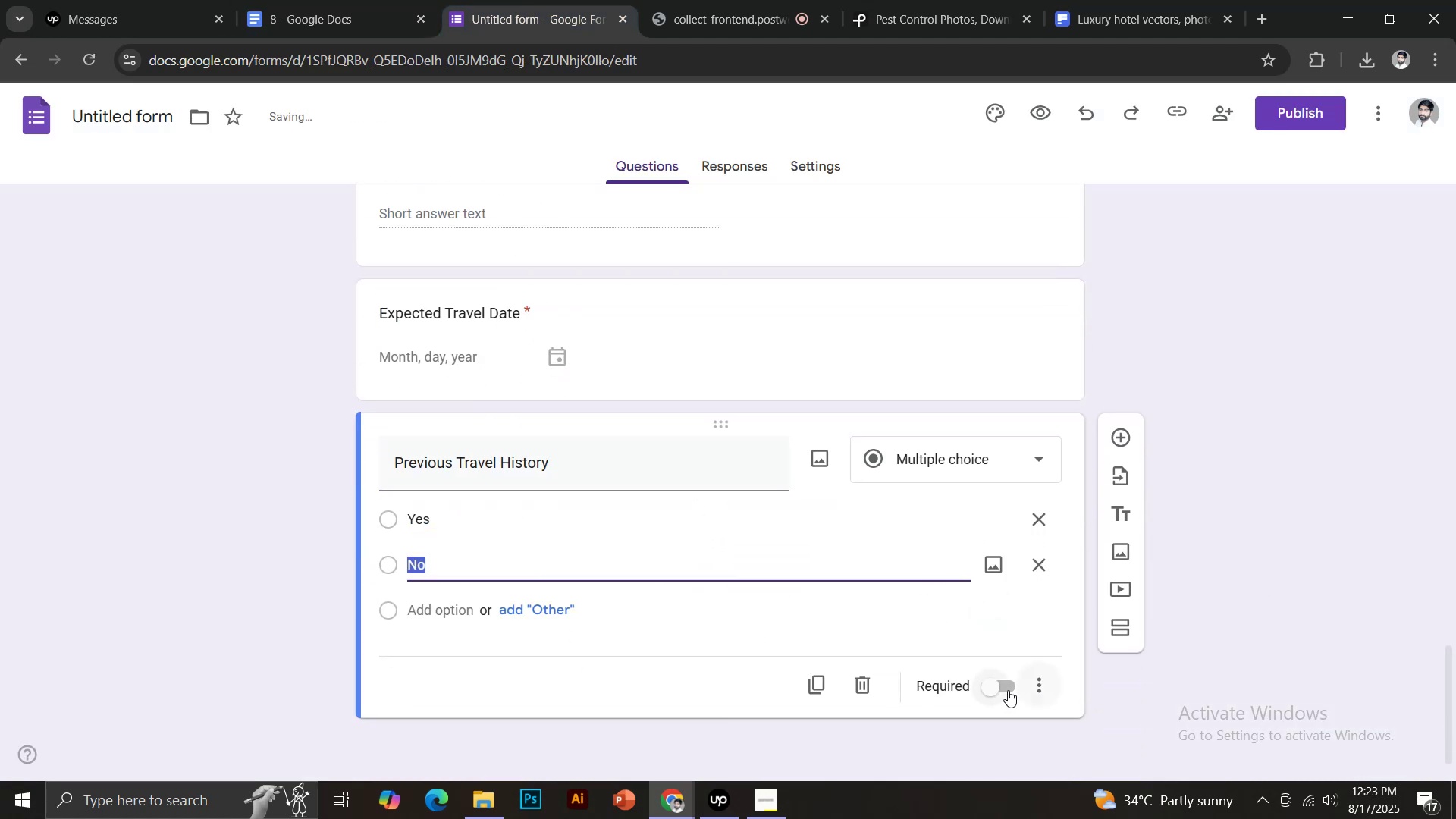 
left_click([999, 689])
 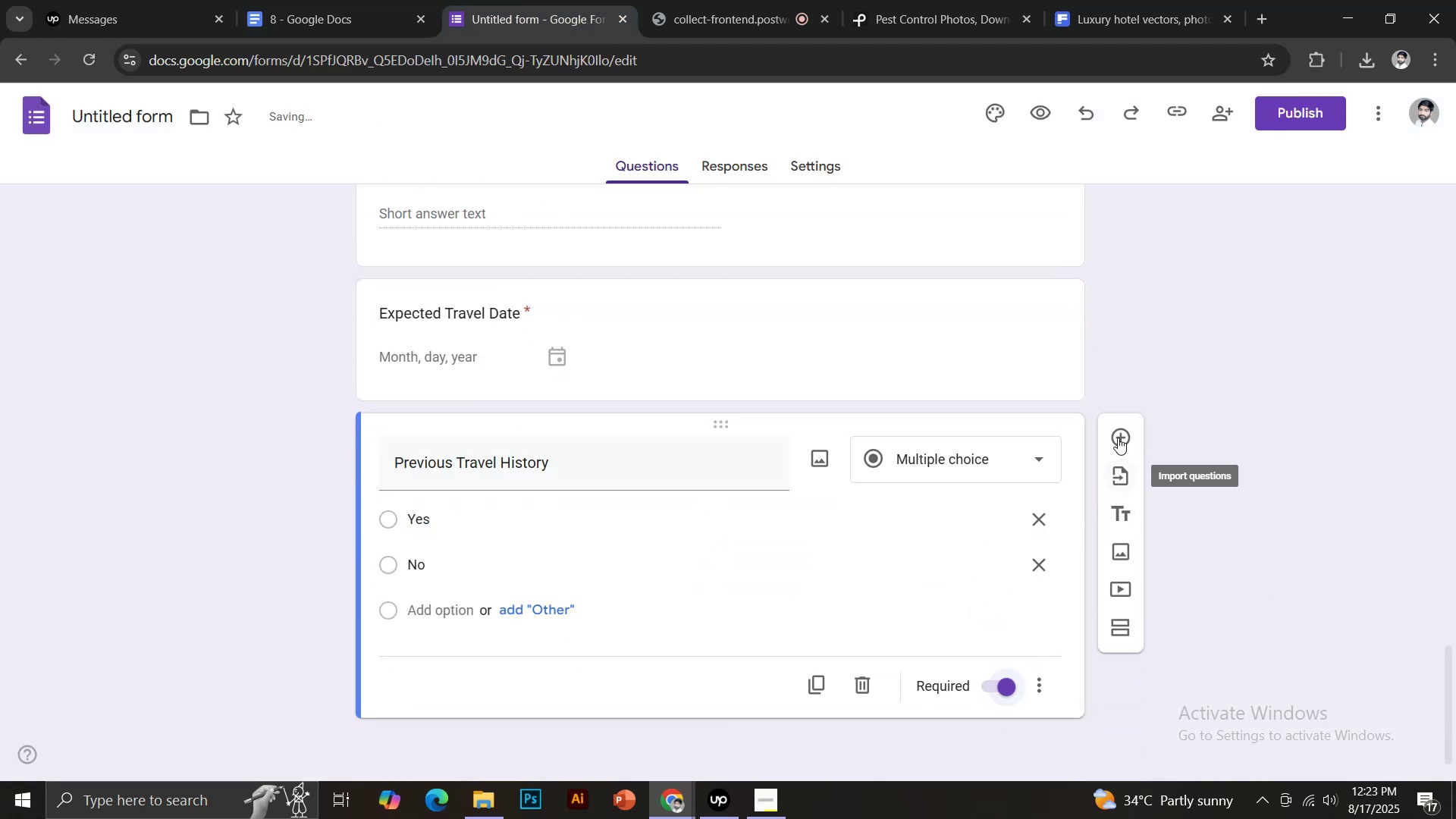 
left_click([1119, 431])
 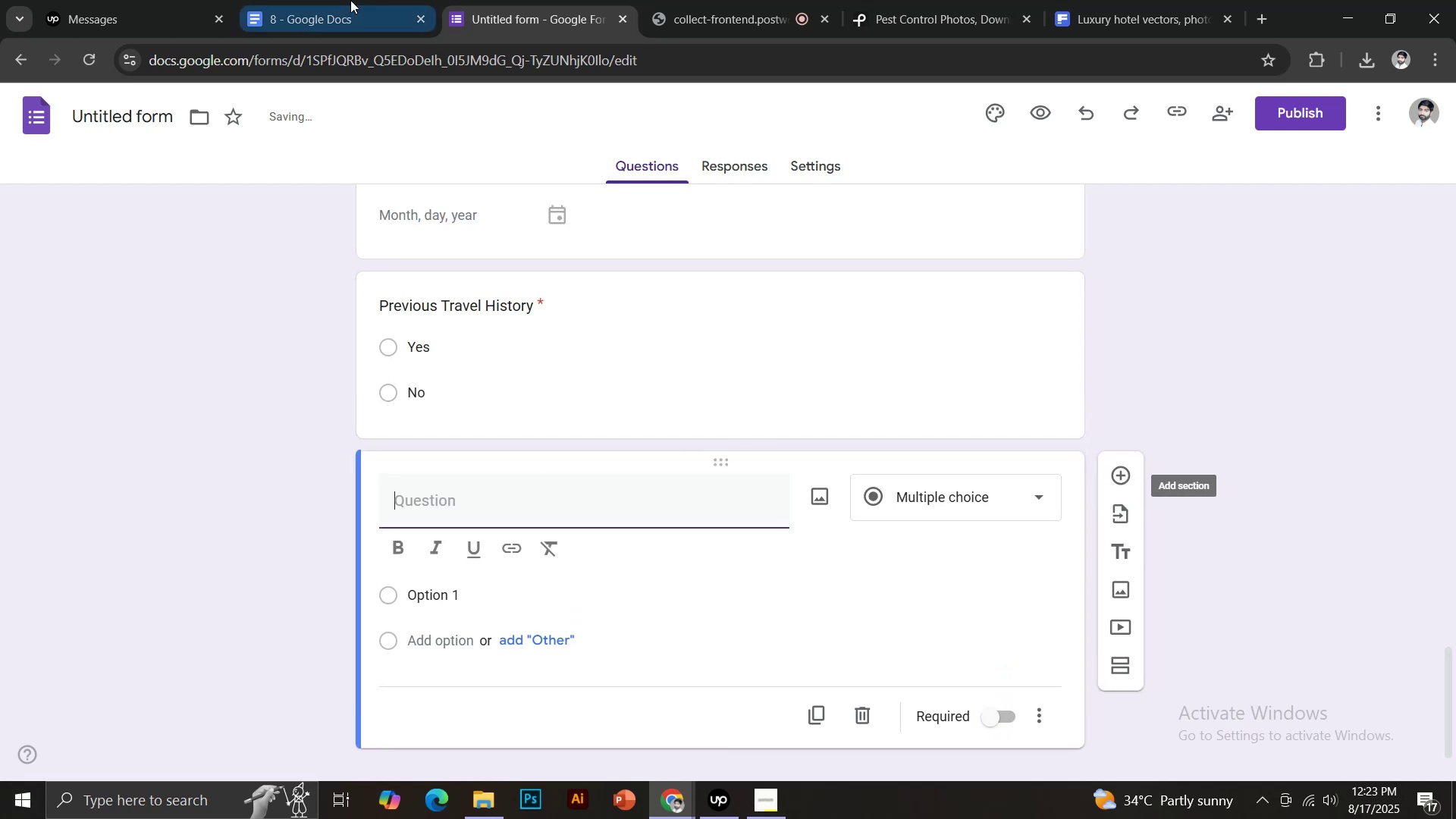 
left_click([344, 0])
 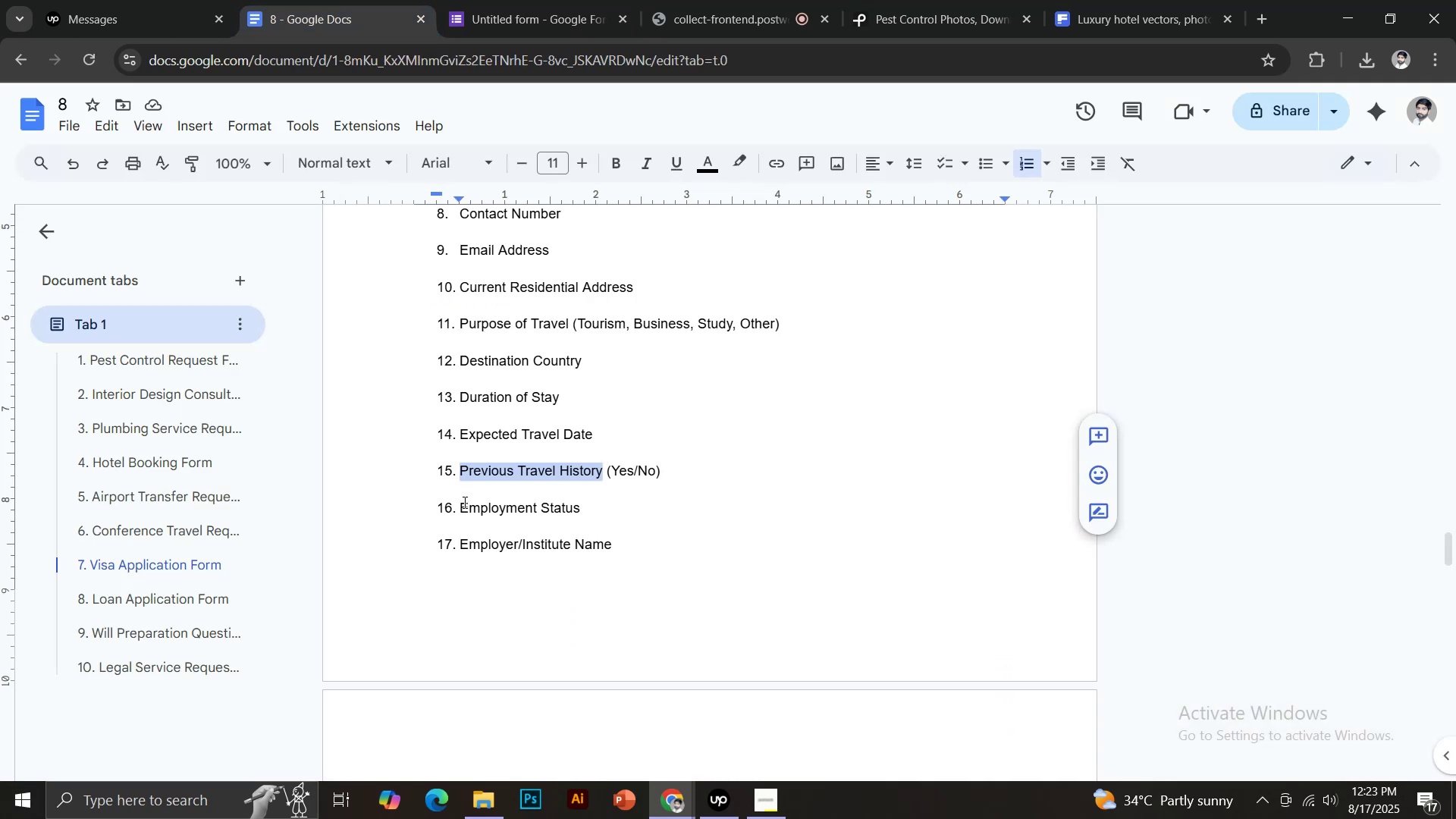 
left_click_drag(start_coordinate=[463, 502], to_coordinate=[588, 507])
 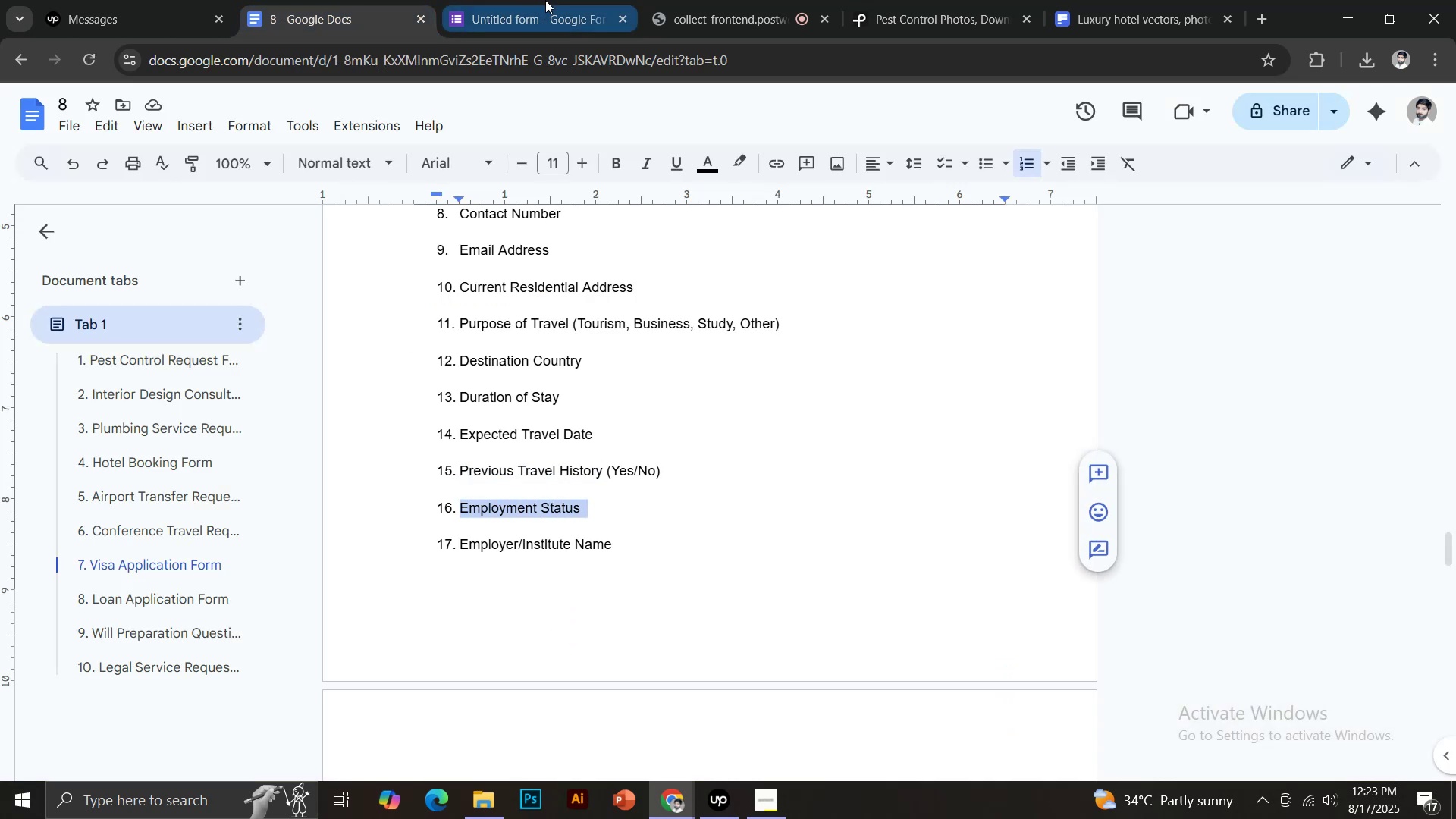 
key(Control+ControlLeft)
 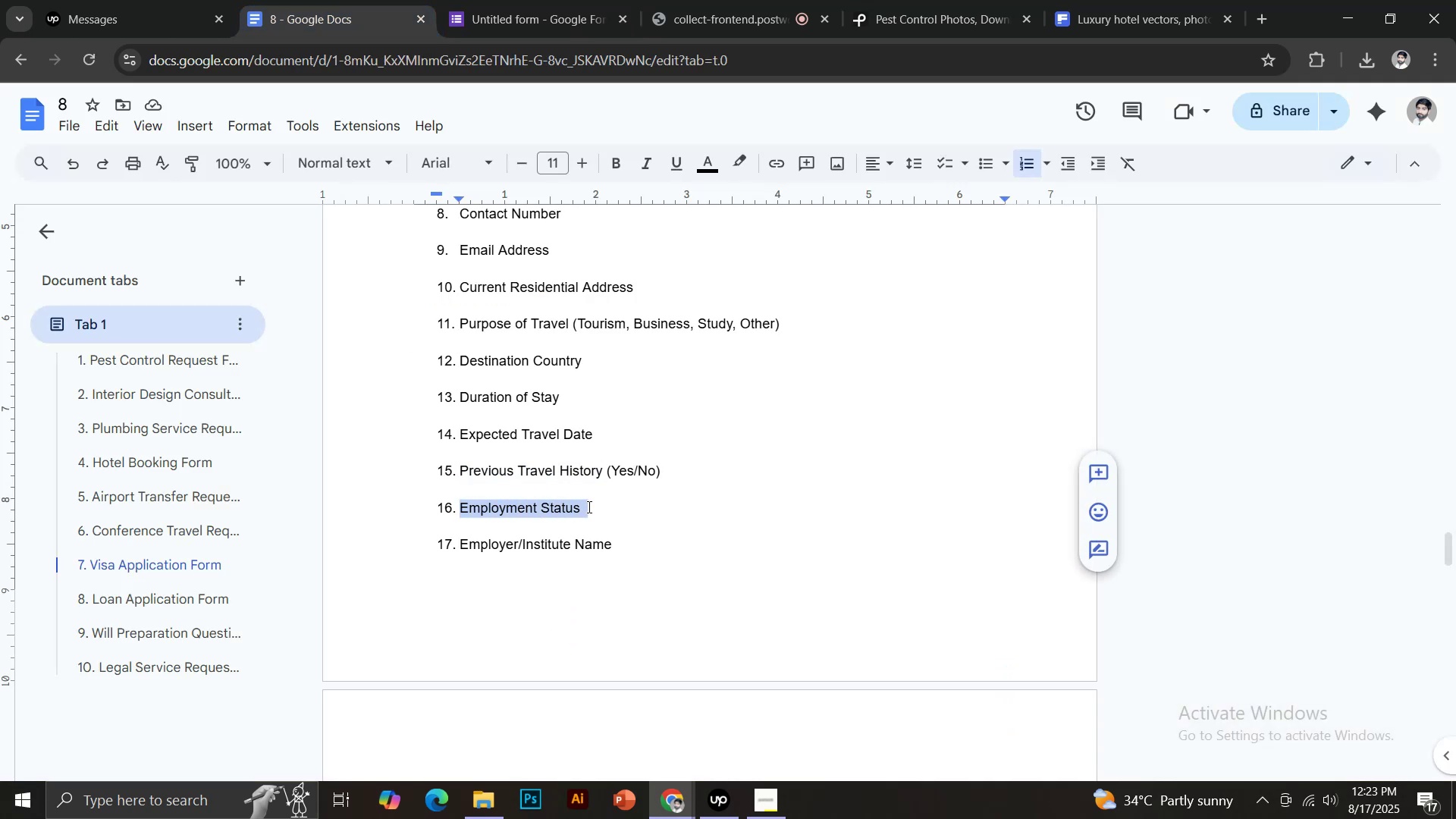 
key(Control+C)
 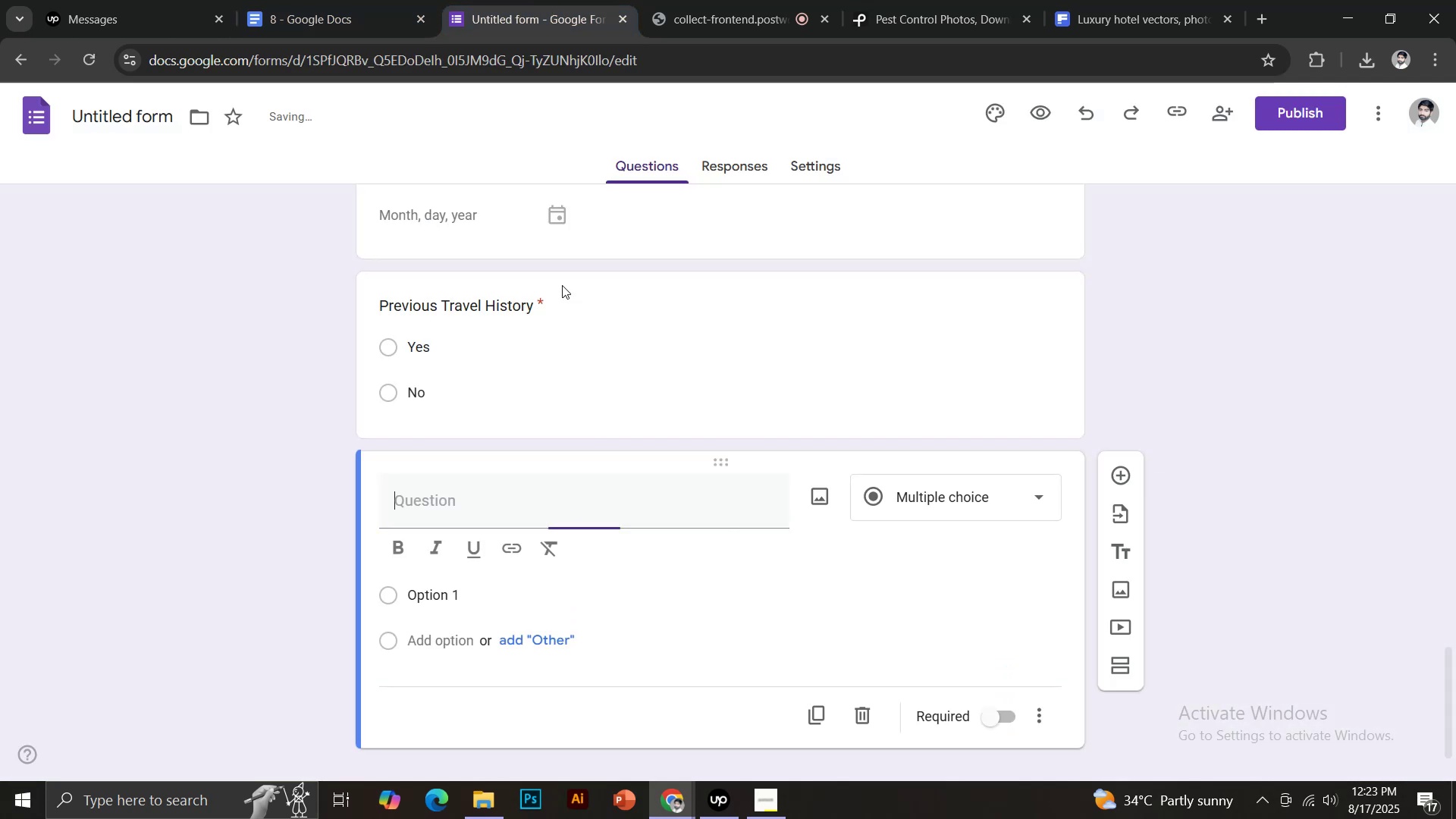 
key(Control+Shift+V)
 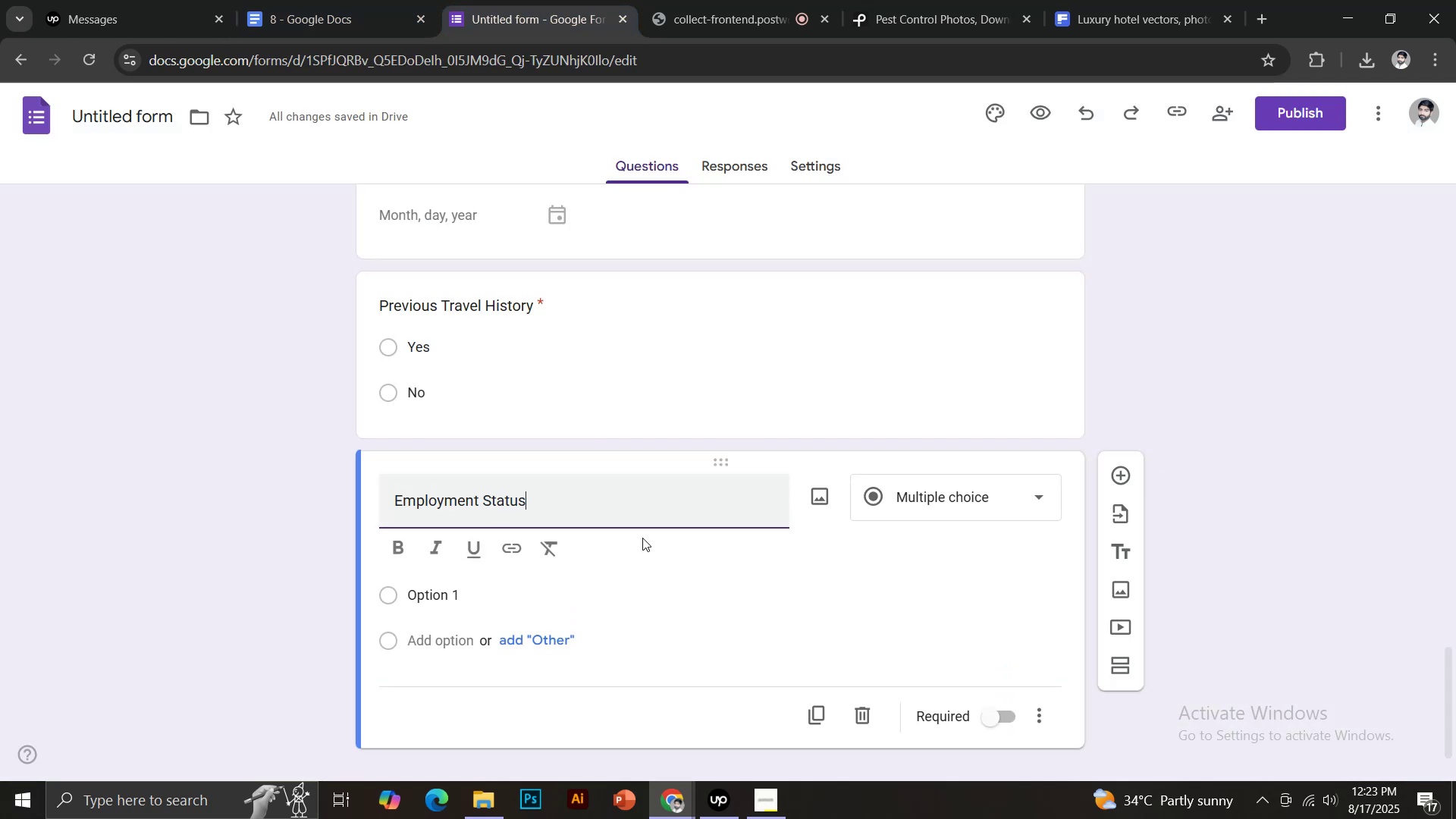 
scroll: coordinate [654, 541], scroll_direction: down, amount: 4.0
 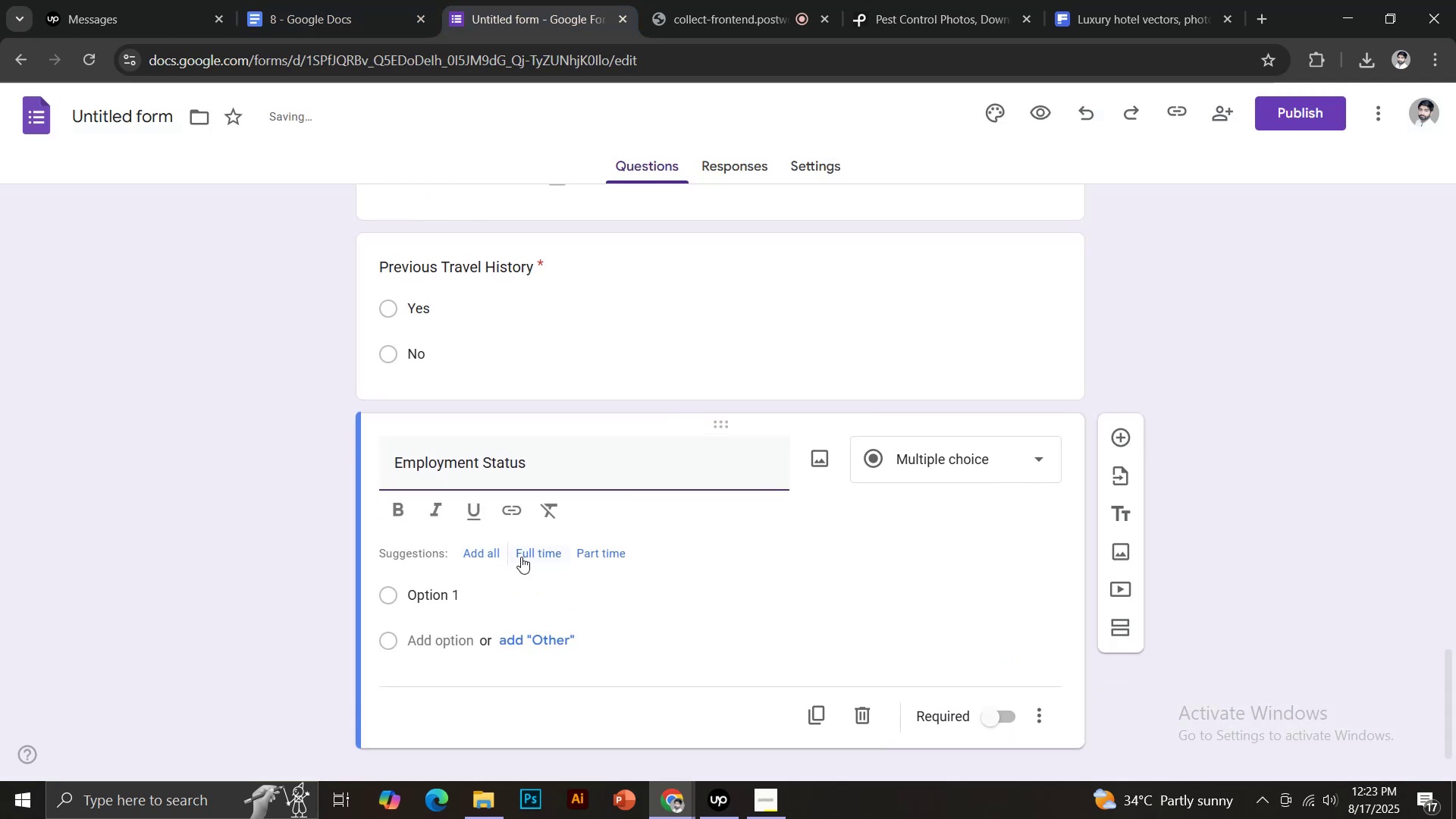 
left_click([525, 555])
 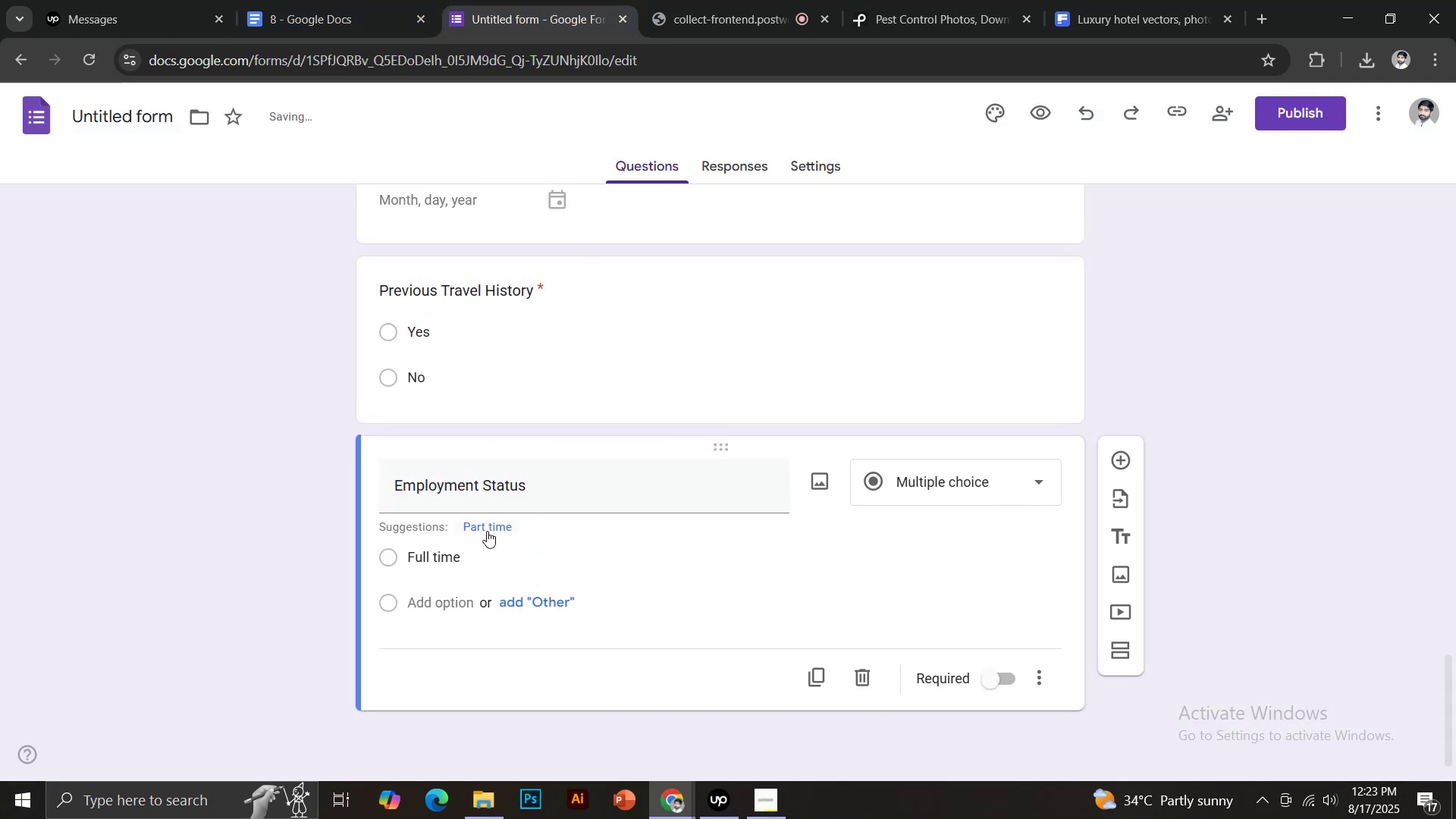 
left_click([487, 531])
 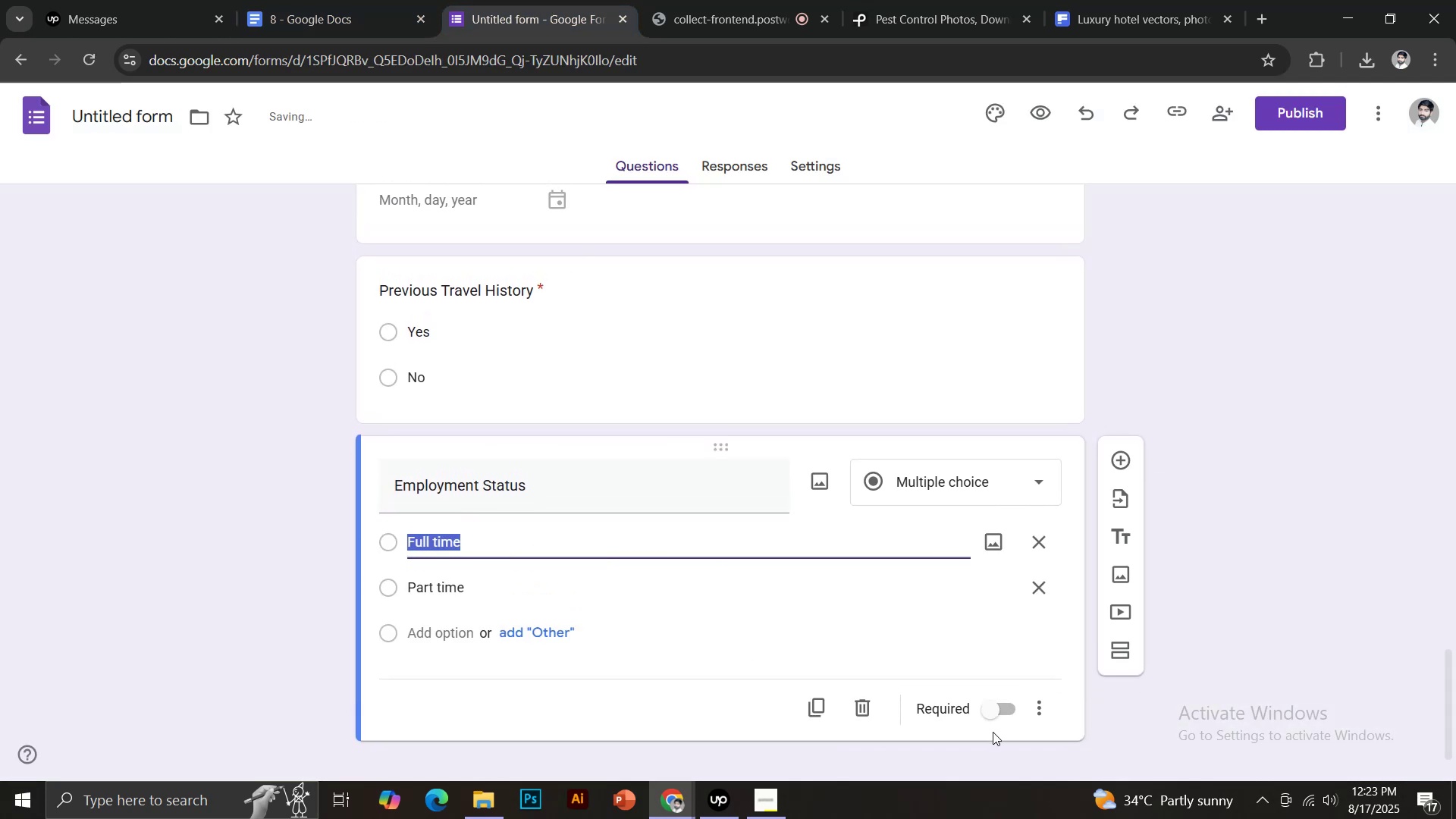 
left_click([989, 701])
 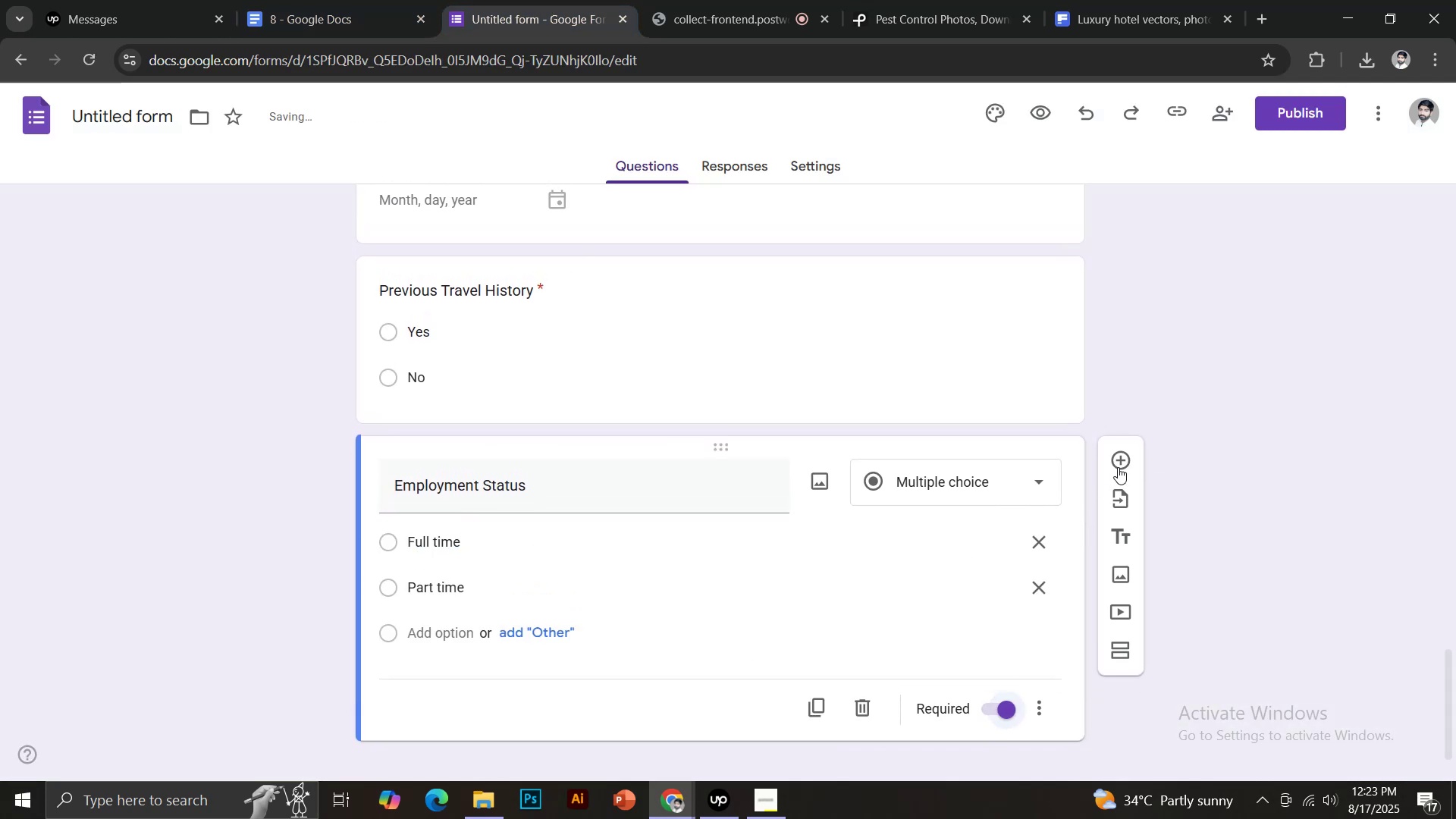 
left_click([1118, 466])
 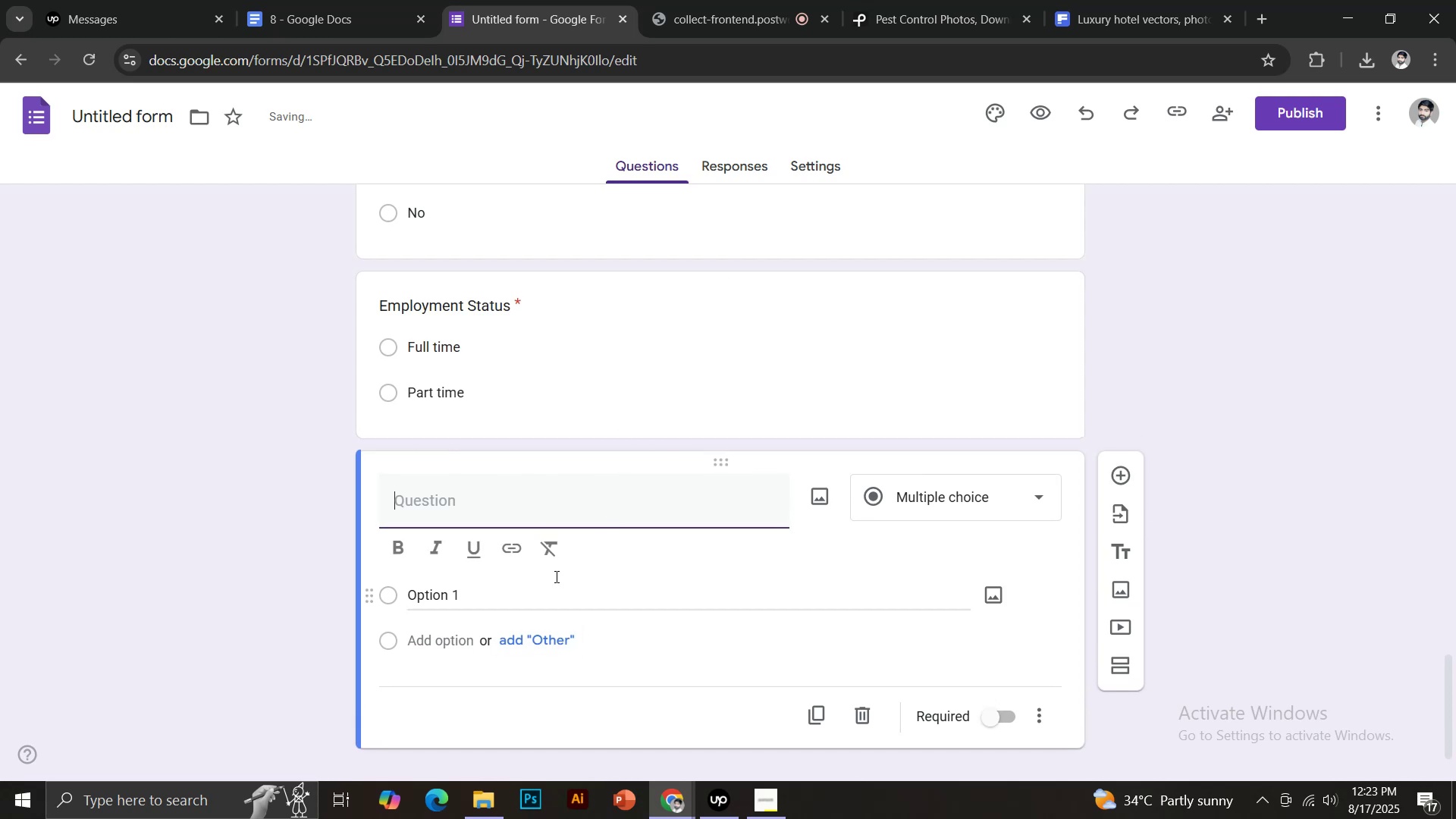 
left_click([450, 341])
 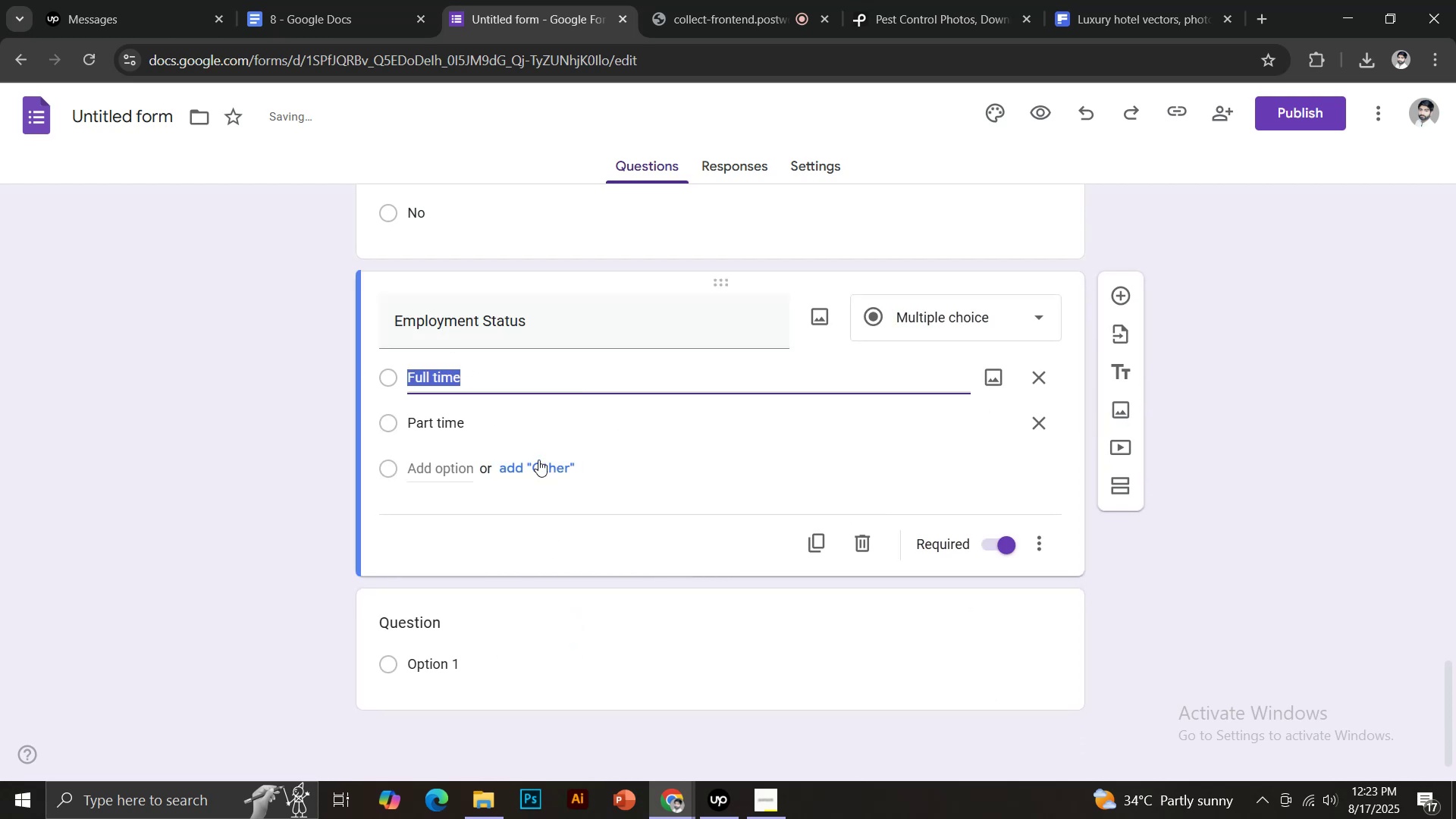 
left_click([536, 474])
 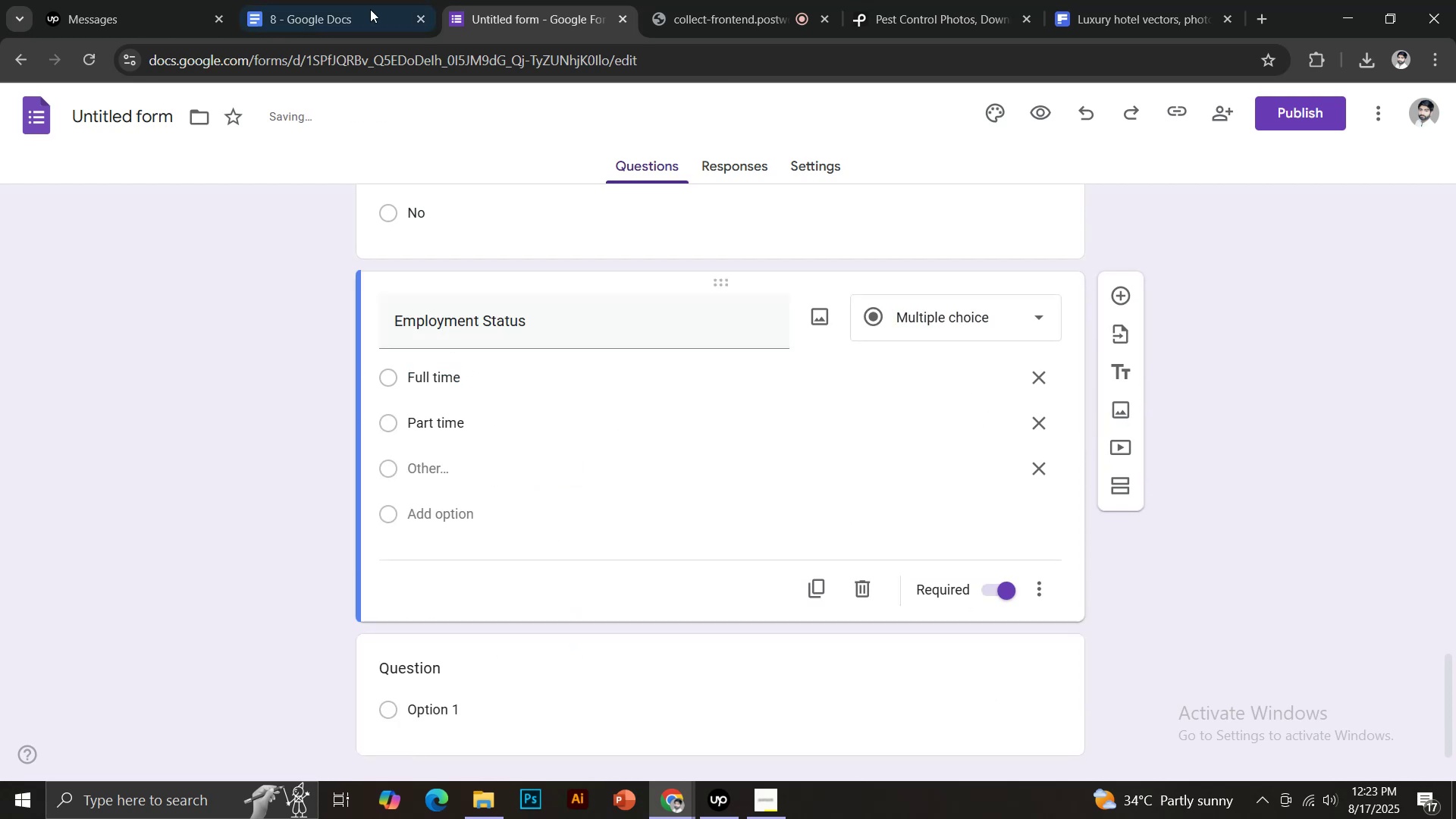 
left_click([357, 0])
 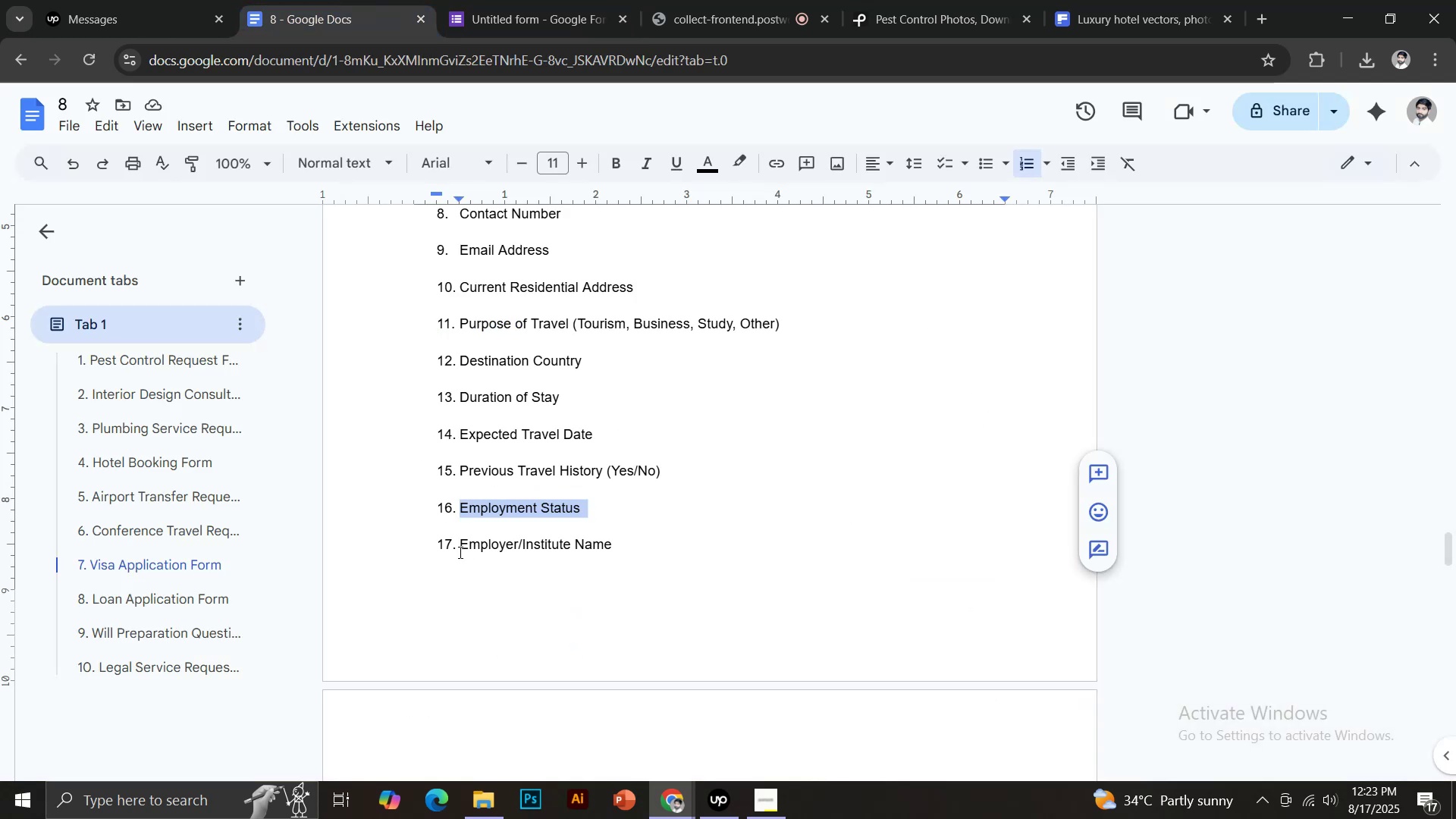 
left_click_drag(start_coordinate=[461, 548], to_coordinate=[624, 549])
 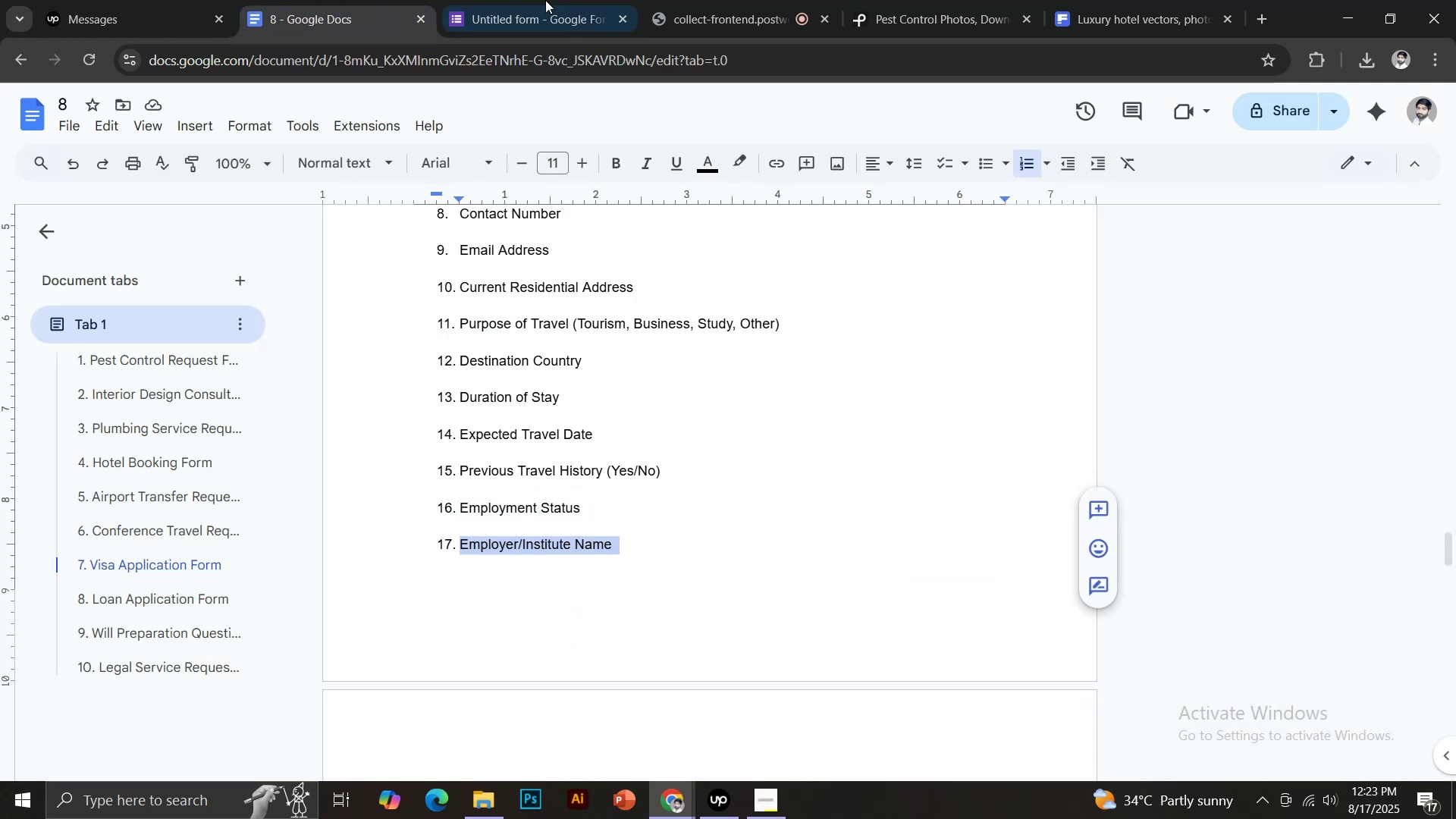 
key(Control+C)
 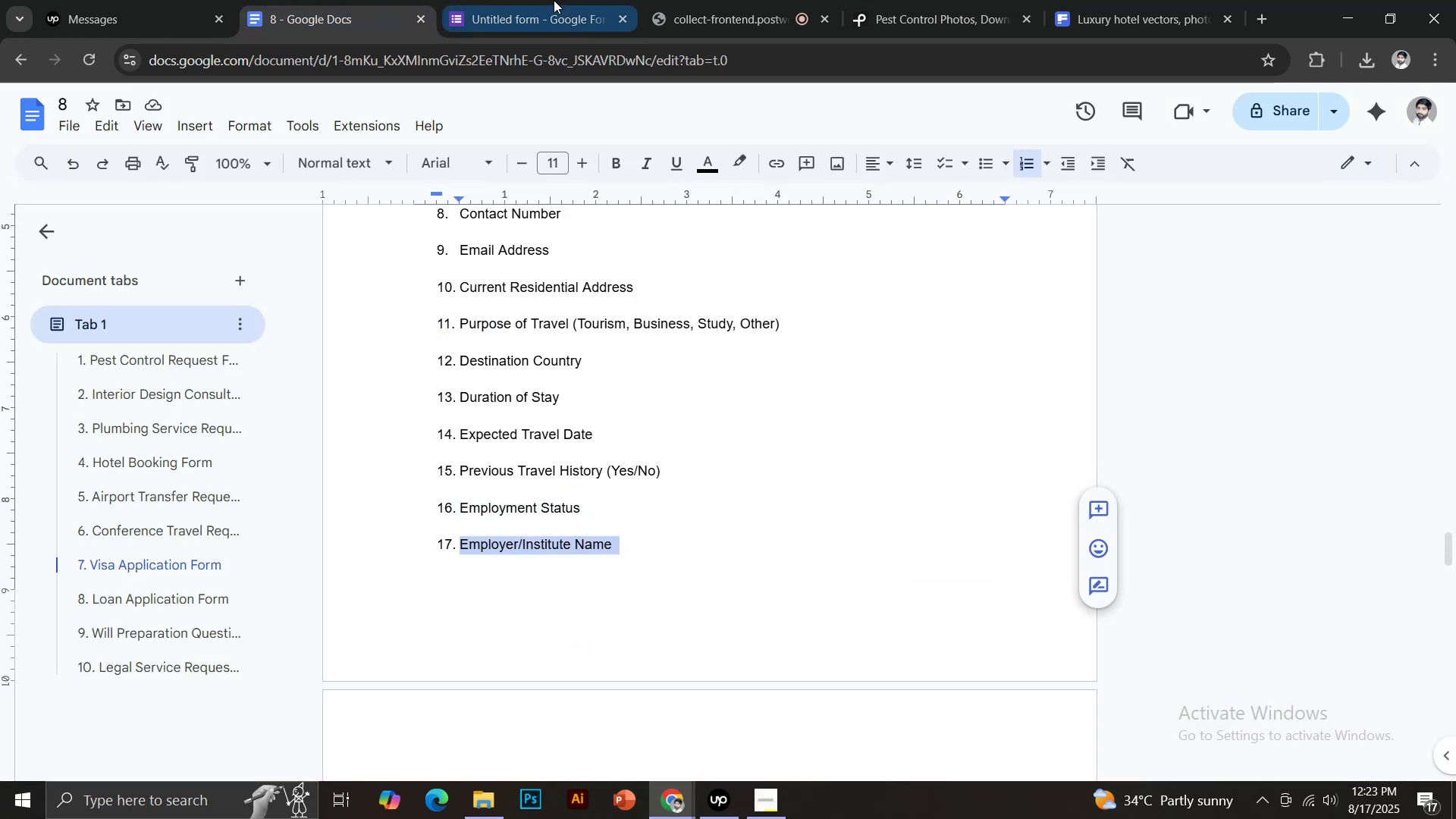 
left_click([554, 0])
 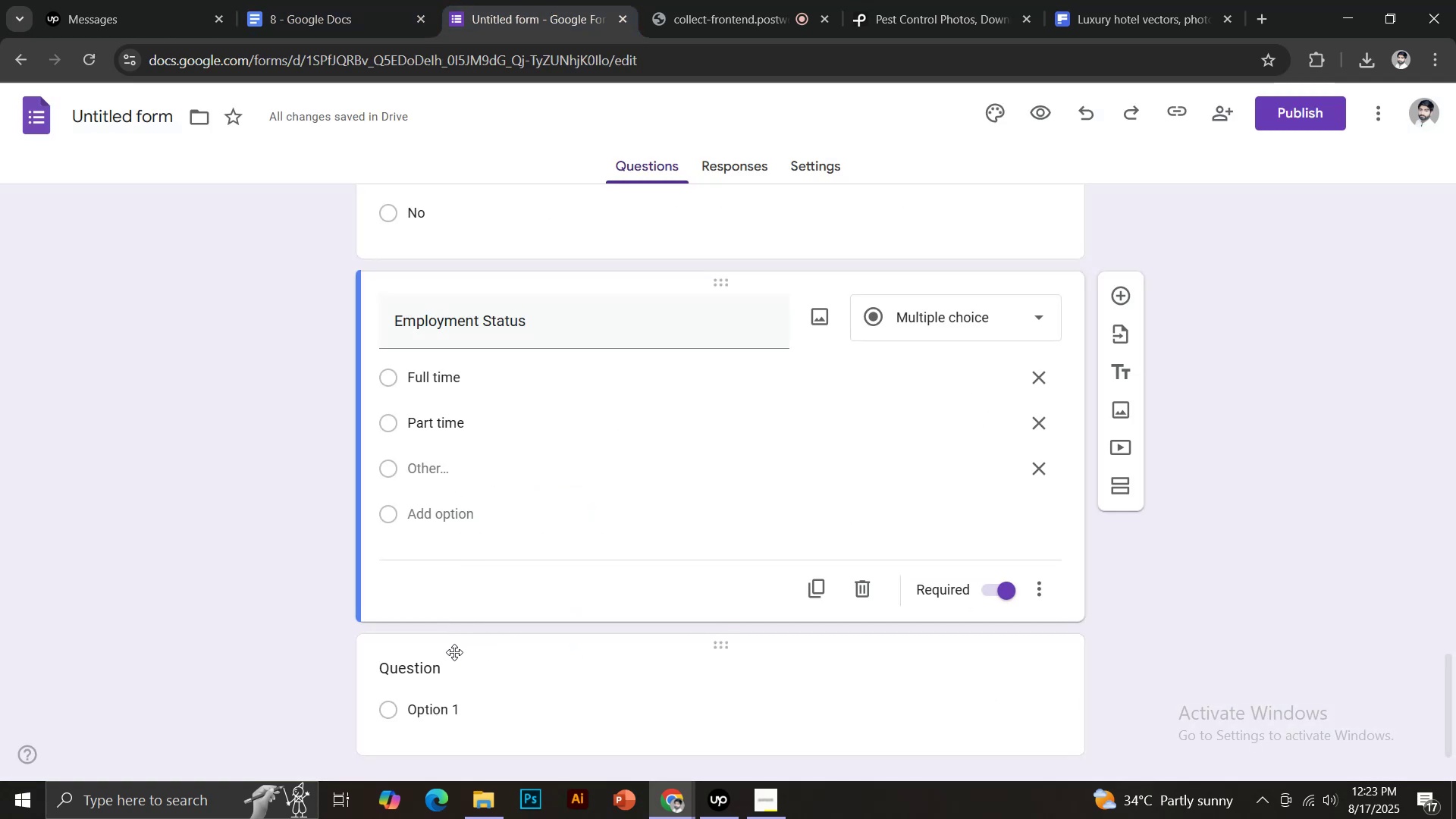 
left_click([444, 666])
 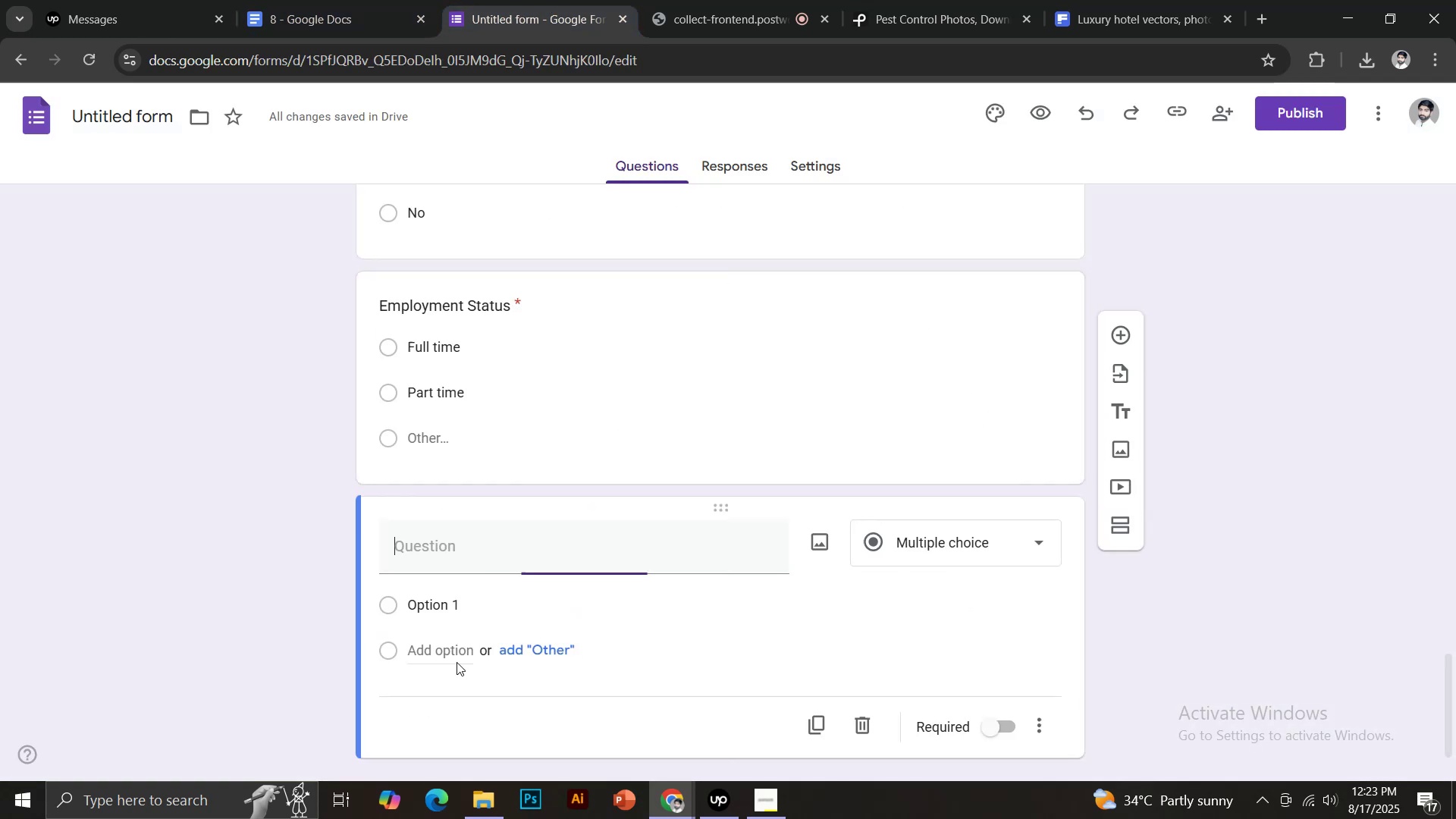 
hold_key(key=ControlLeft, duration=0.39)
 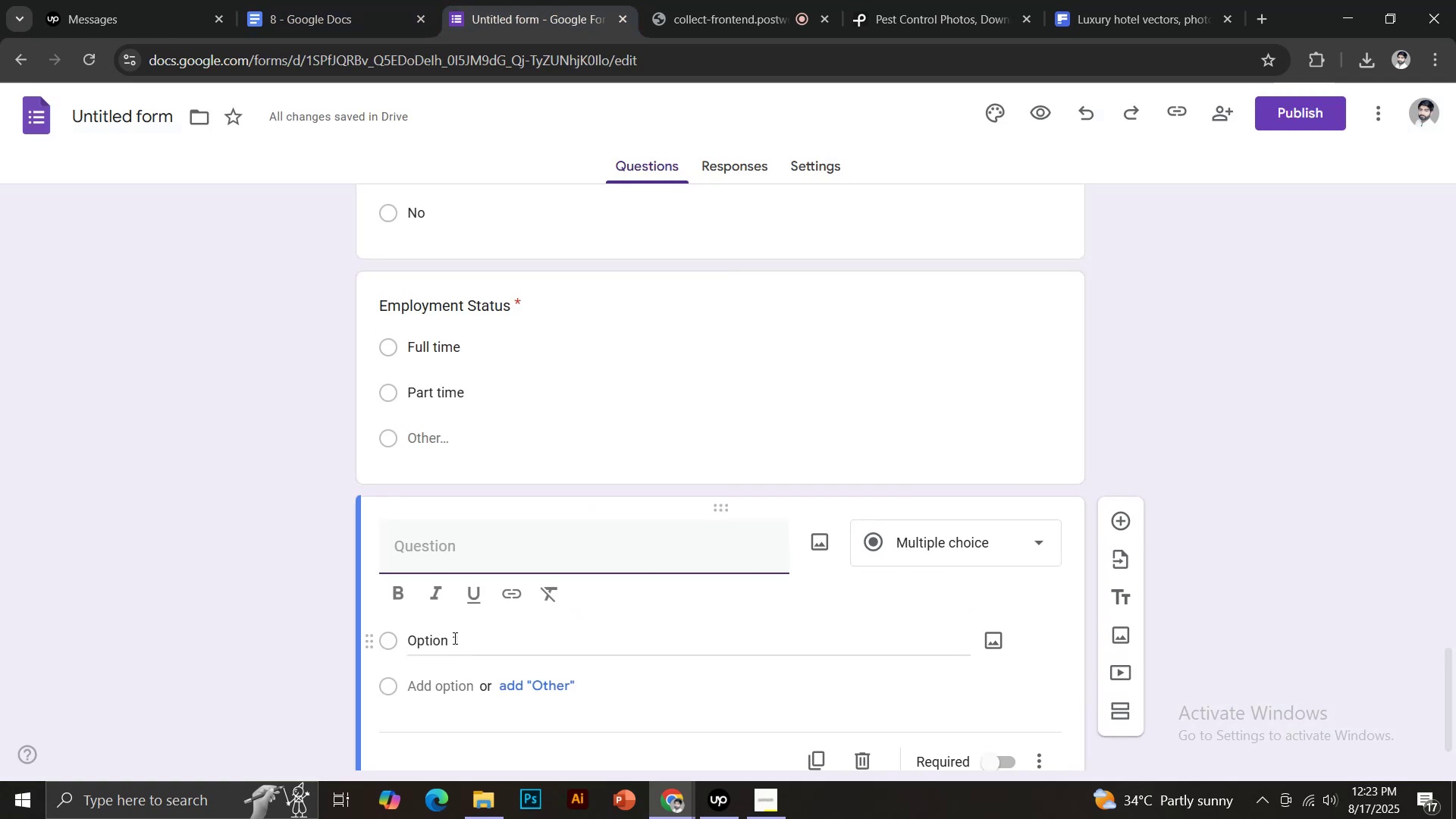 
key(Control+V)
 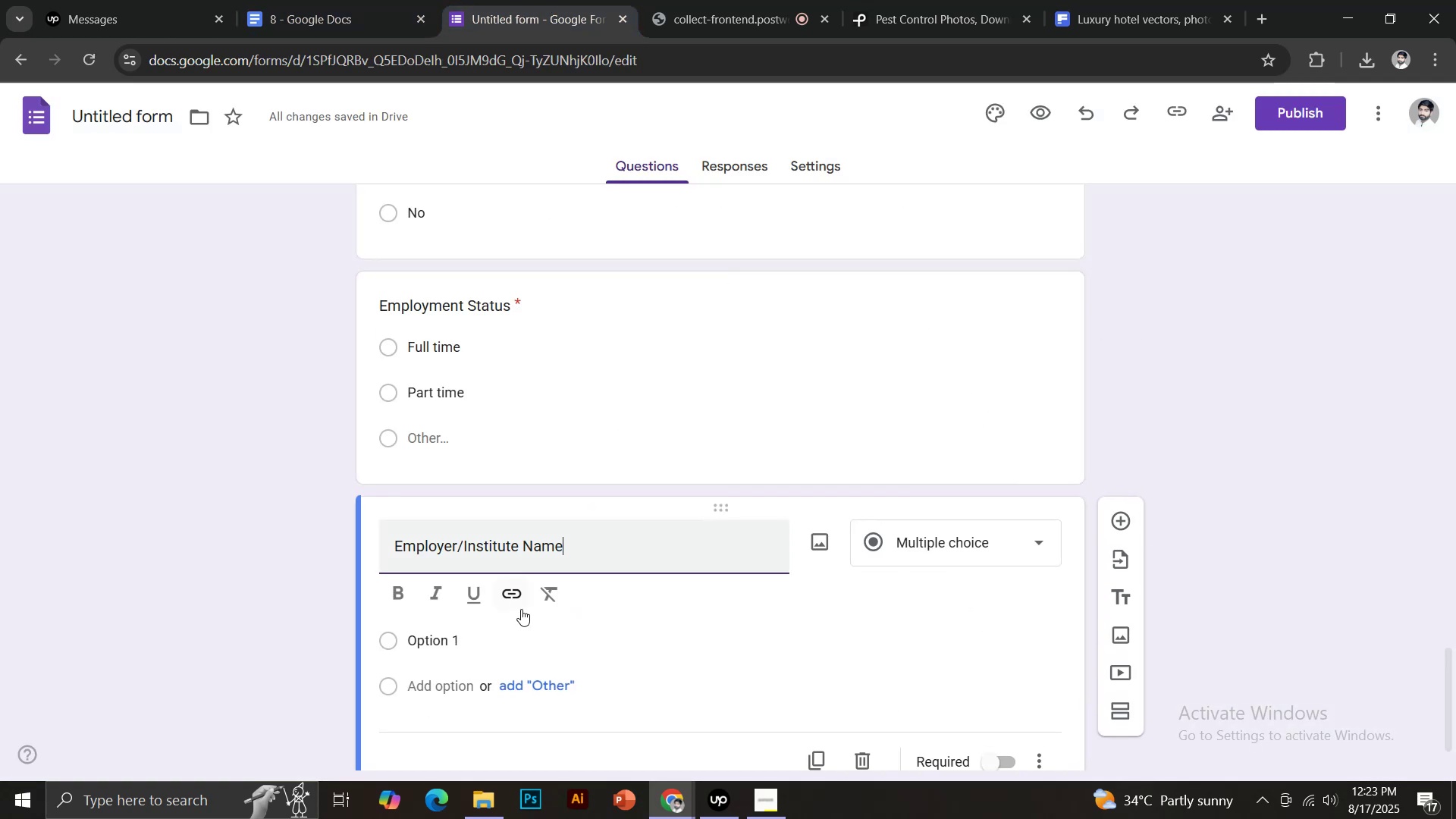 
scroll: coordinate [683, 623], scroll_direction: down, amount: 2.0
 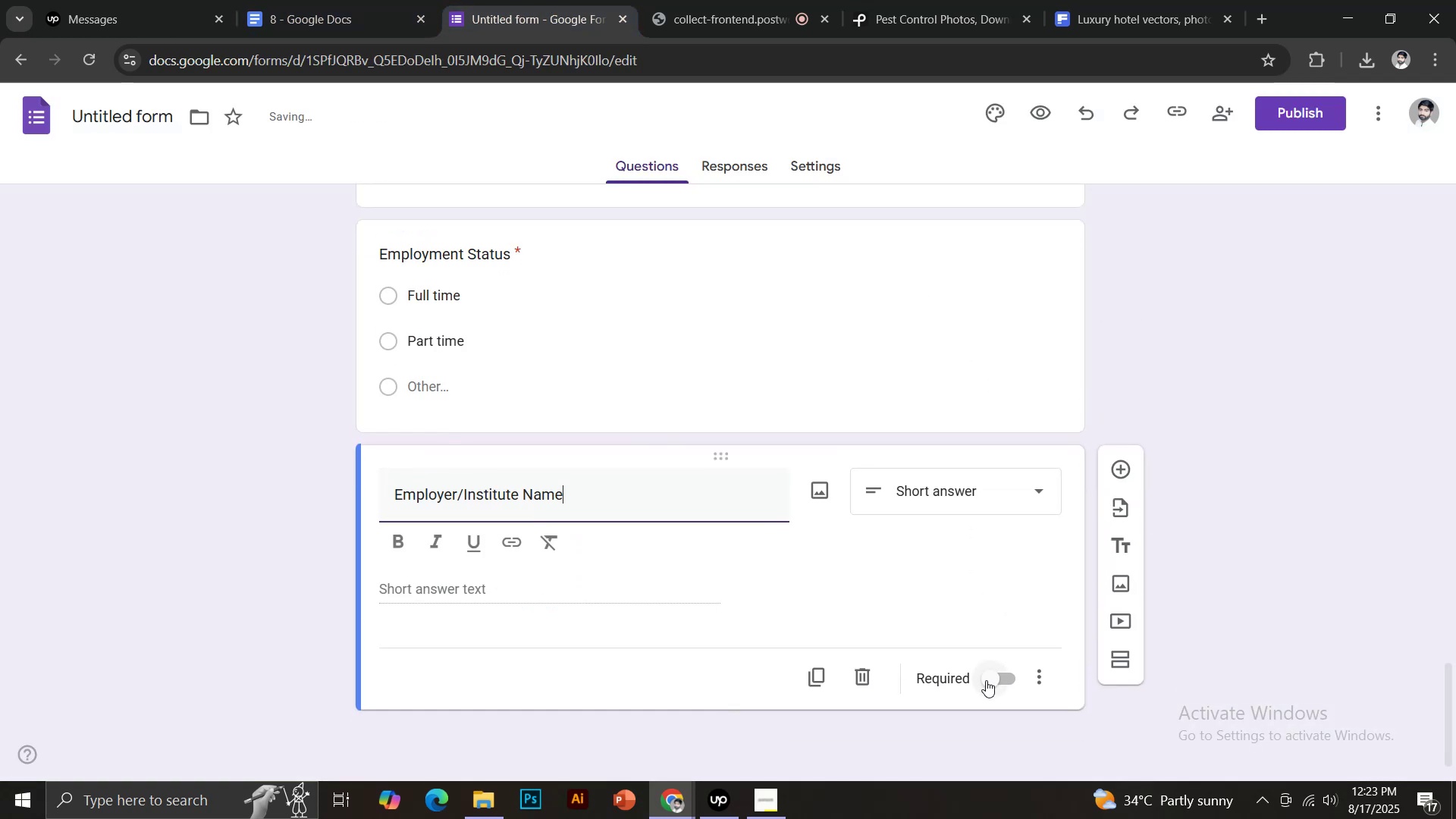 
left_click([990, 680])
 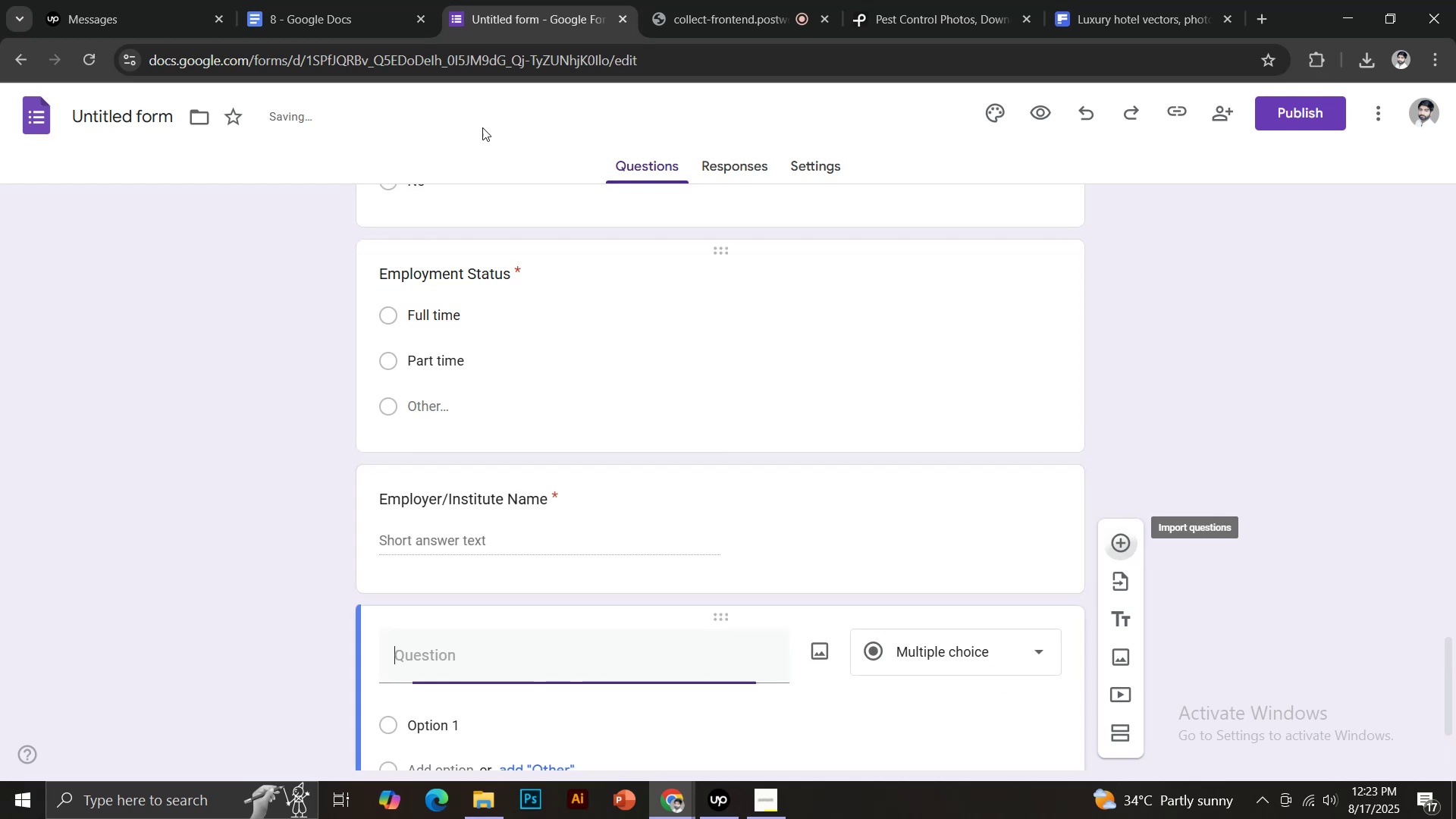 
left_click([366, 0])
 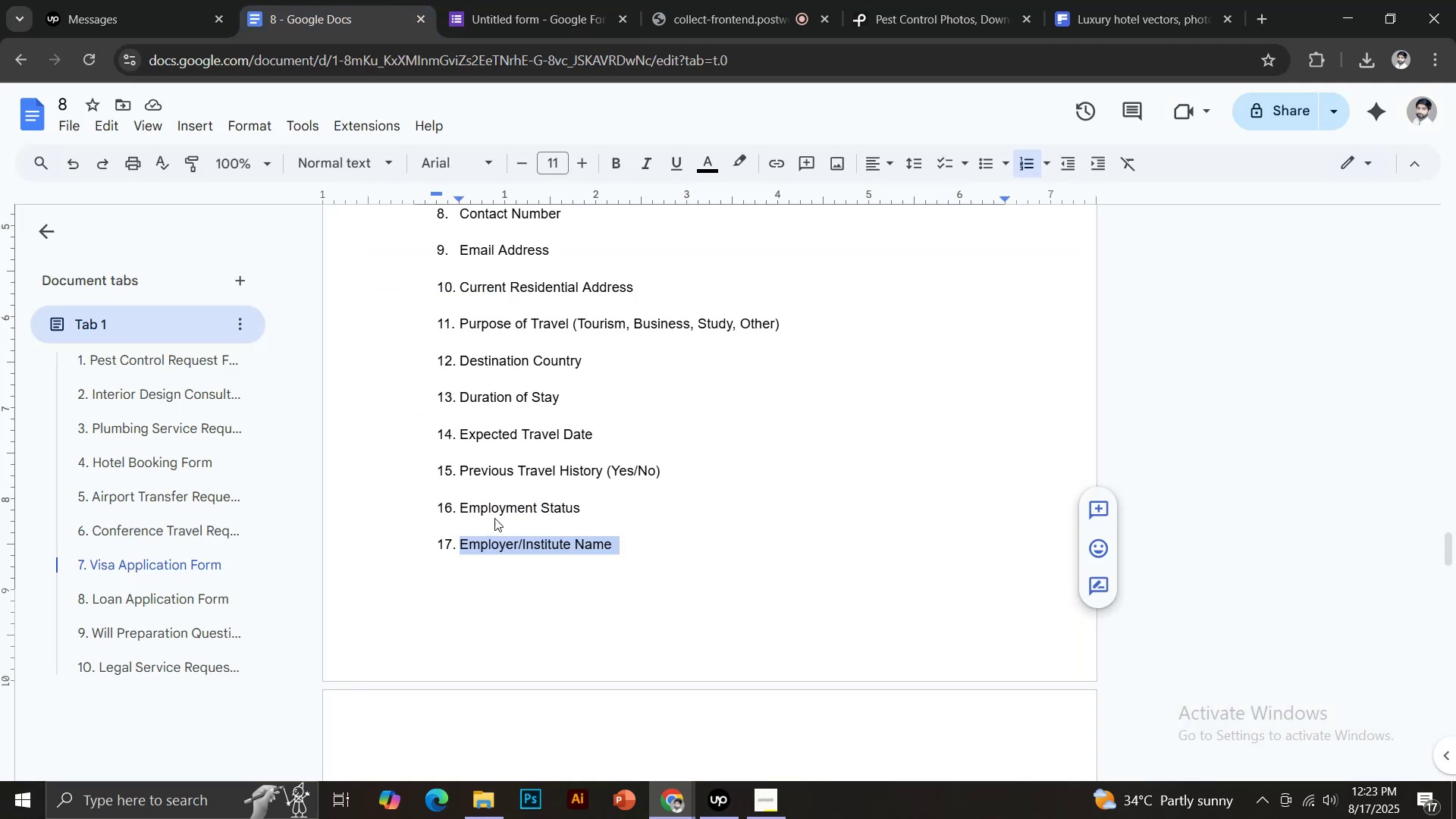 
scroll: coordinate [491, 524], scroll_direction: down, amount: 3.0
 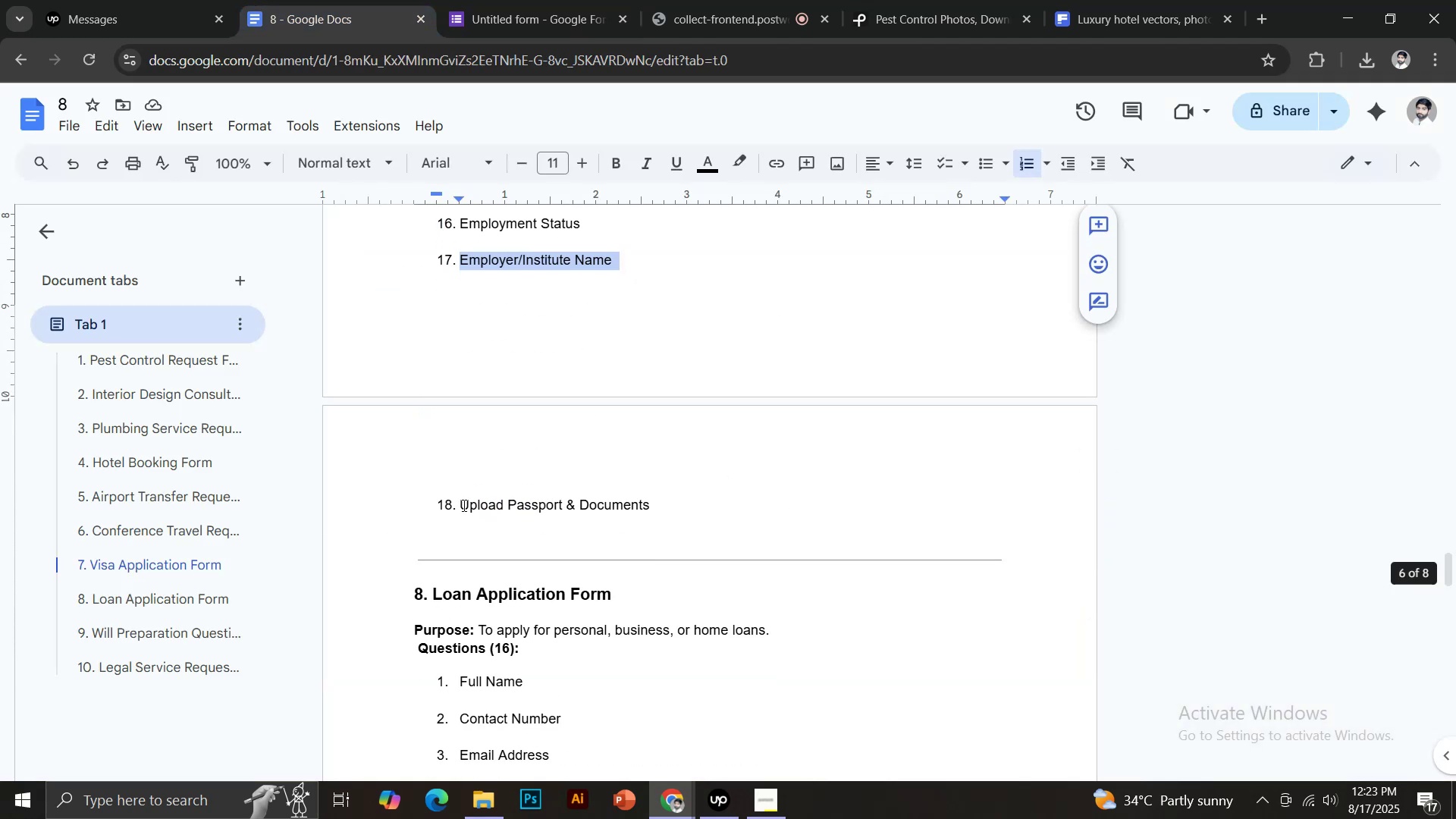 
left_click_drag(start_coordinate=[460, 504], to_coordinate=[657, 506])
 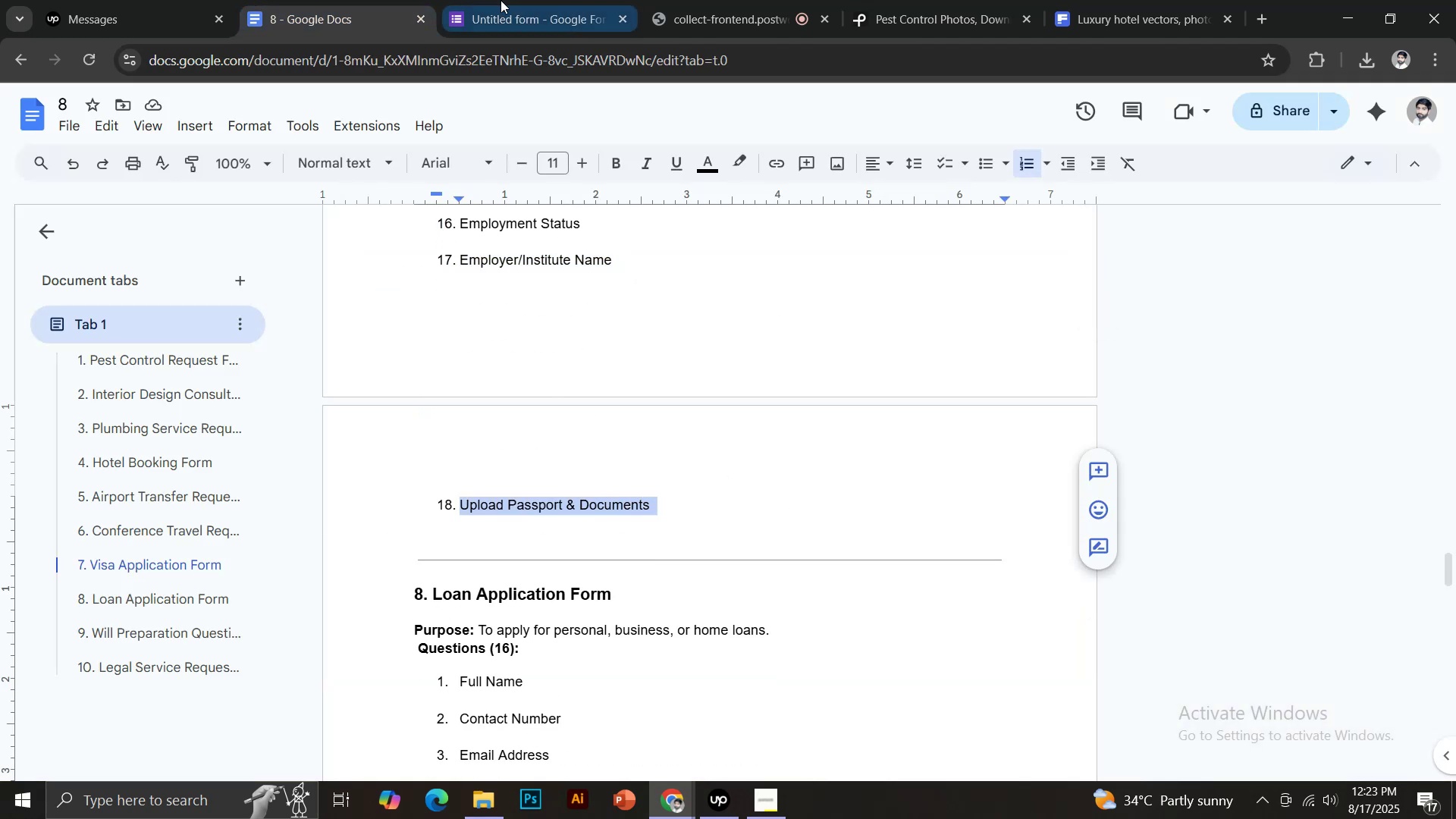 
key(Control+C)
 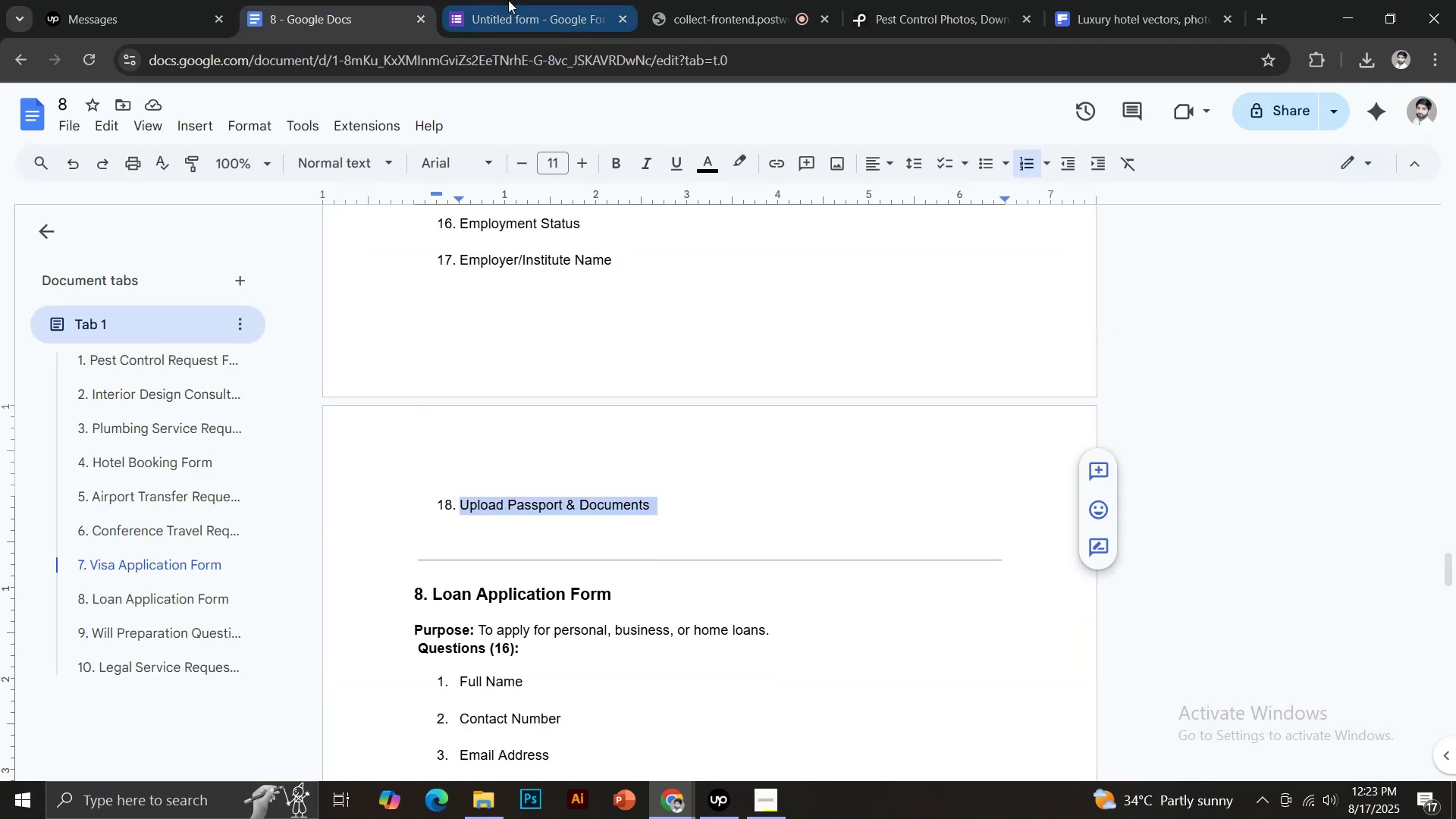 
left_click([508, 0])
 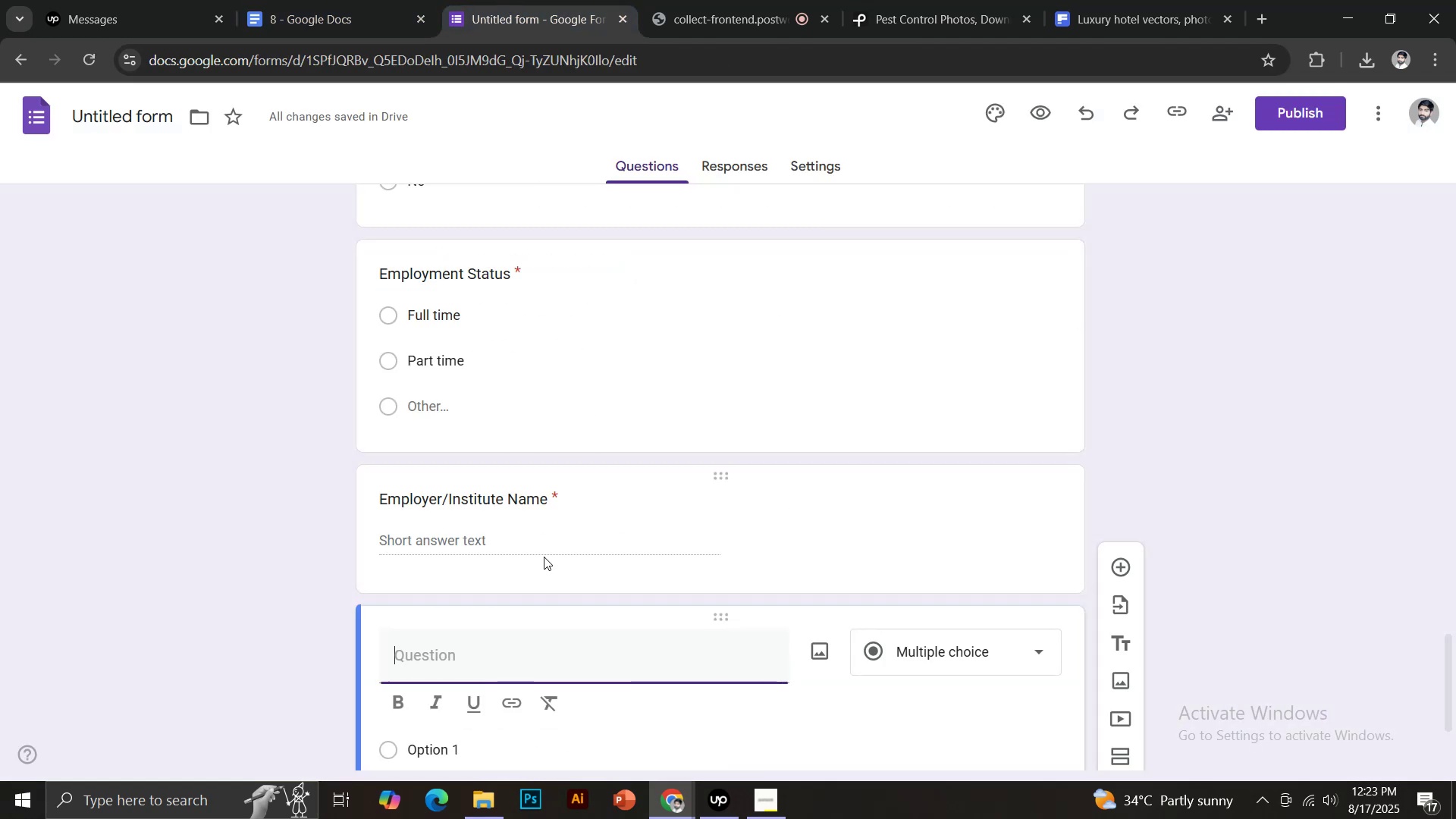 
key(Control+ControlLeft)
 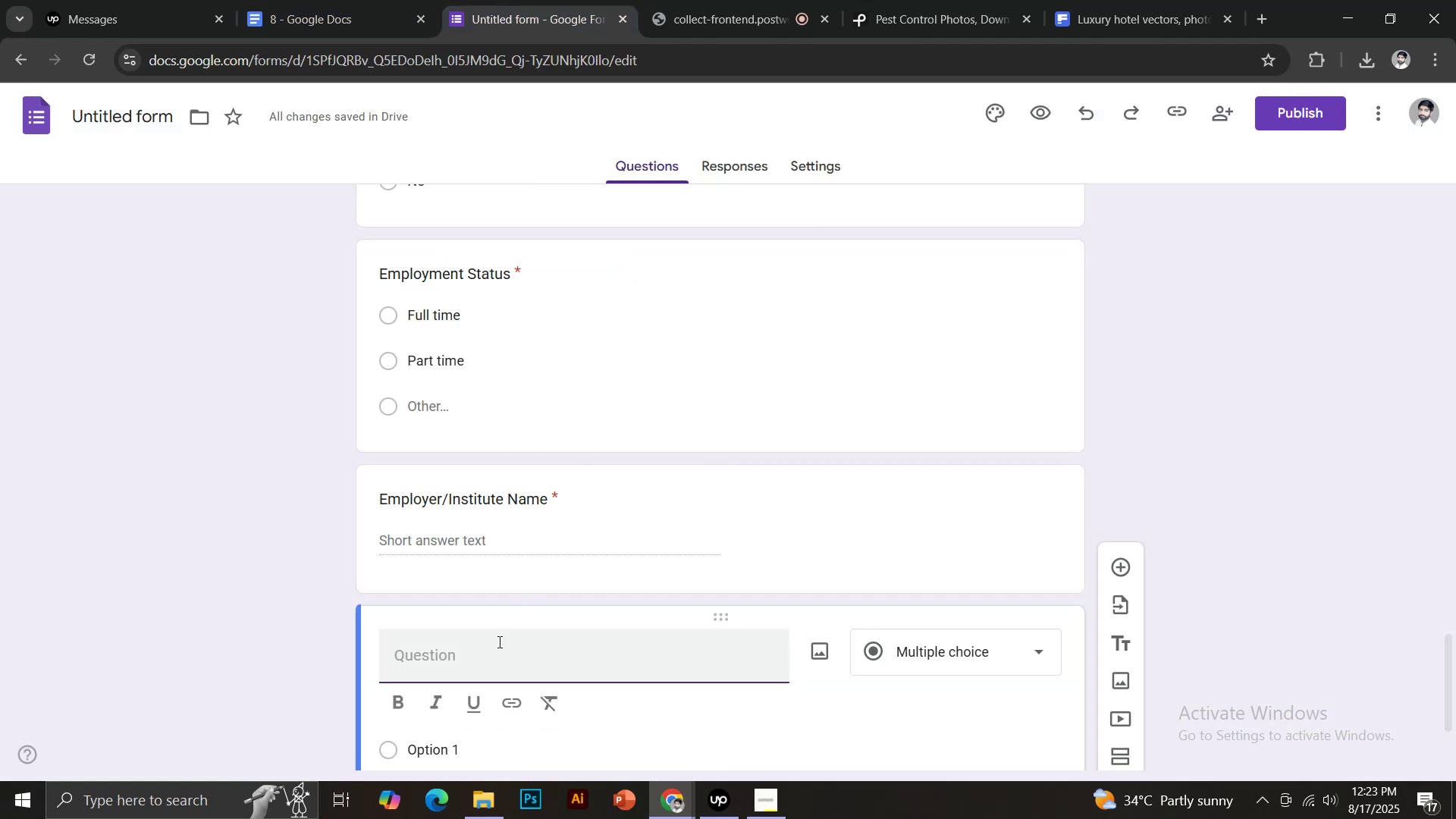 
key(Control+V)
 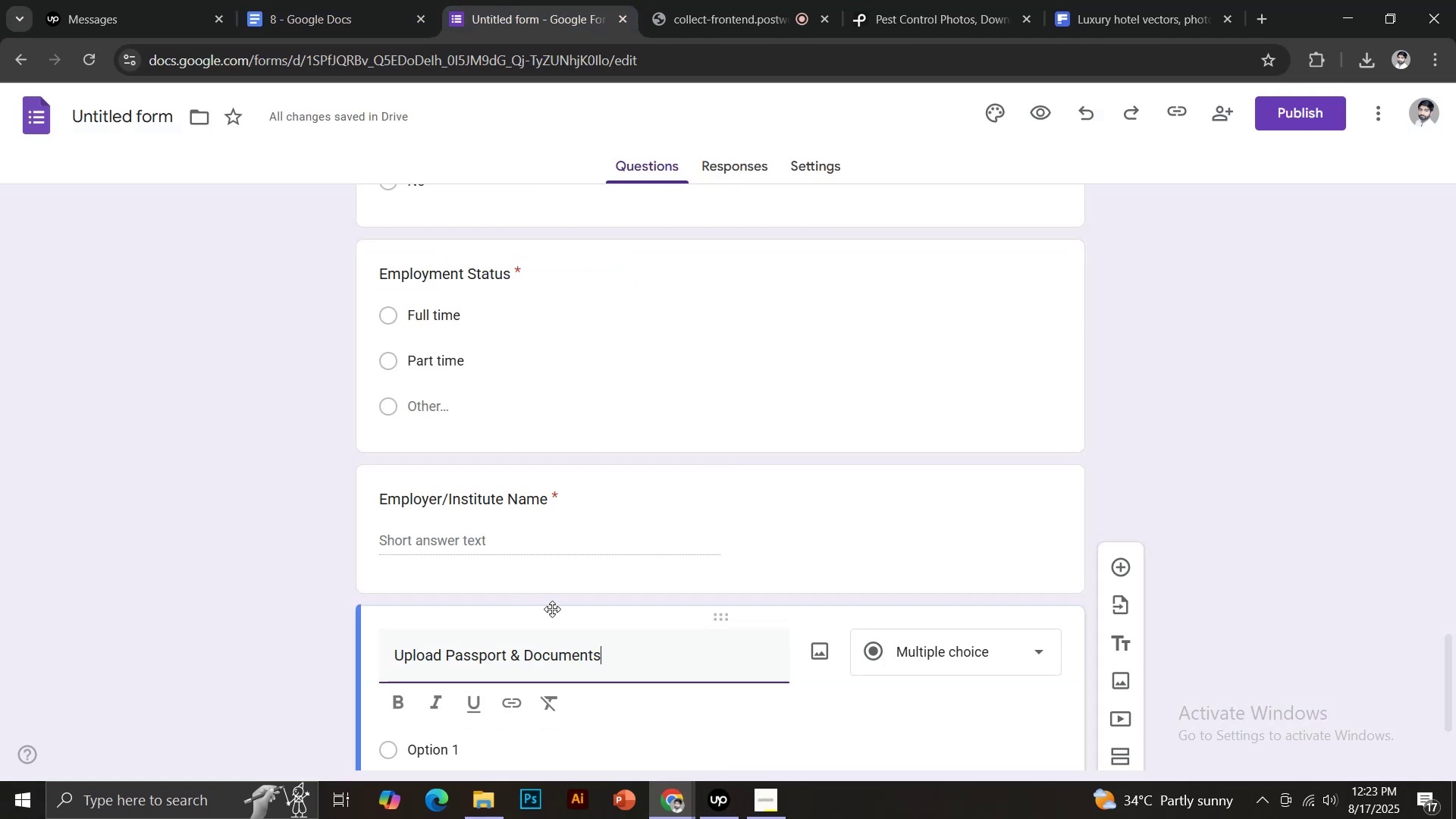 
scroll: coordinate [555, 607], scroll_direction: down, amount: 4.0
 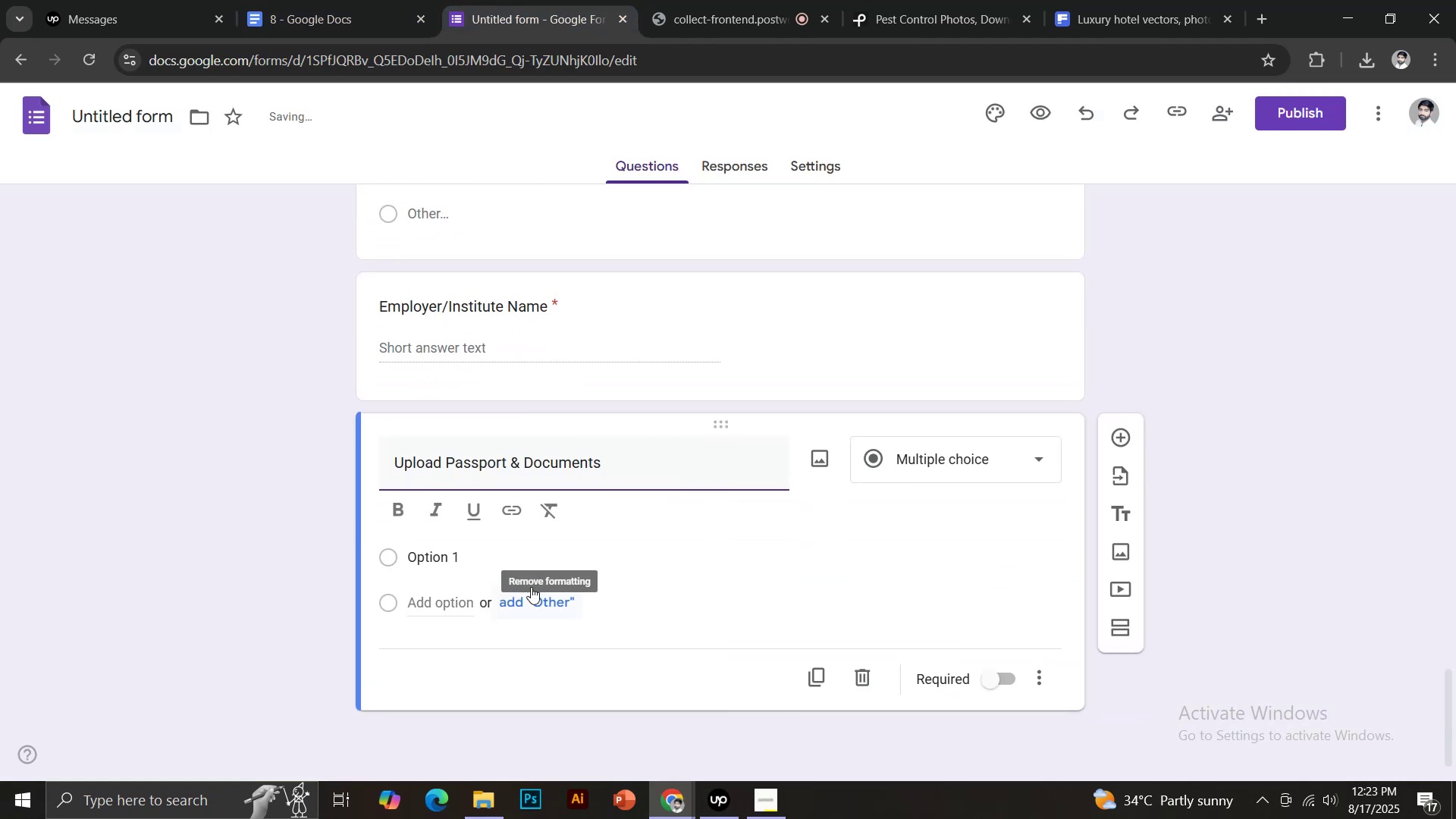 
left_click([955, 472])
 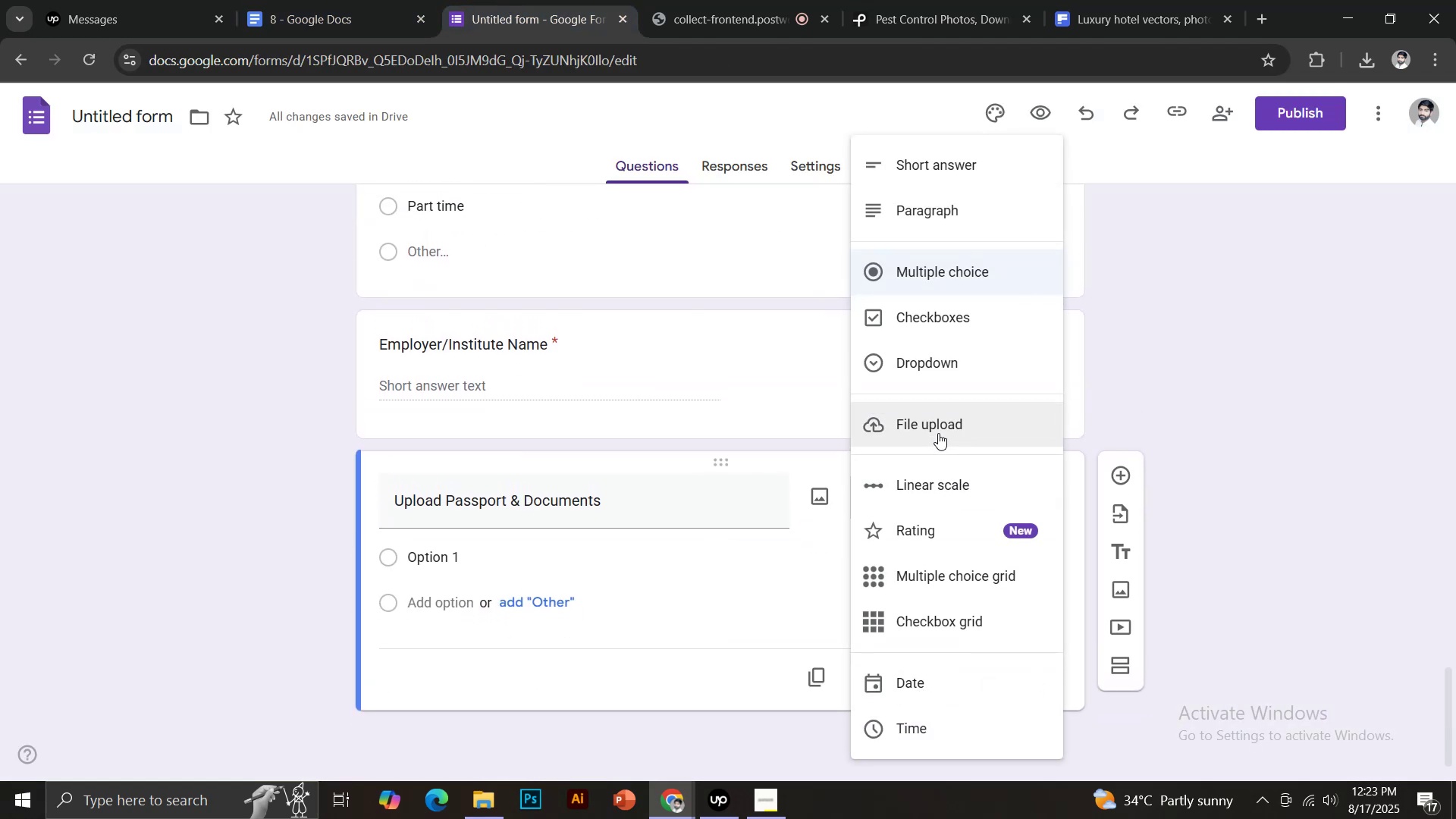 
left_click([936, 428])
 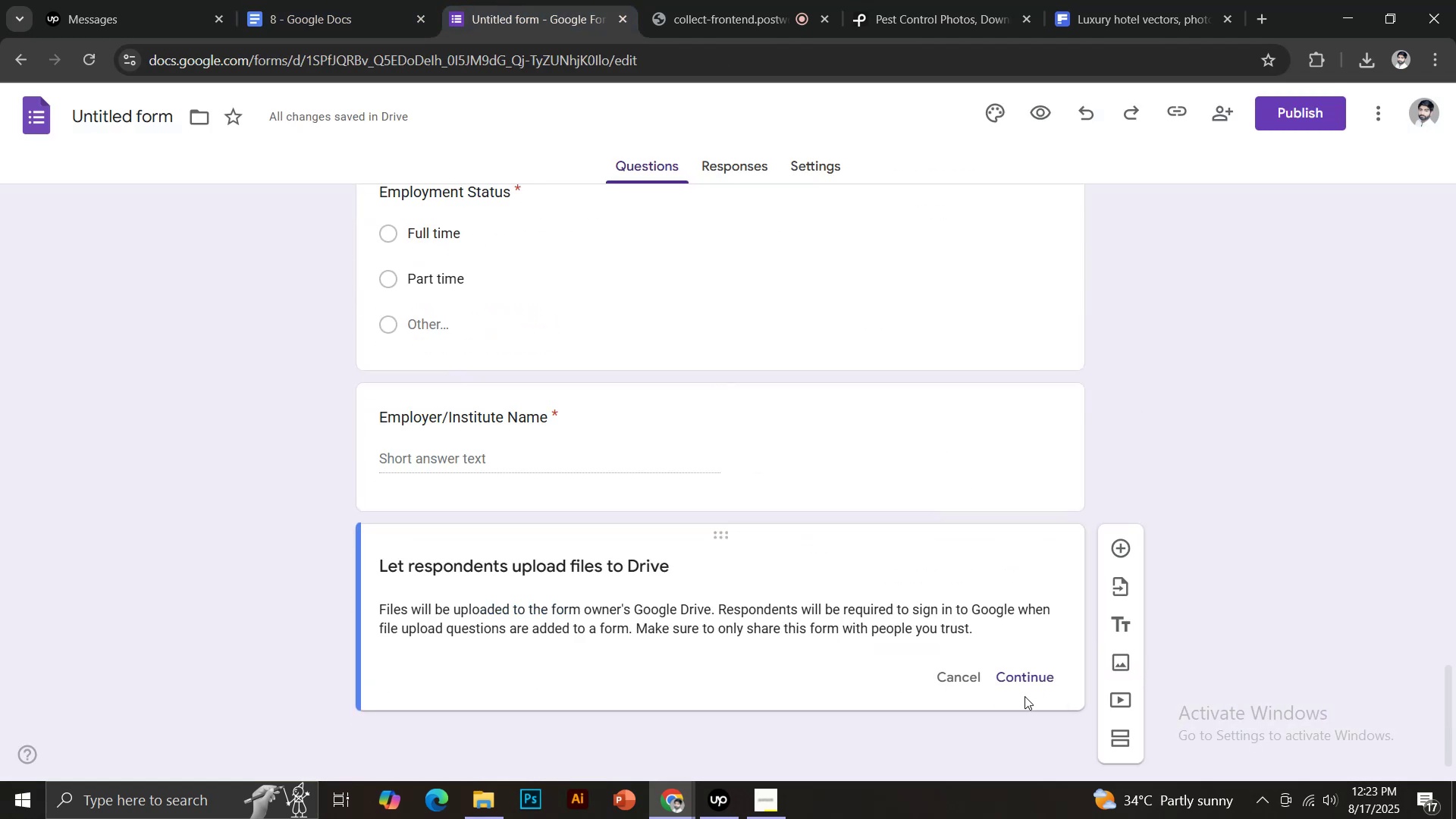 
left_click([1027, 677])
 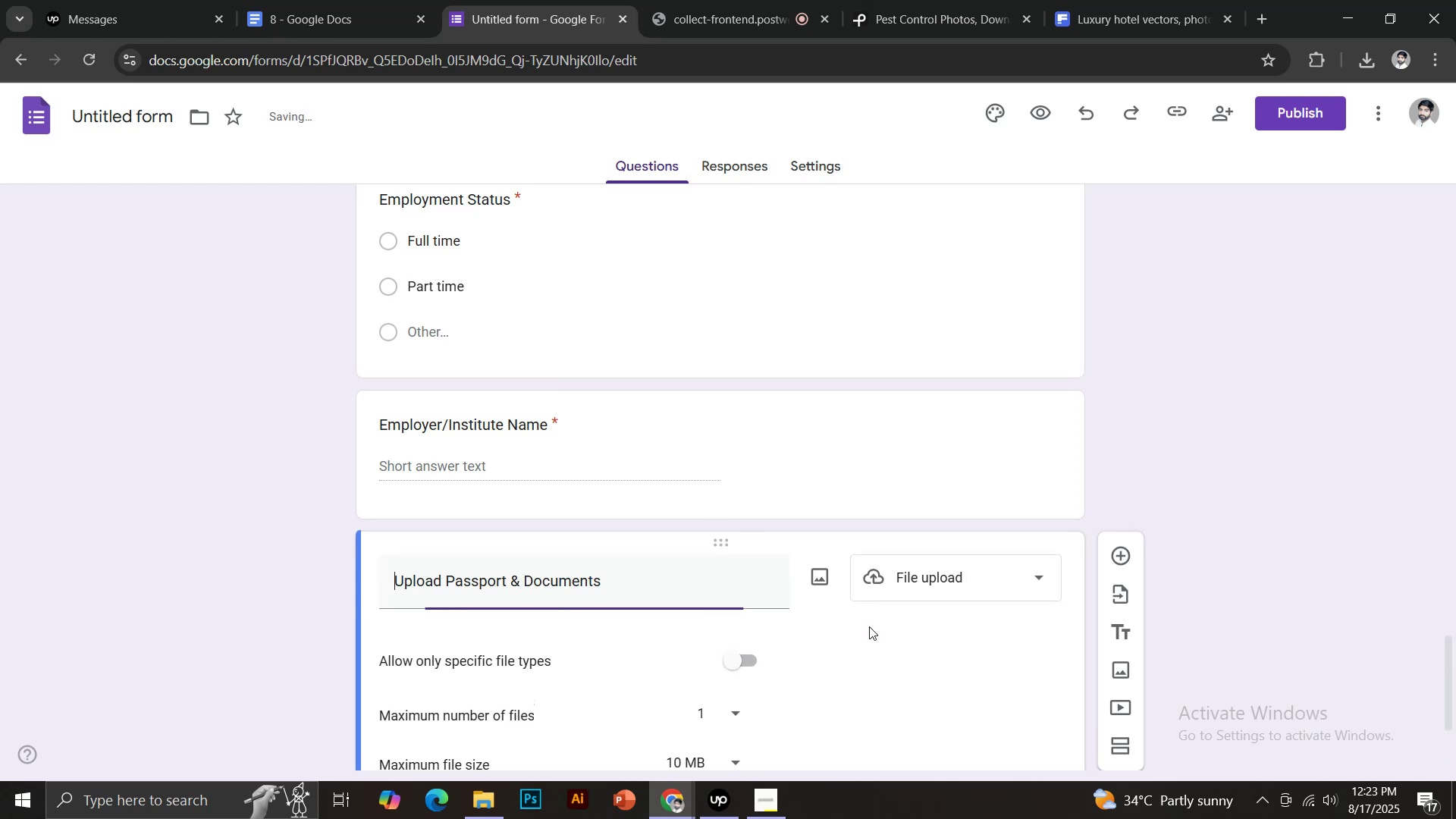 
scroll: coordinate [683, 603], scroll_direction: down, amount: 3.0
 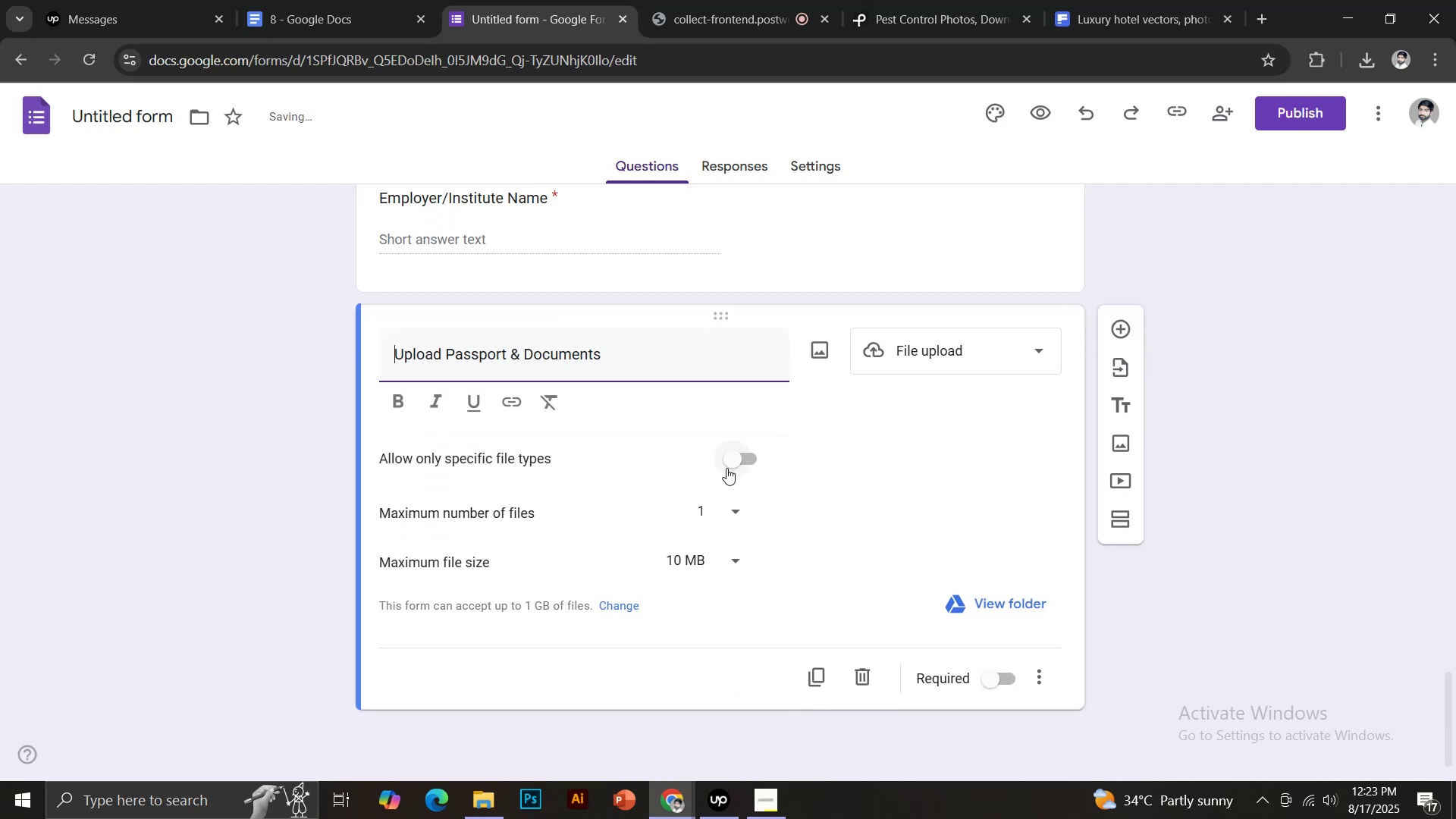 
left_click([727, 461])
 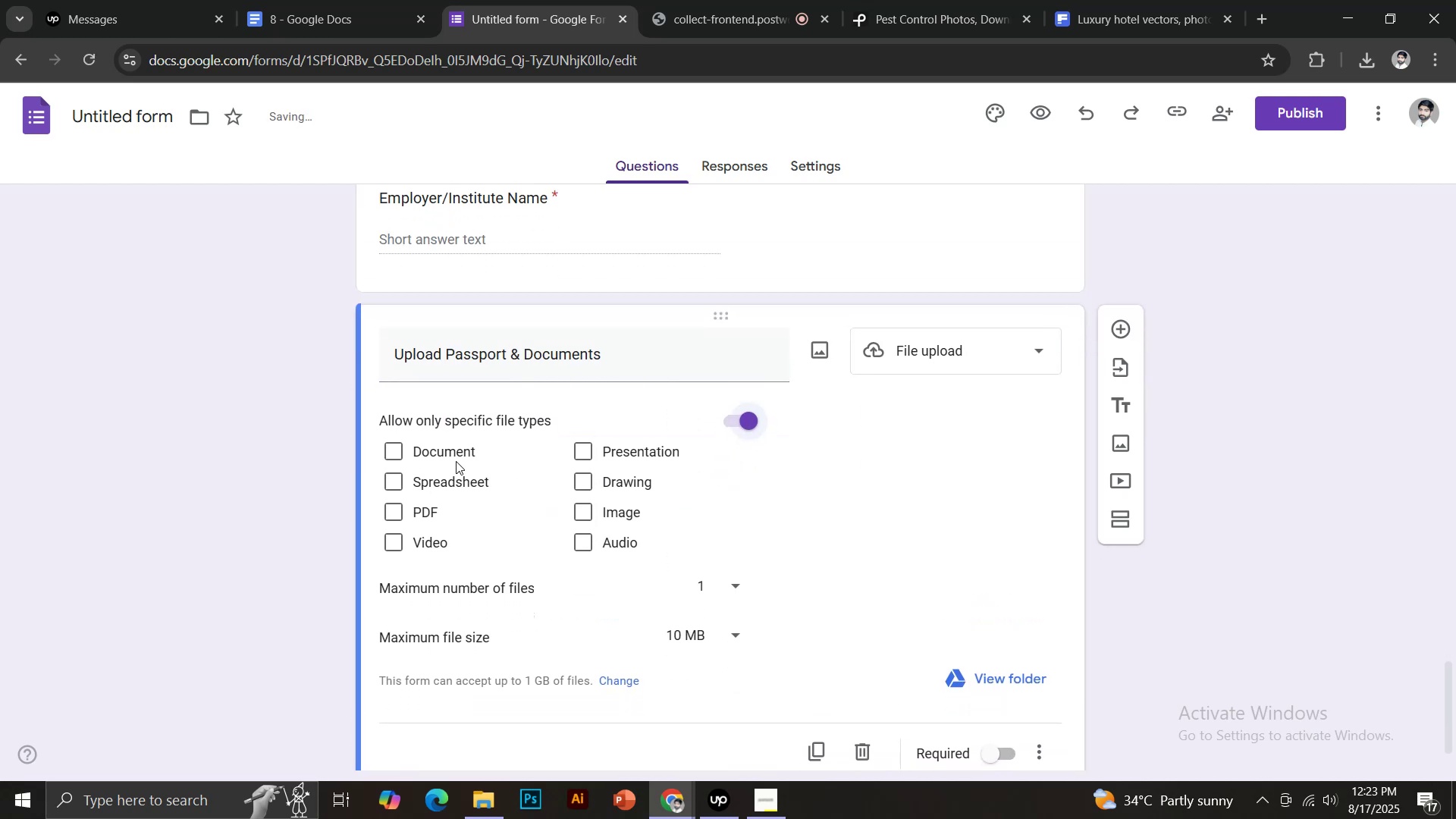 
left_click([448, 454])
 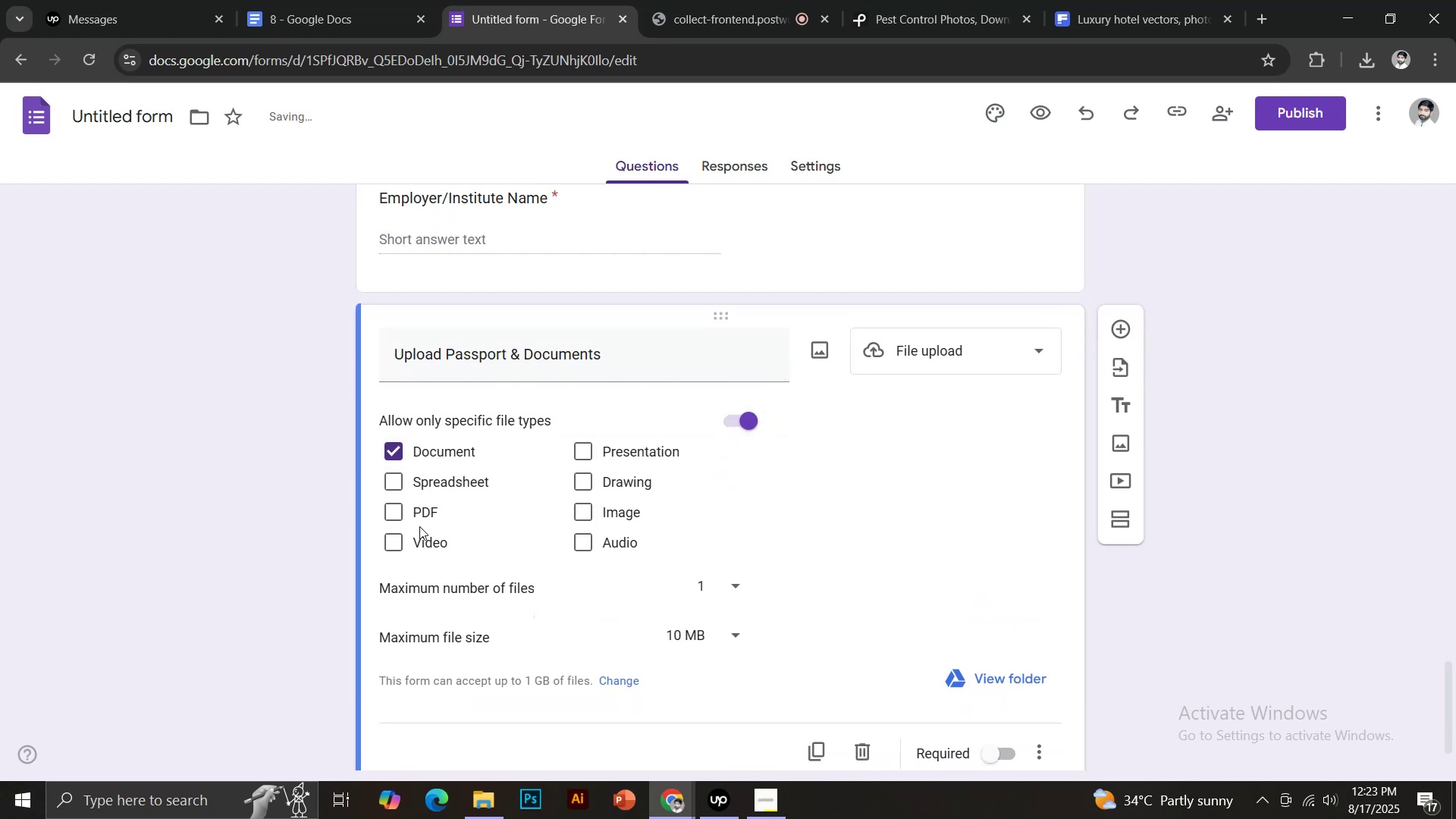 
left_click([419, 510])
 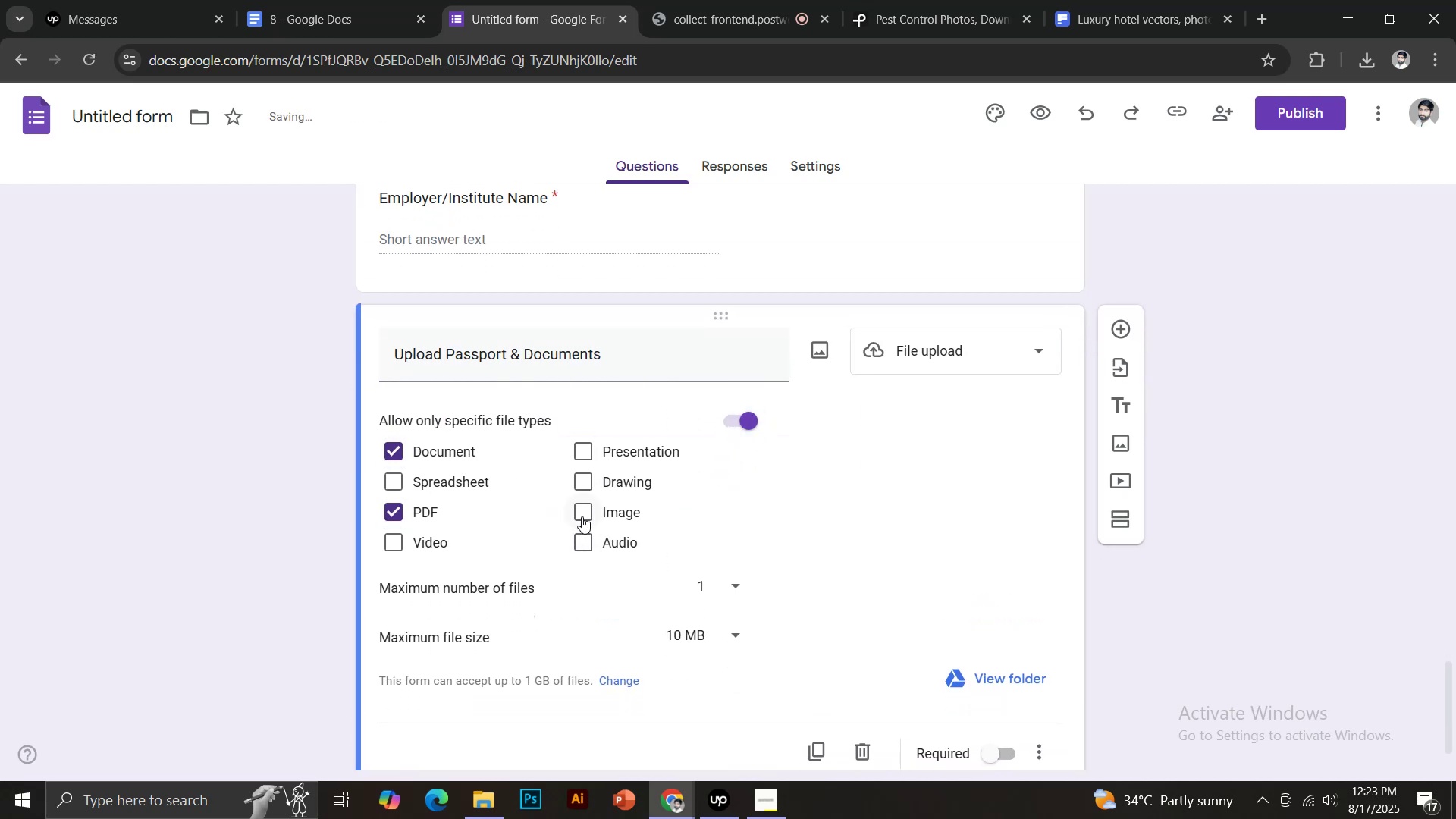 
left_click([582, 516])
 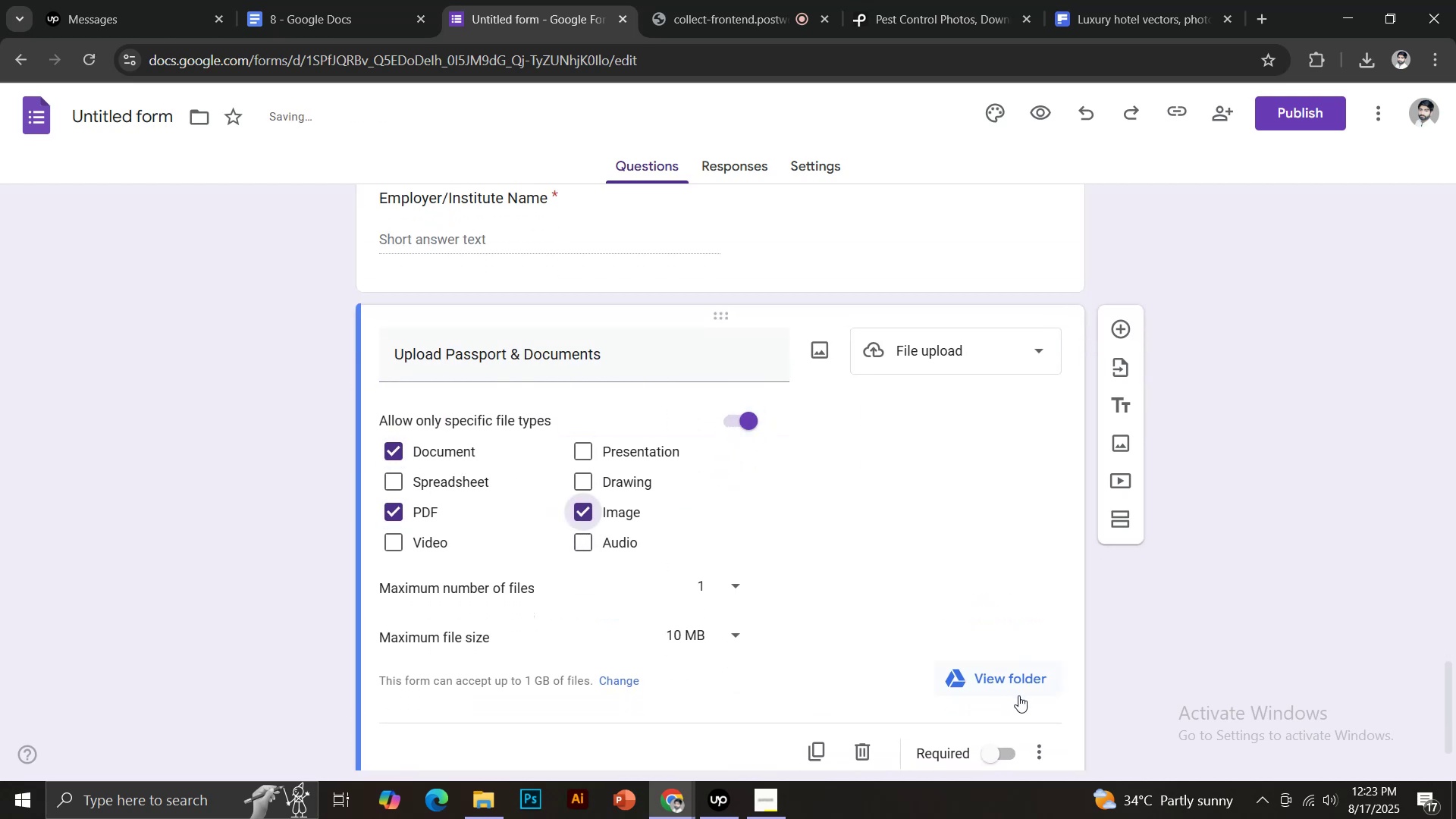 
scroll: coordinate [1017, 692], scroll_direction: down, amount: 2.0
 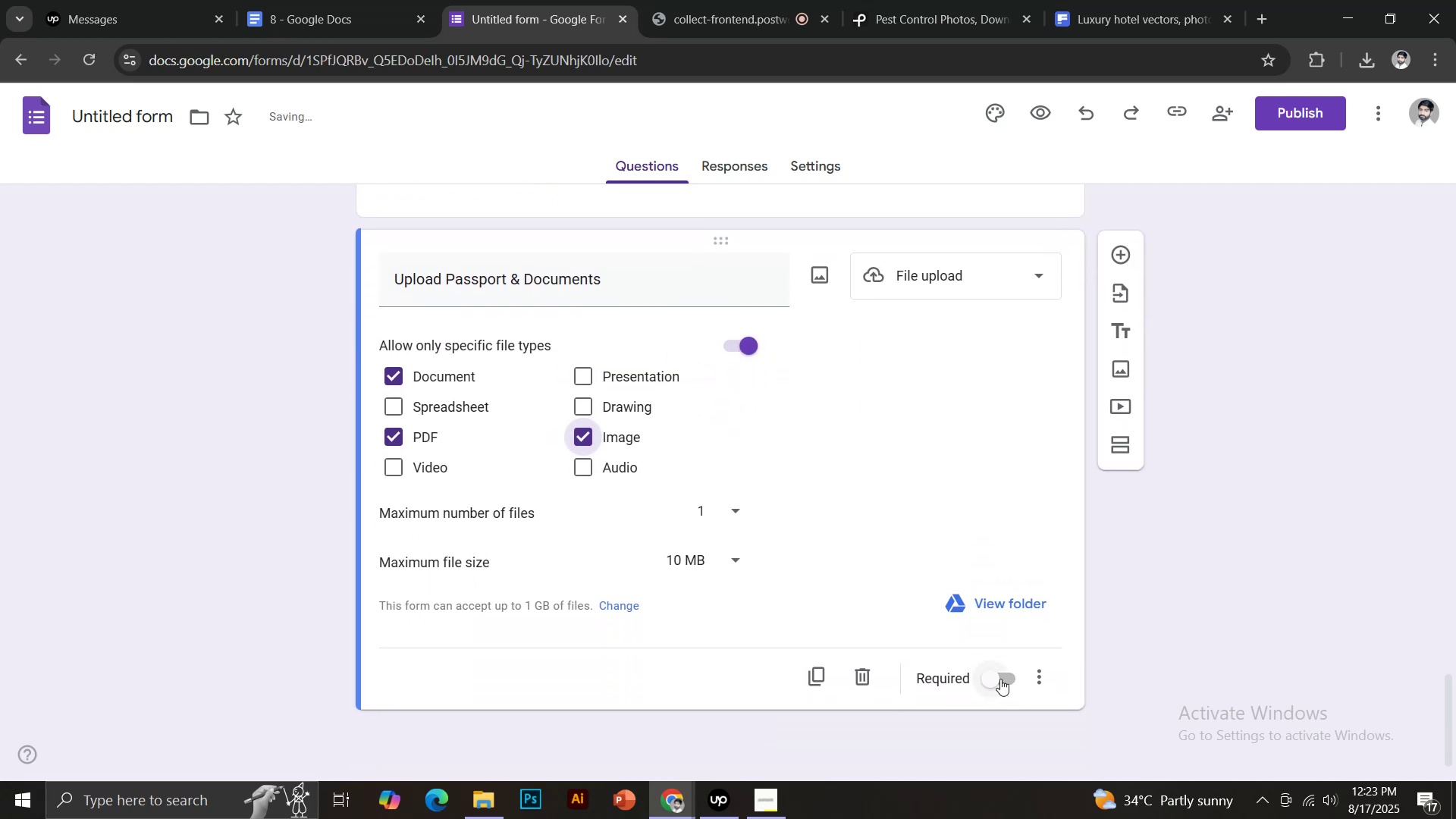 
left_click([1000, 679])
 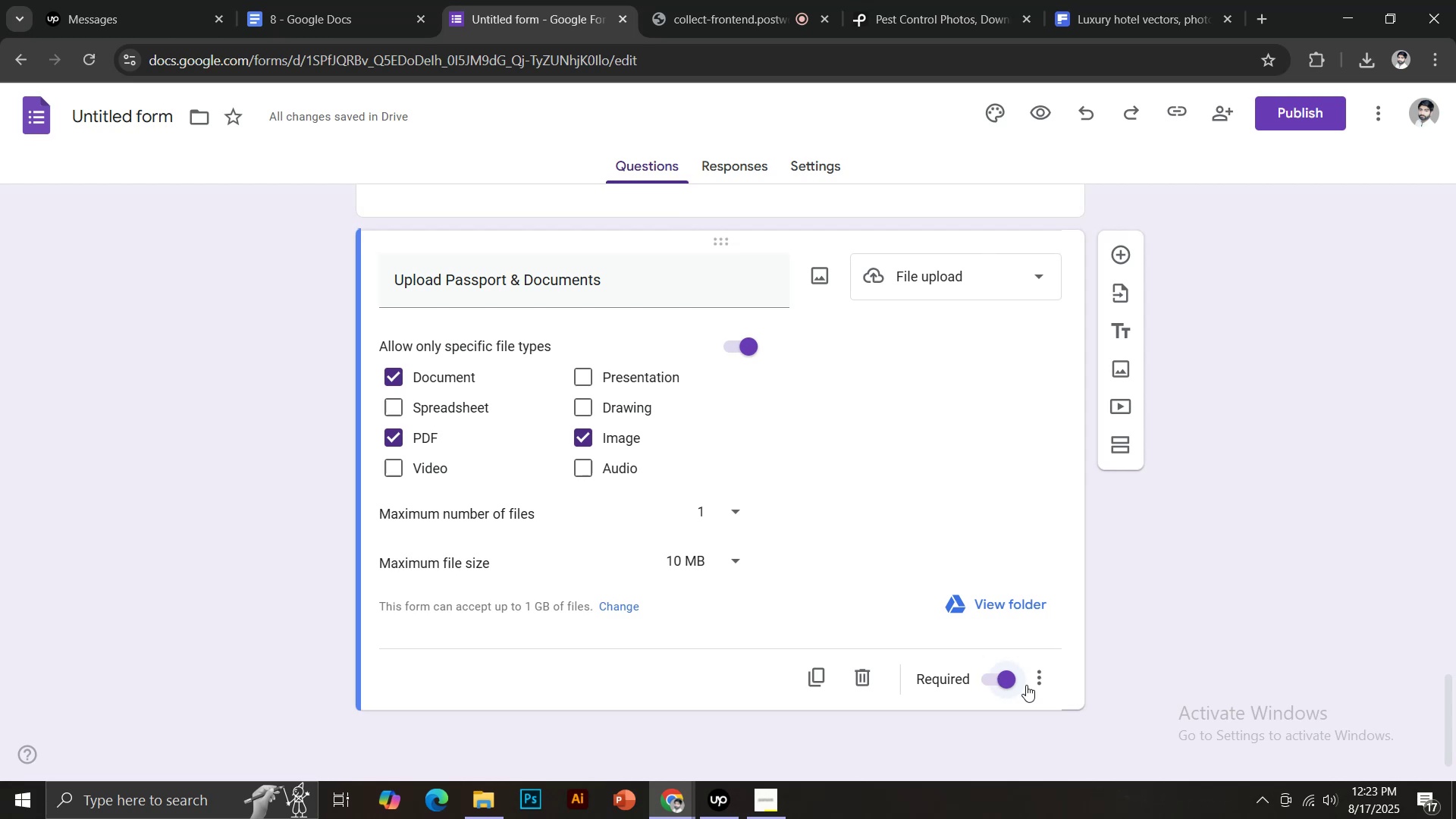 
wait(6.85)
 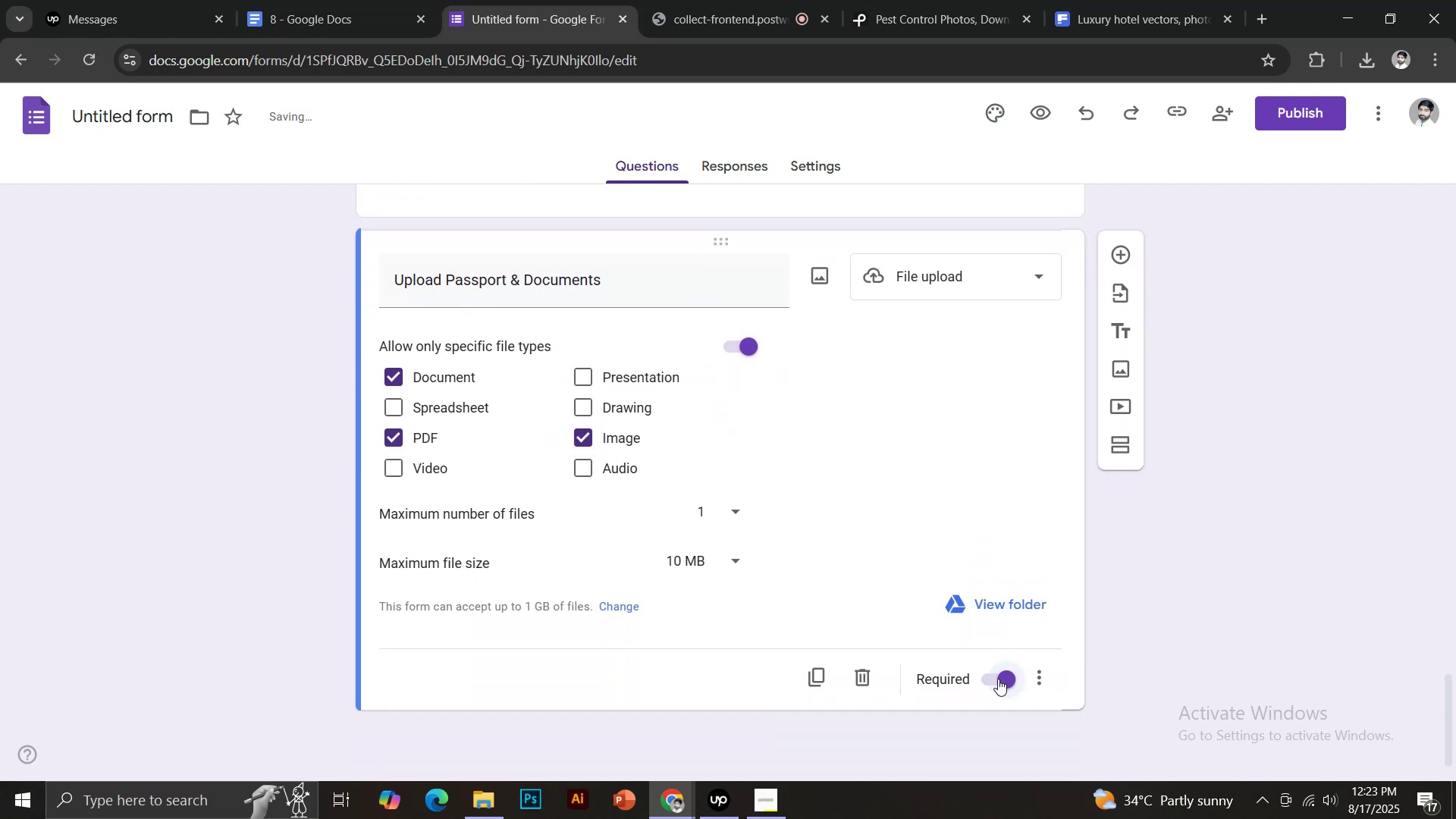 
mouse_move([882, 667])
 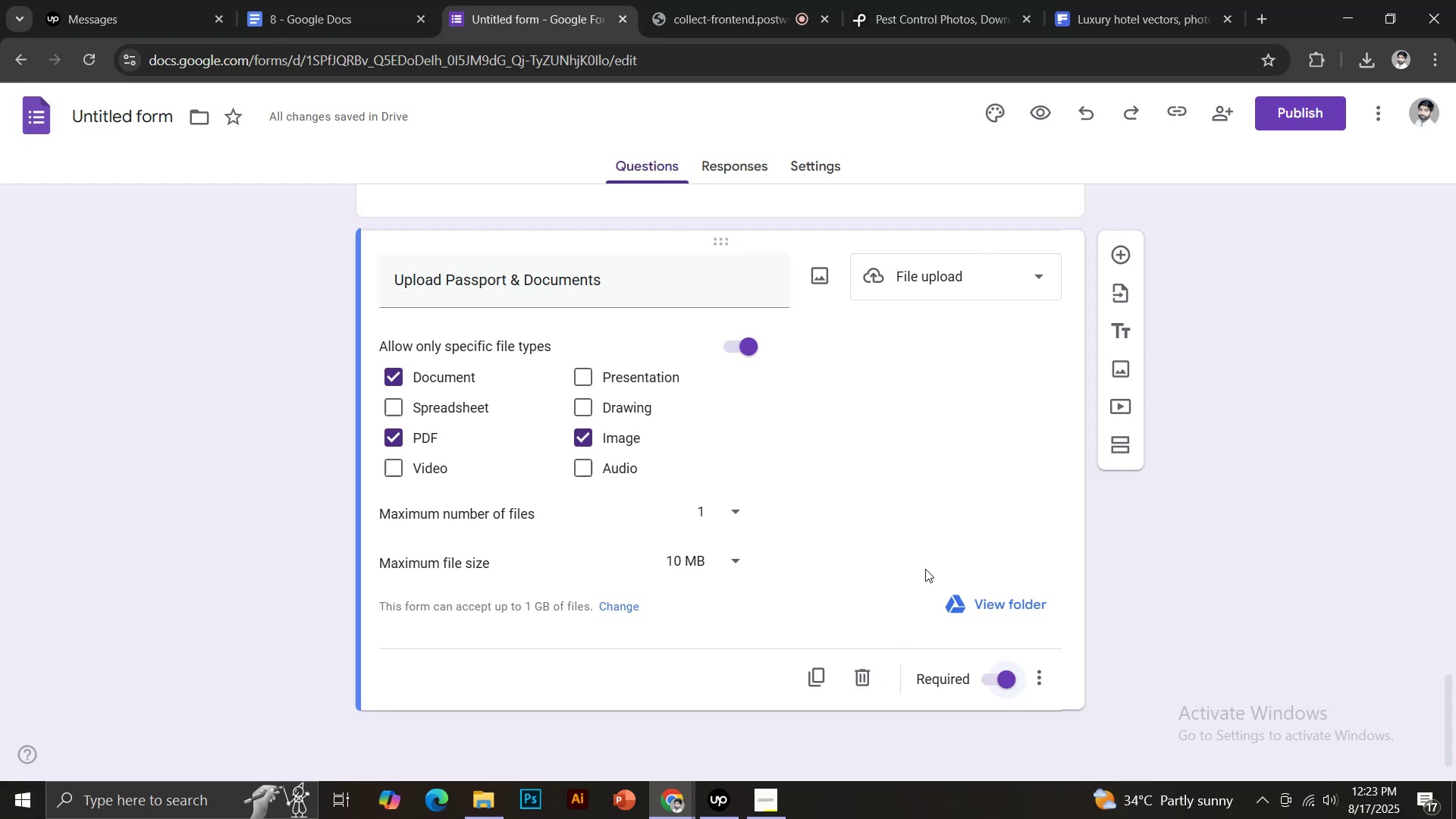 
scroll: coordinate [974, 299], scroll_direction: up, amount: 10.0
 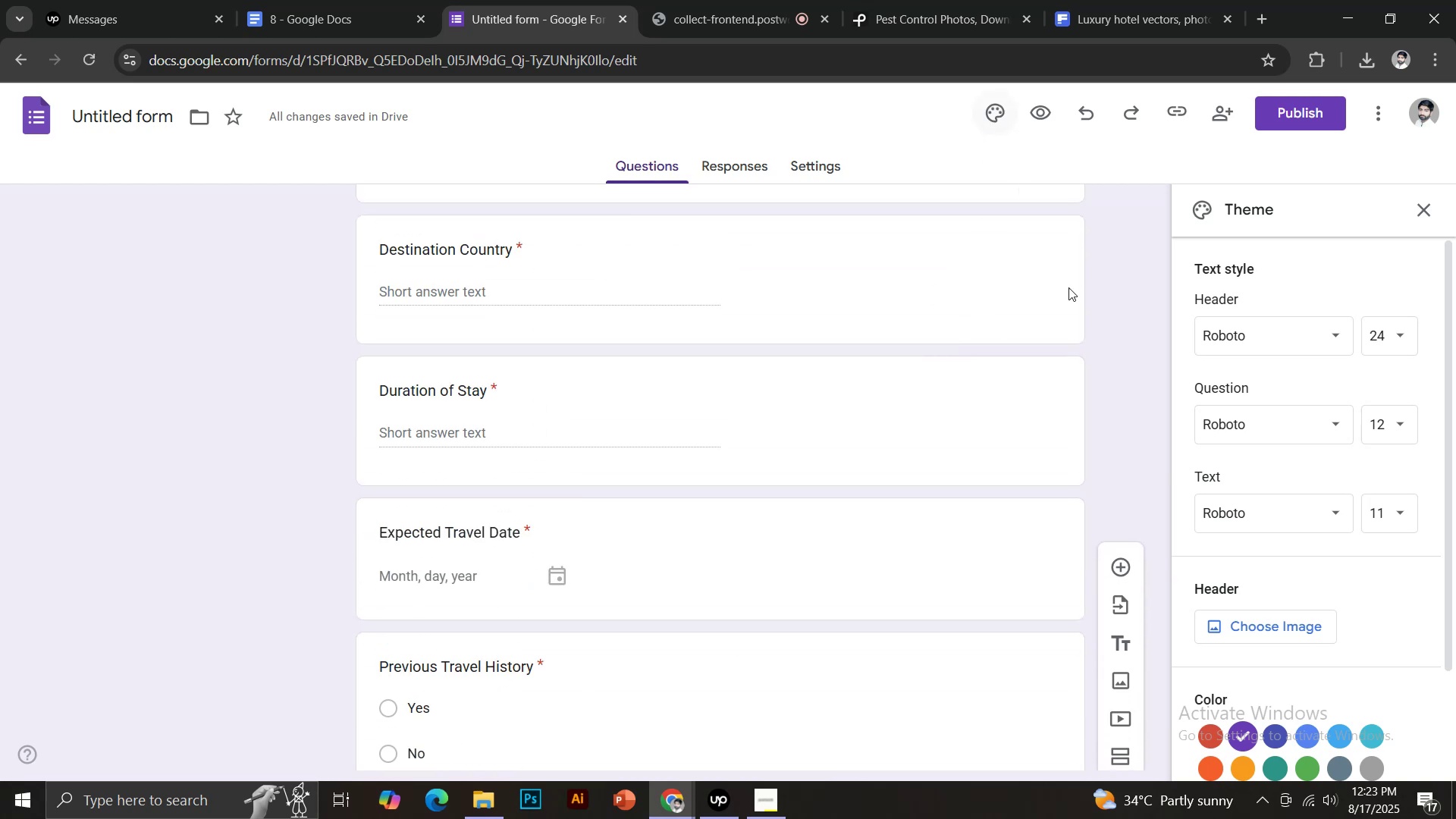 
scroll: coordinate [1243, 710], scroll_direction: down, amount: 4.0
 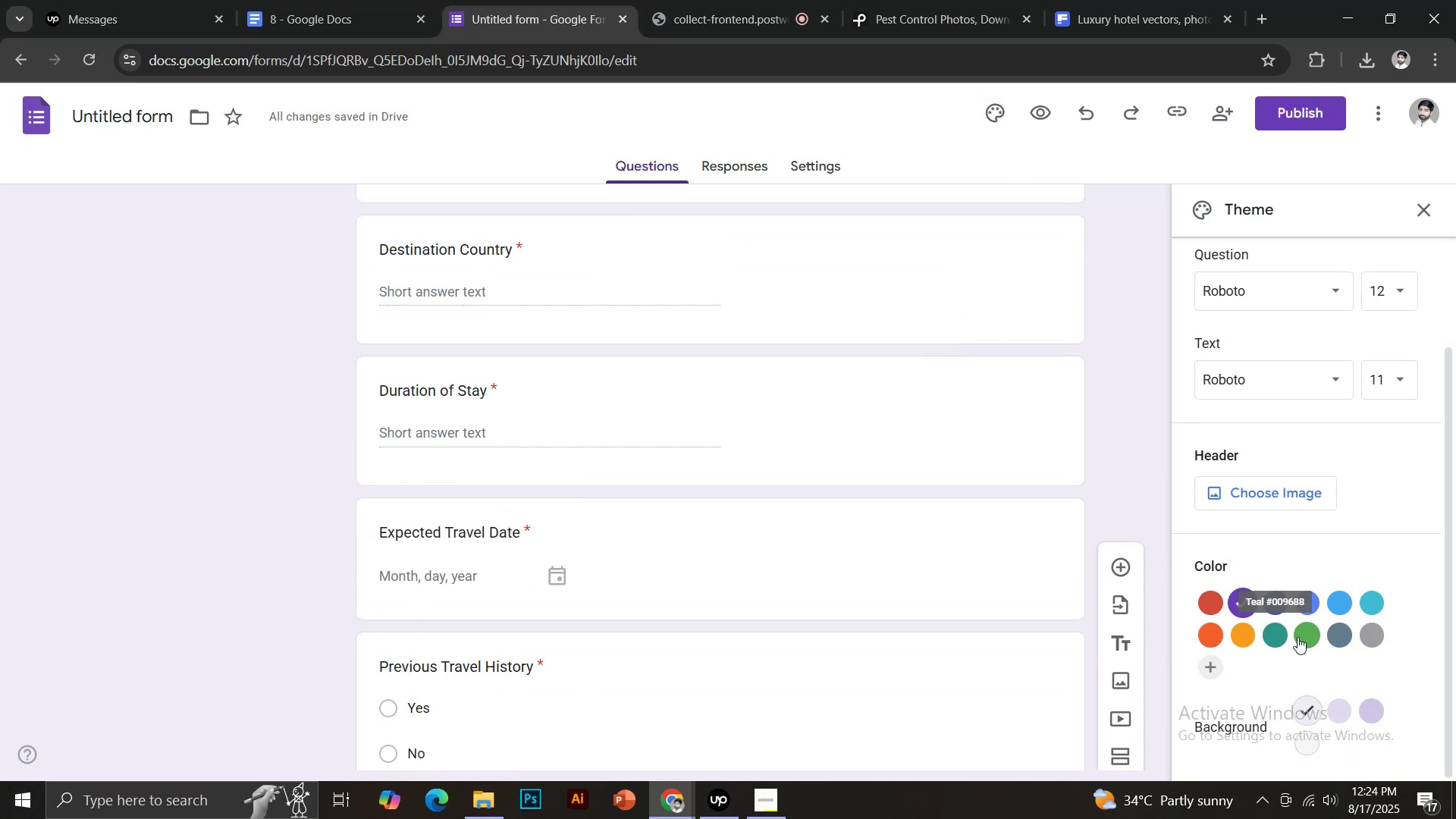 
left_click([1300, 637])
 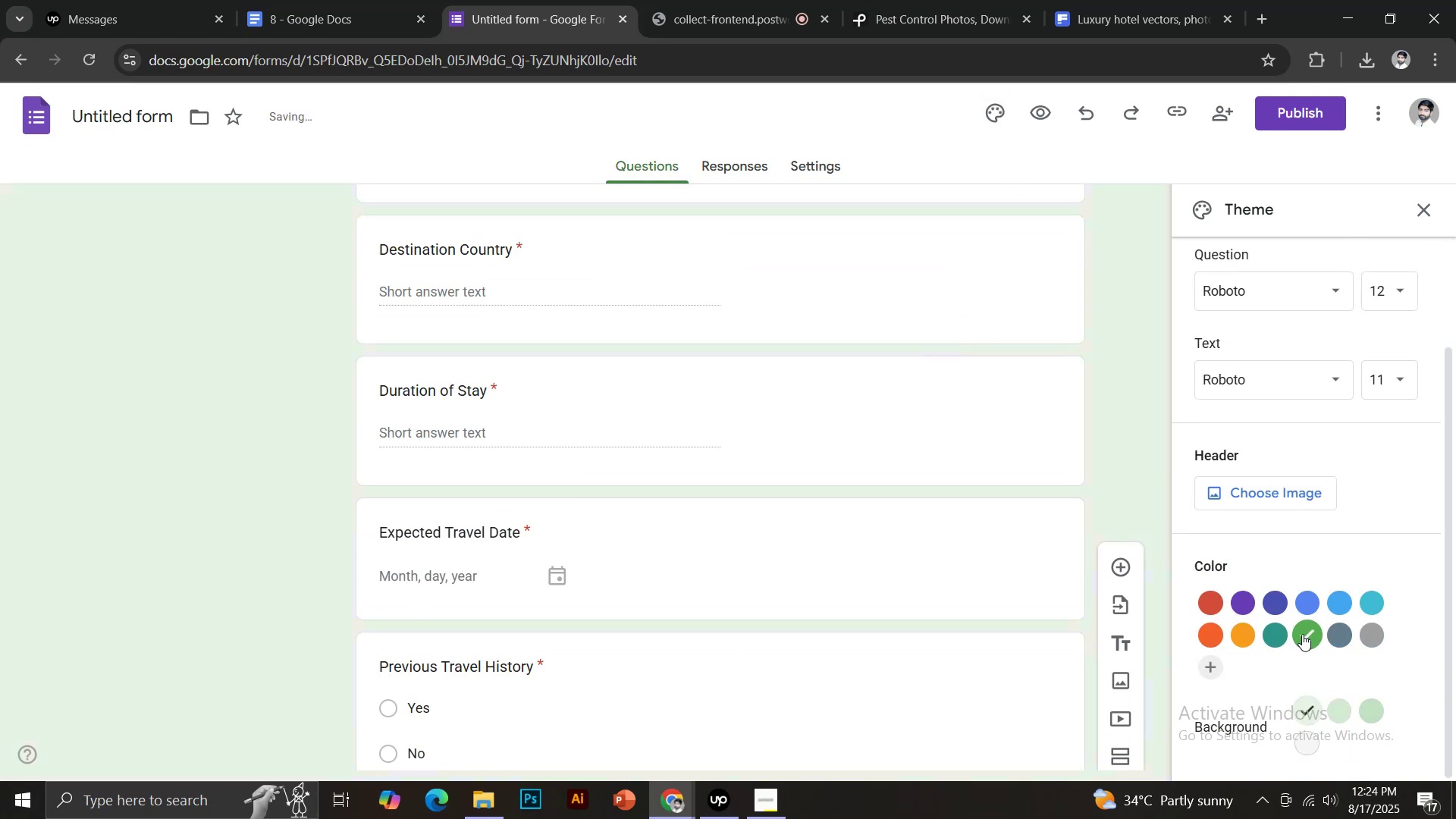 
mouse_move([1256, 624])
 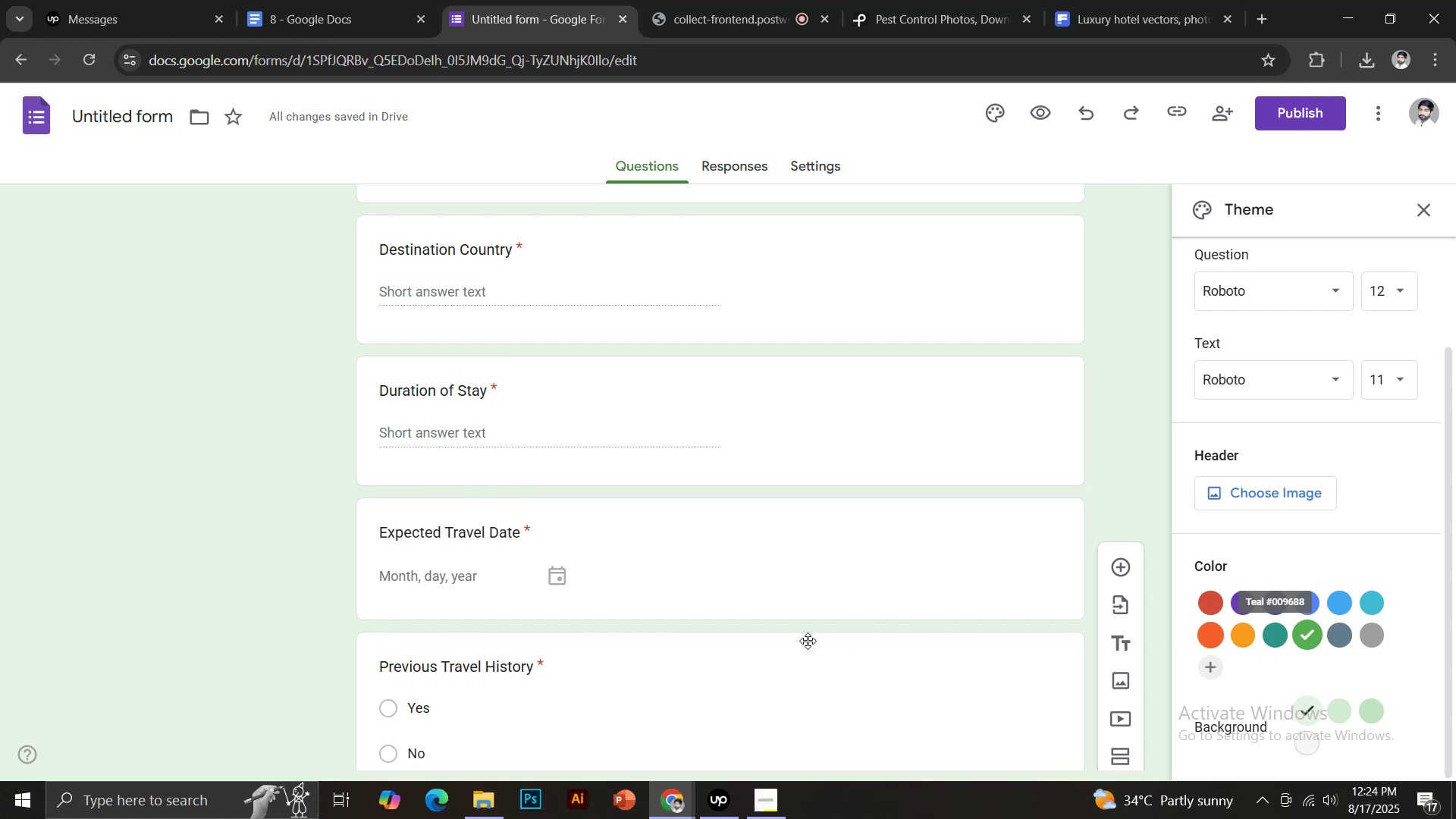 
scroll: coordinate [903, 543], scroll_direction: up, amount: 33.0
 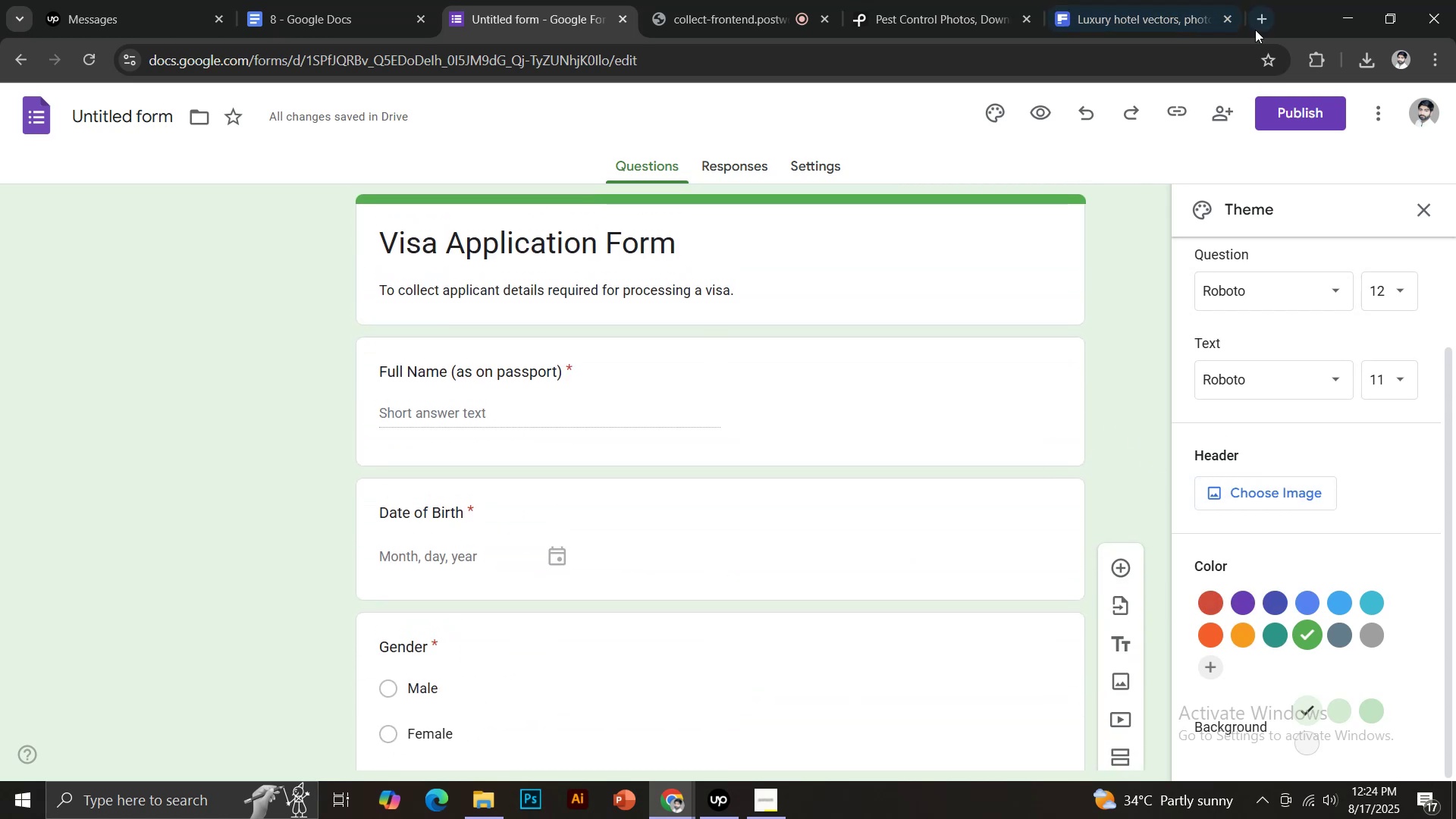 
left_click([1140, 0])
 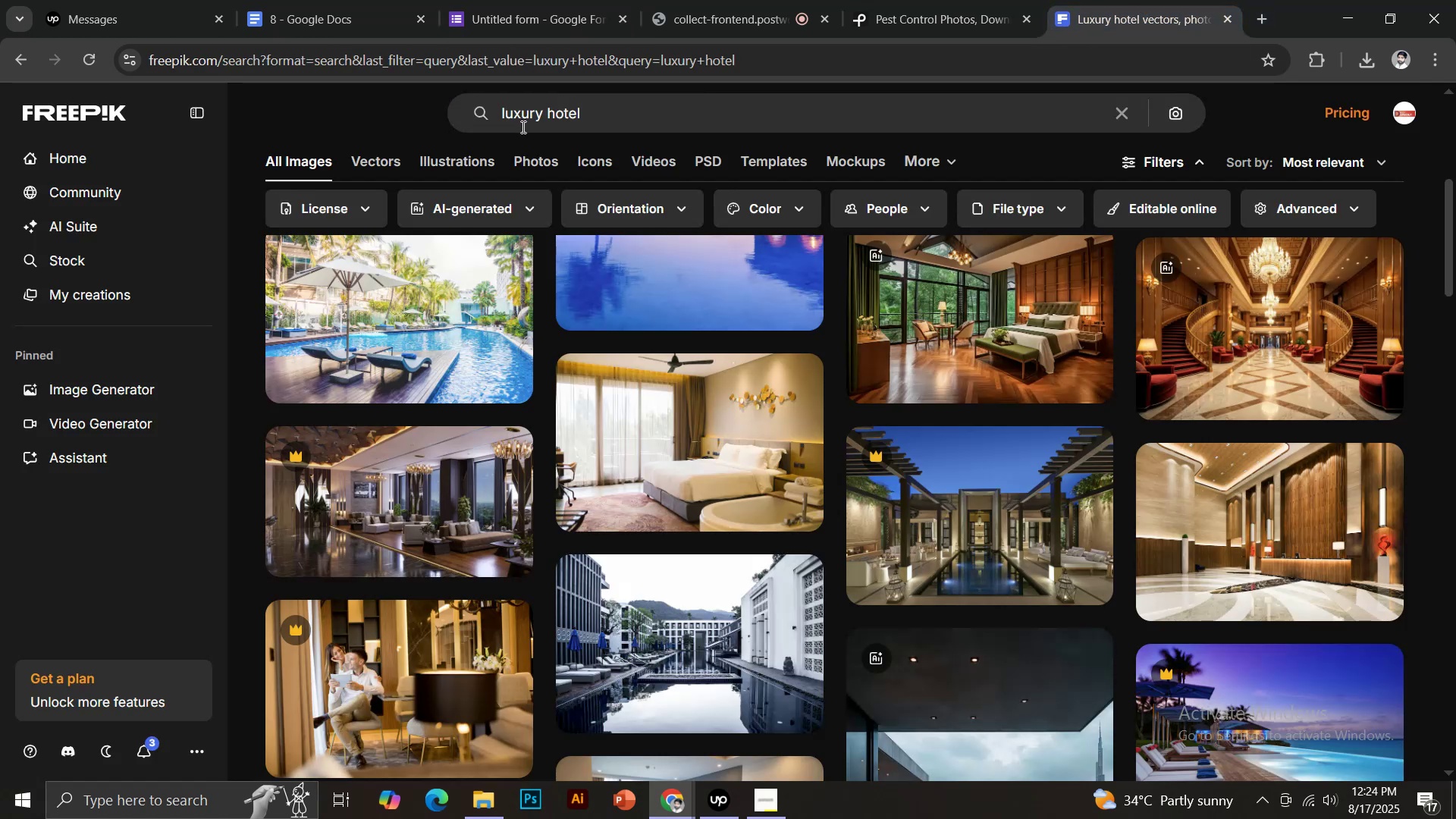 
left_click_drag(start_coordinate=[602, 113], to_coordinate=[490, 132])
 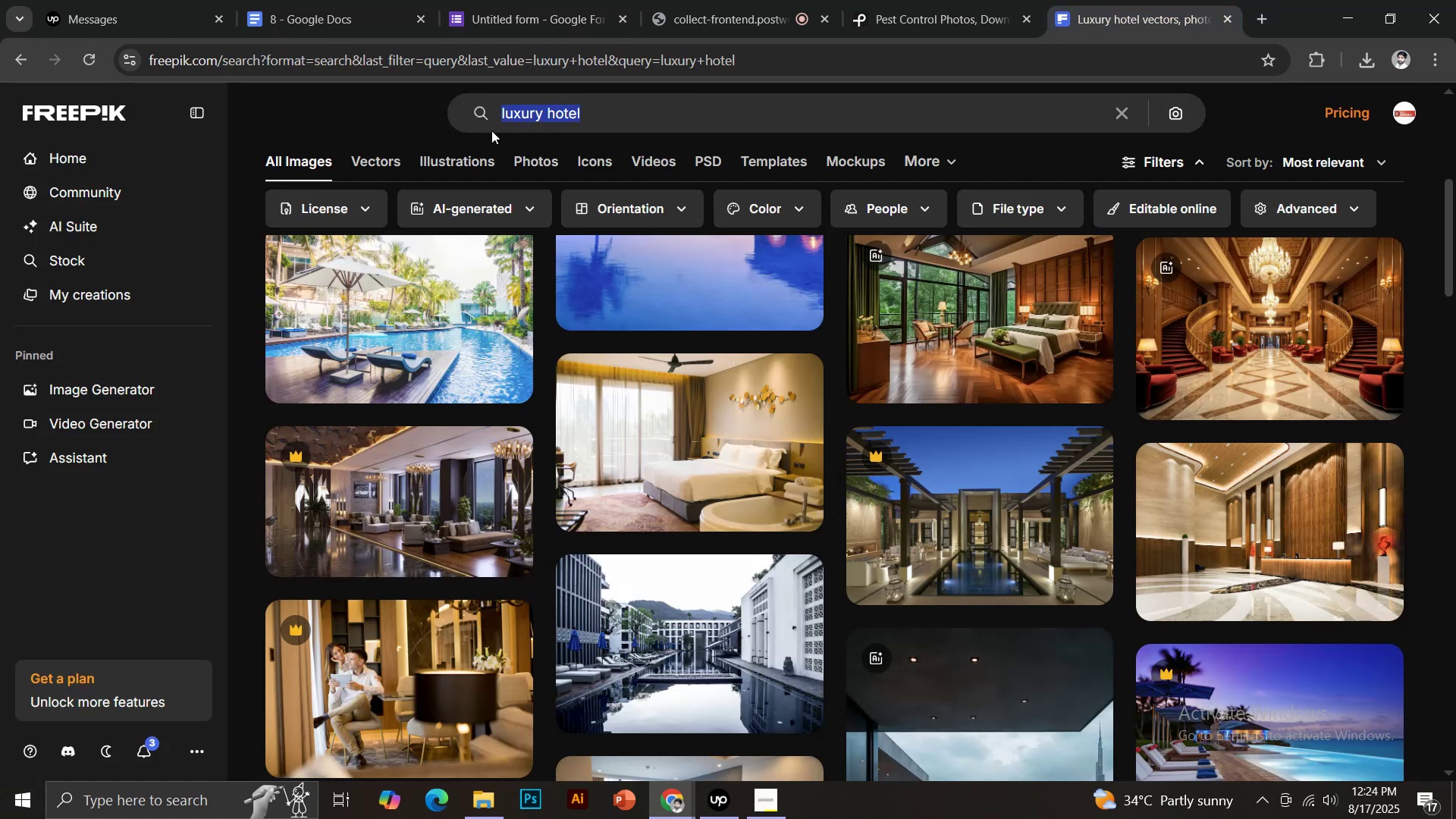 
type(travel)
 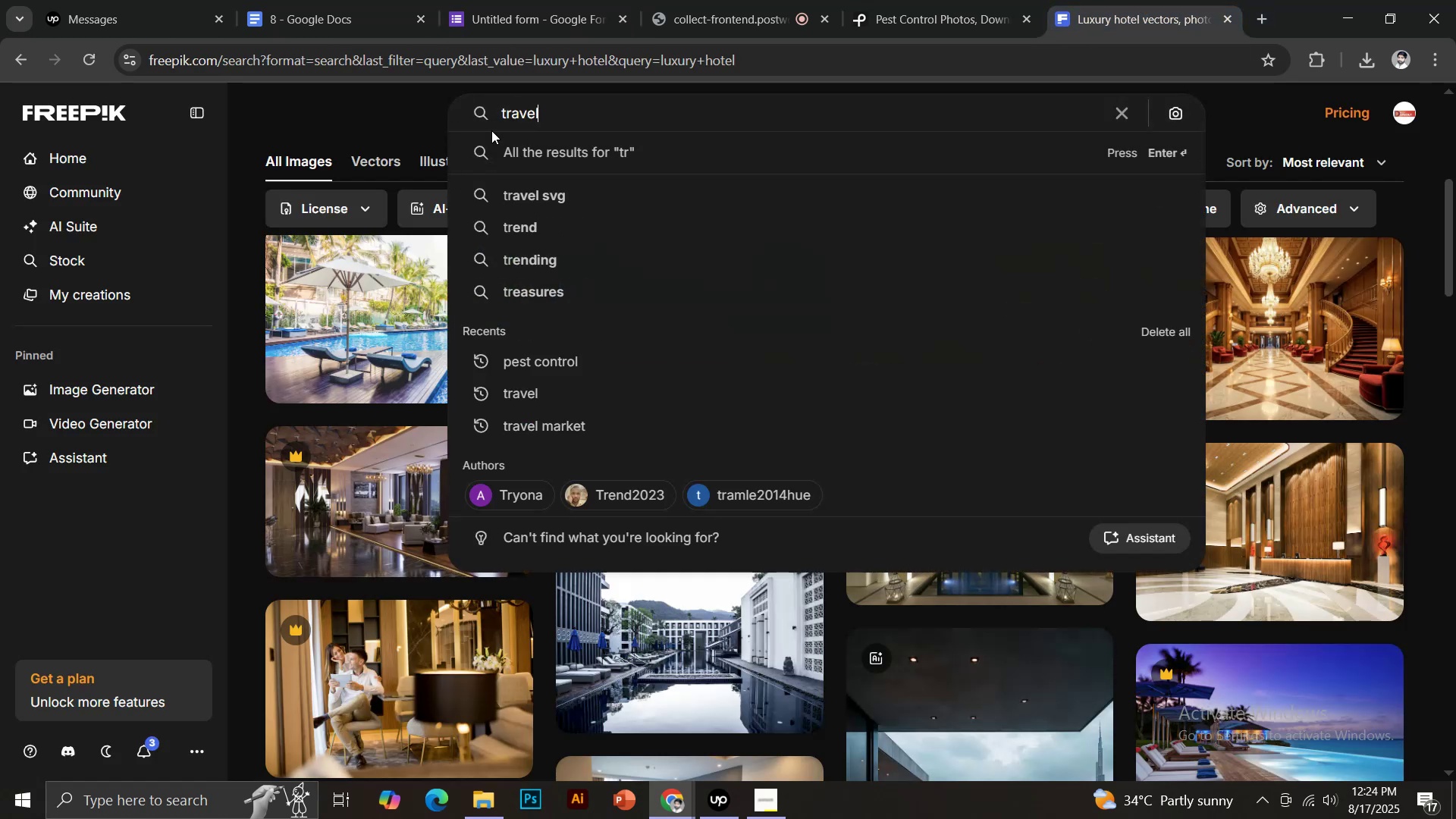 
key(Enter)
 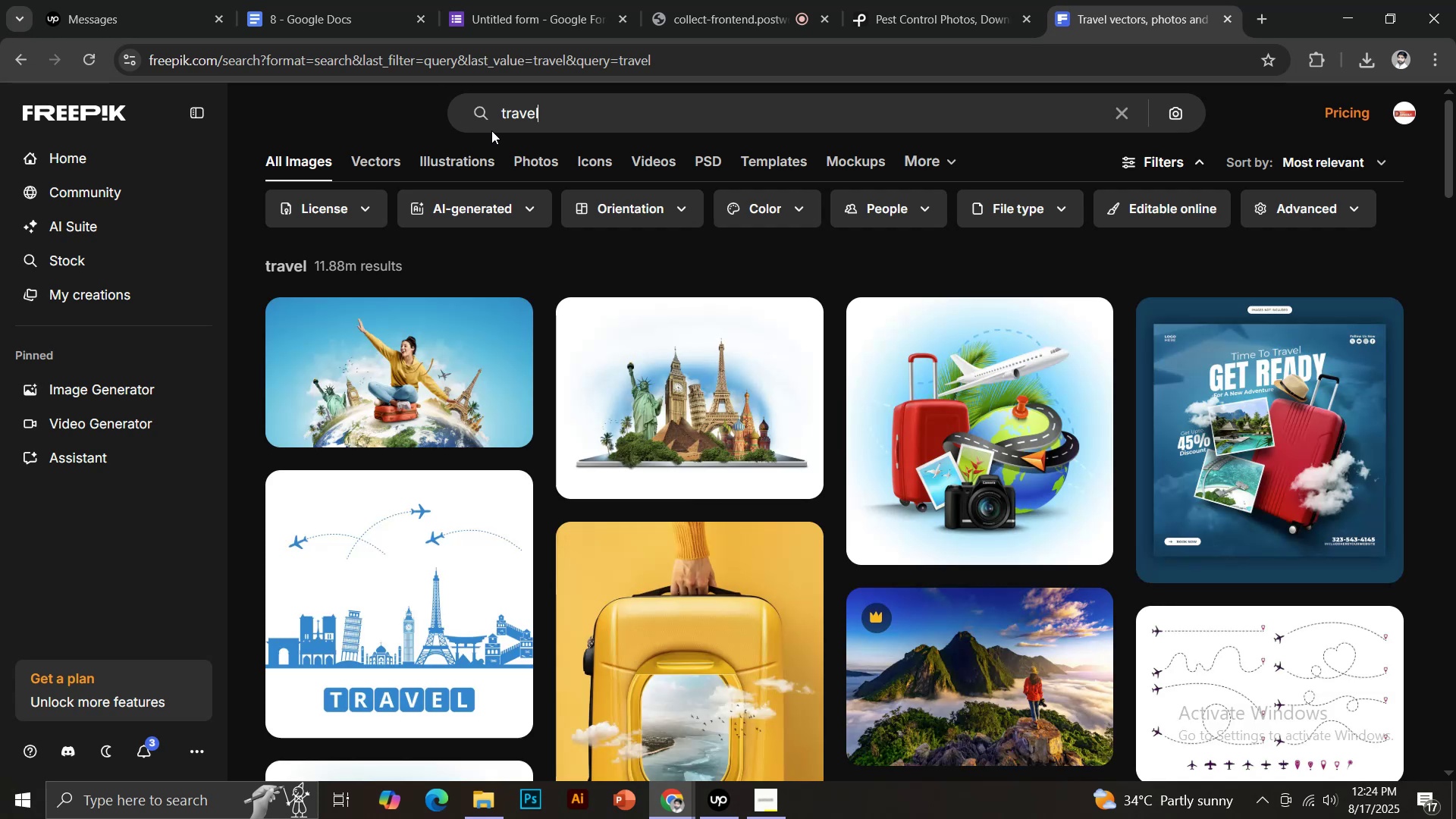 
left_click_drag(start_coordinate=[546, 121], to_coordinate=[487, 139])
 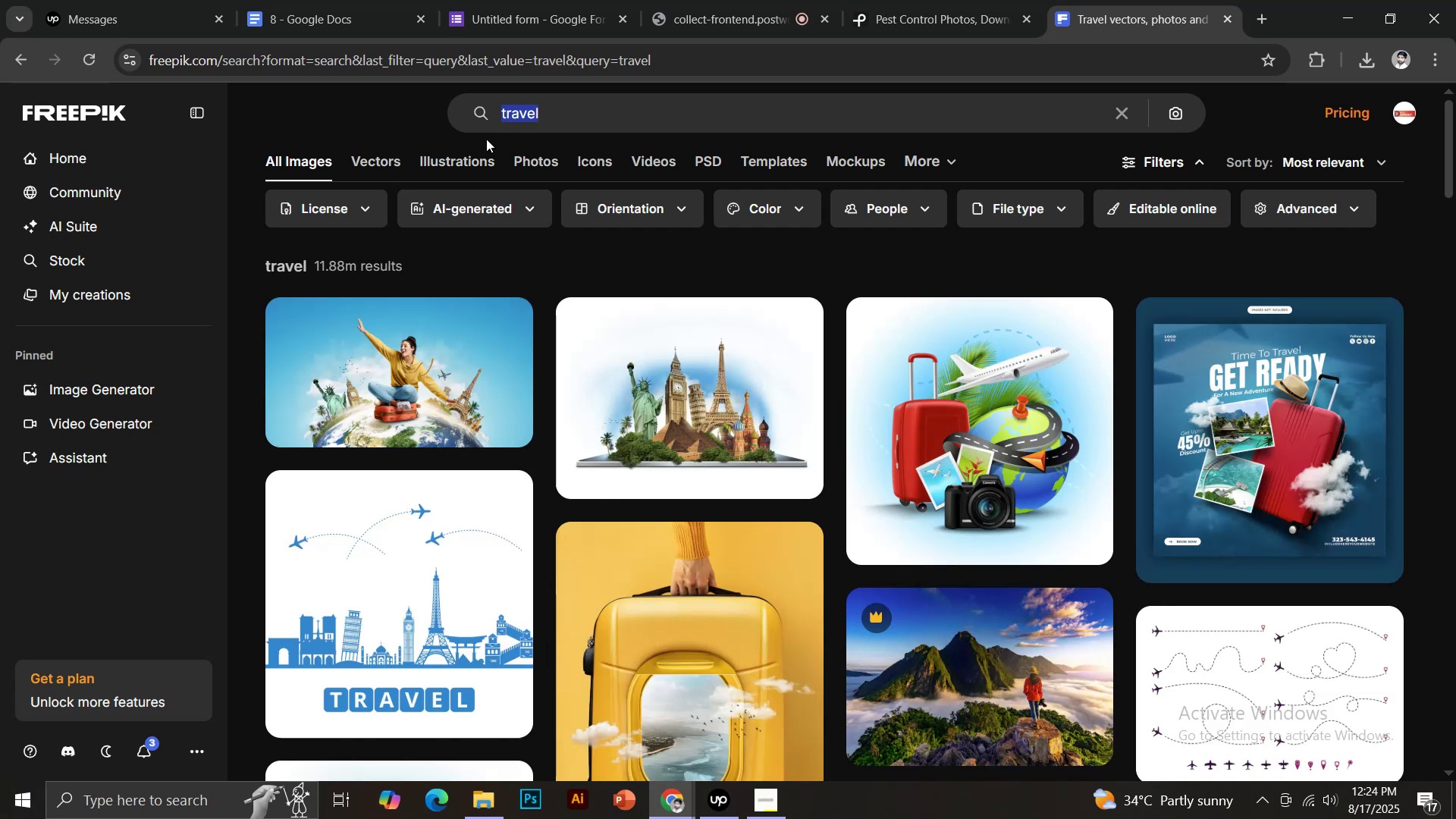 
type(visa)
 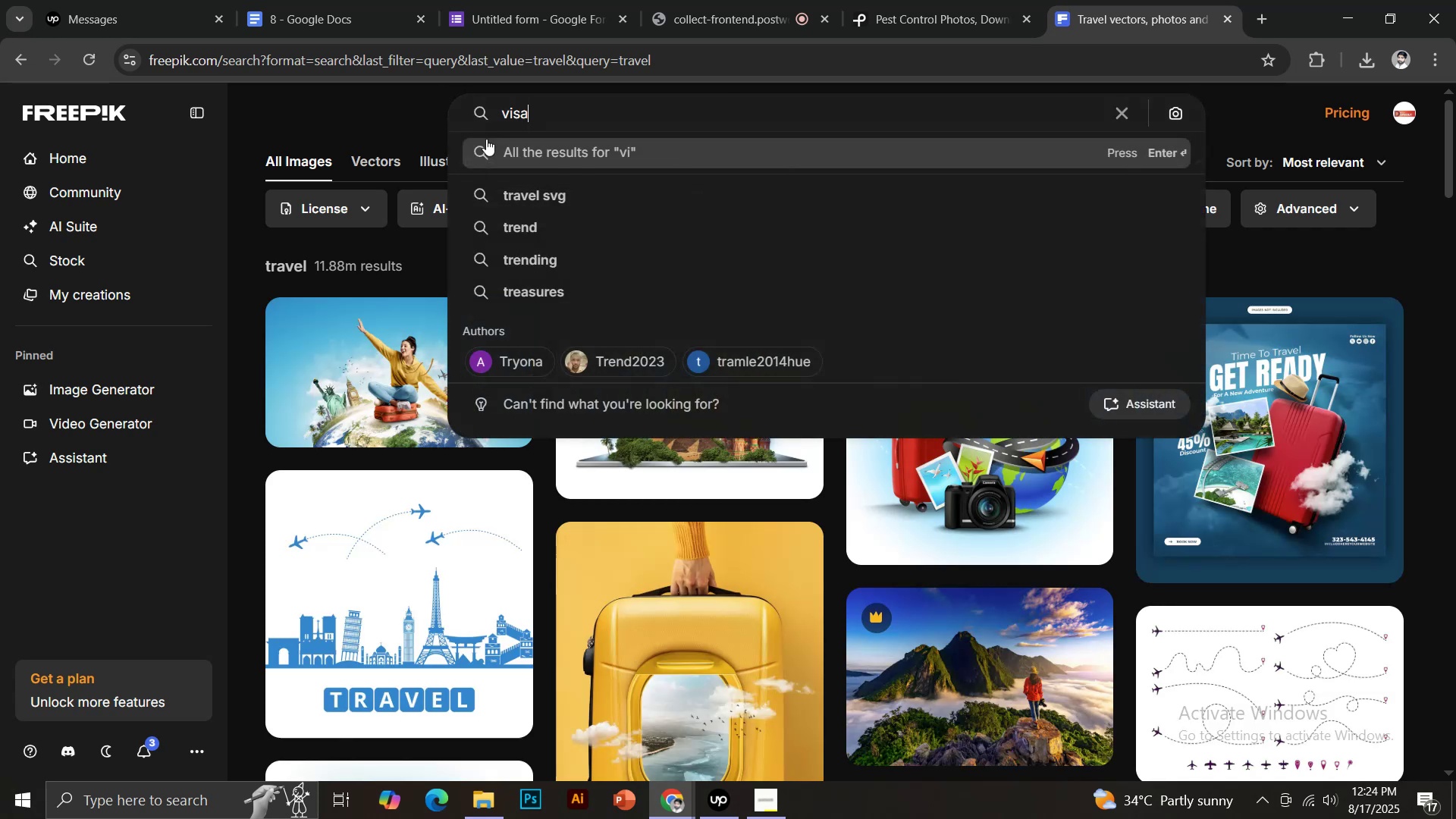 
key(Enter)
 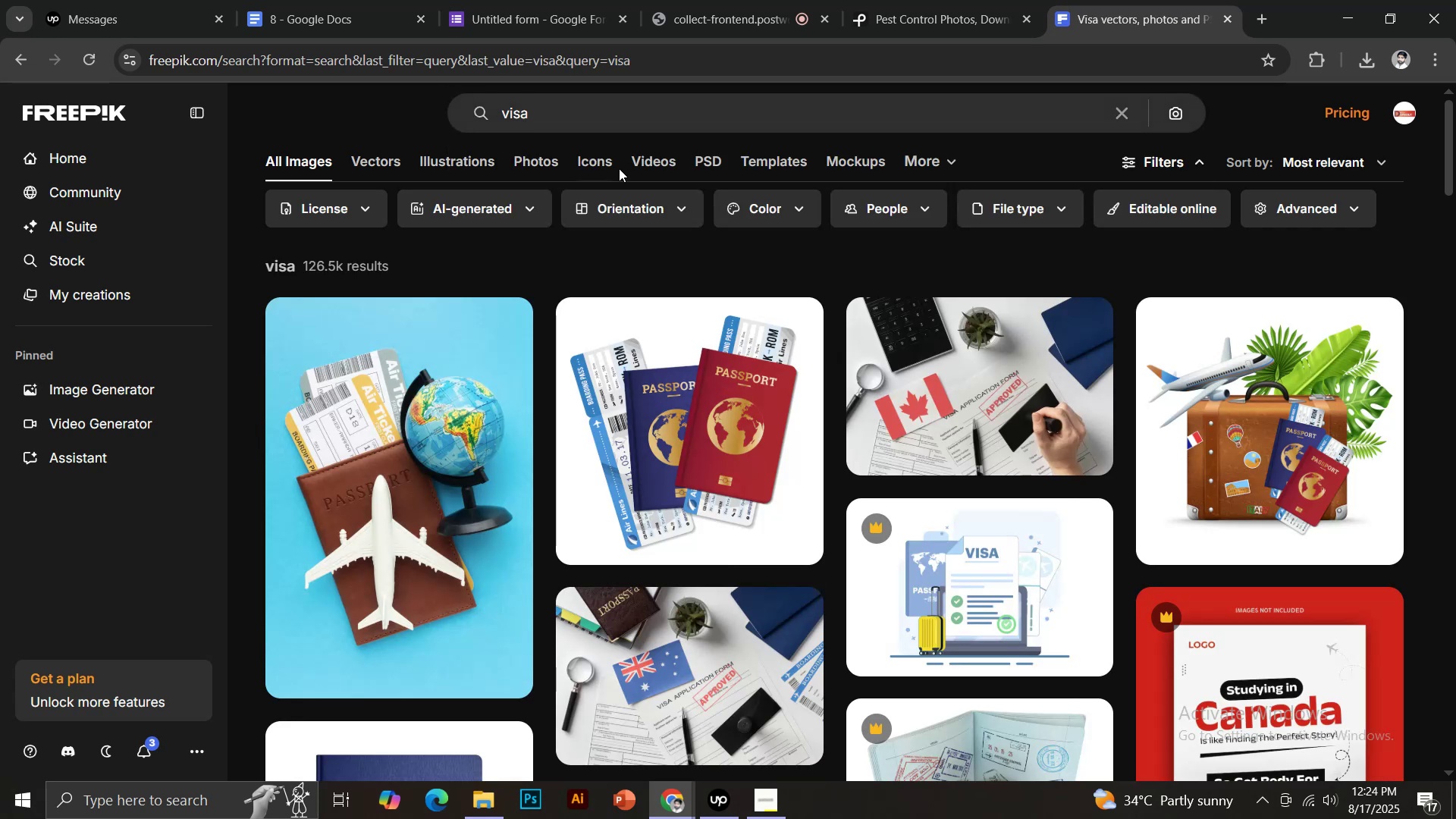 
wait(6.36)
 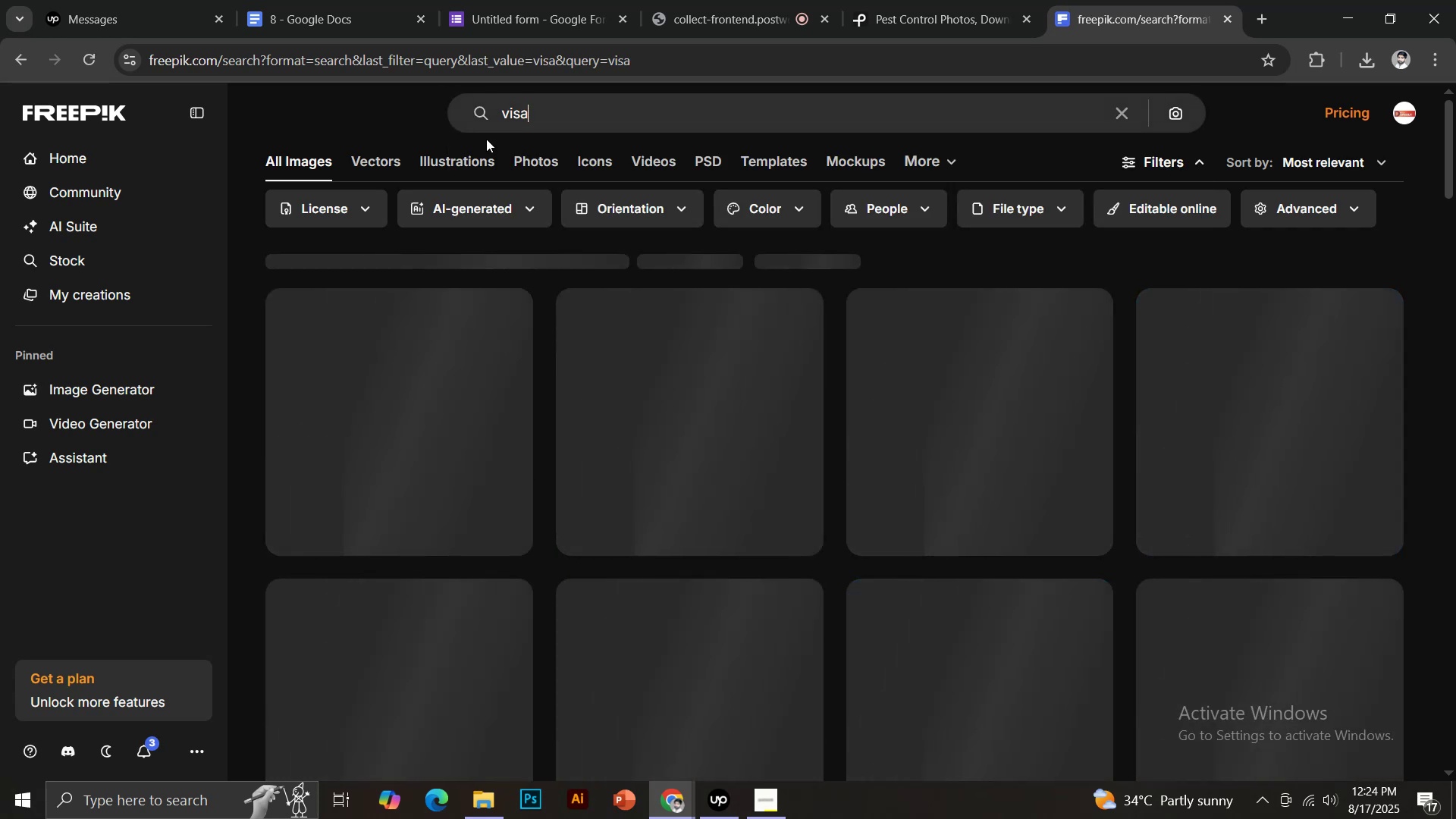 
scroll: coordinate [1072, 347], scroll_direction: down, amount: 3.0
 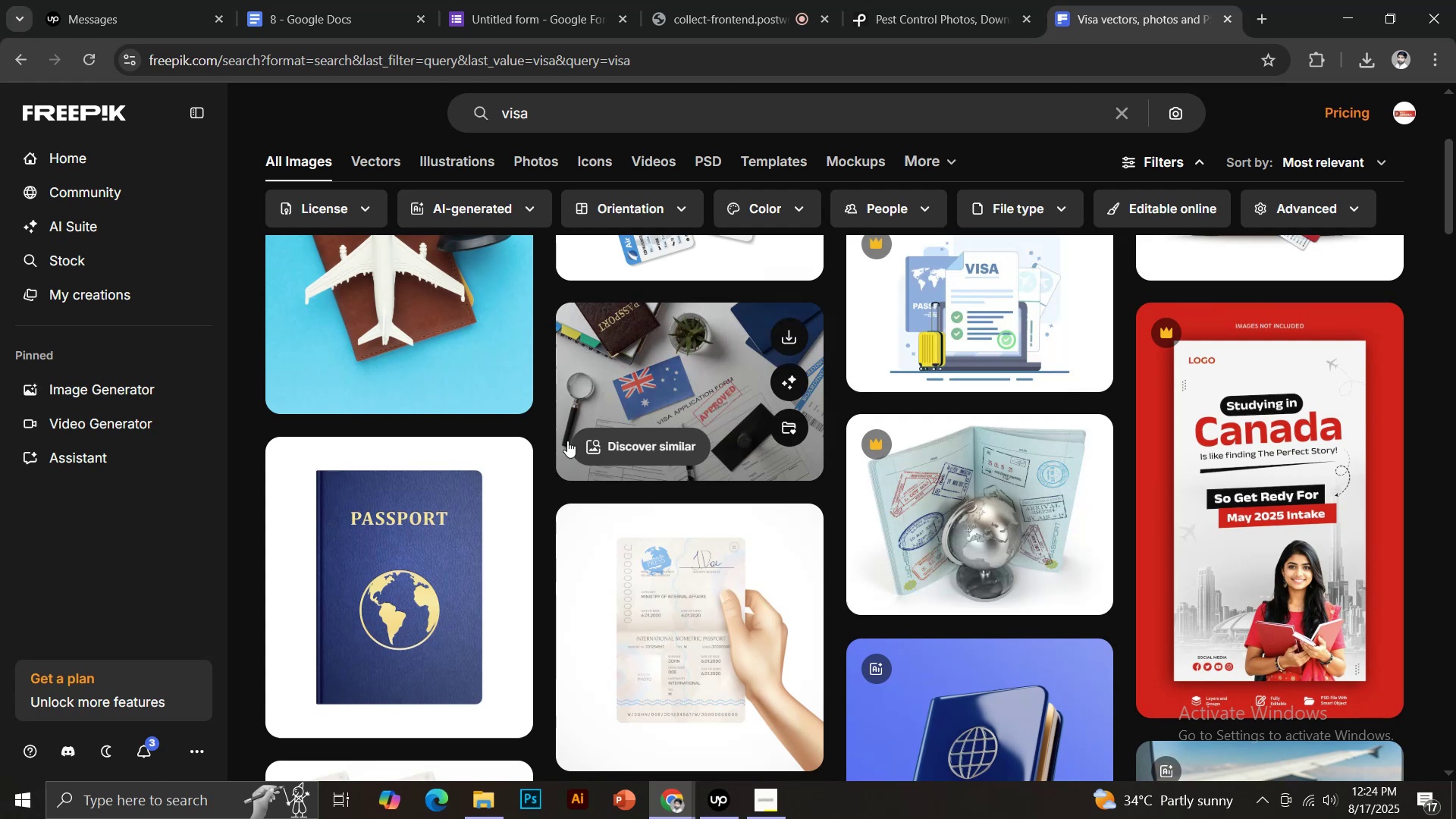 
scroll: coordinate [520, 430], scroll_direction: up, amount: 3.0
 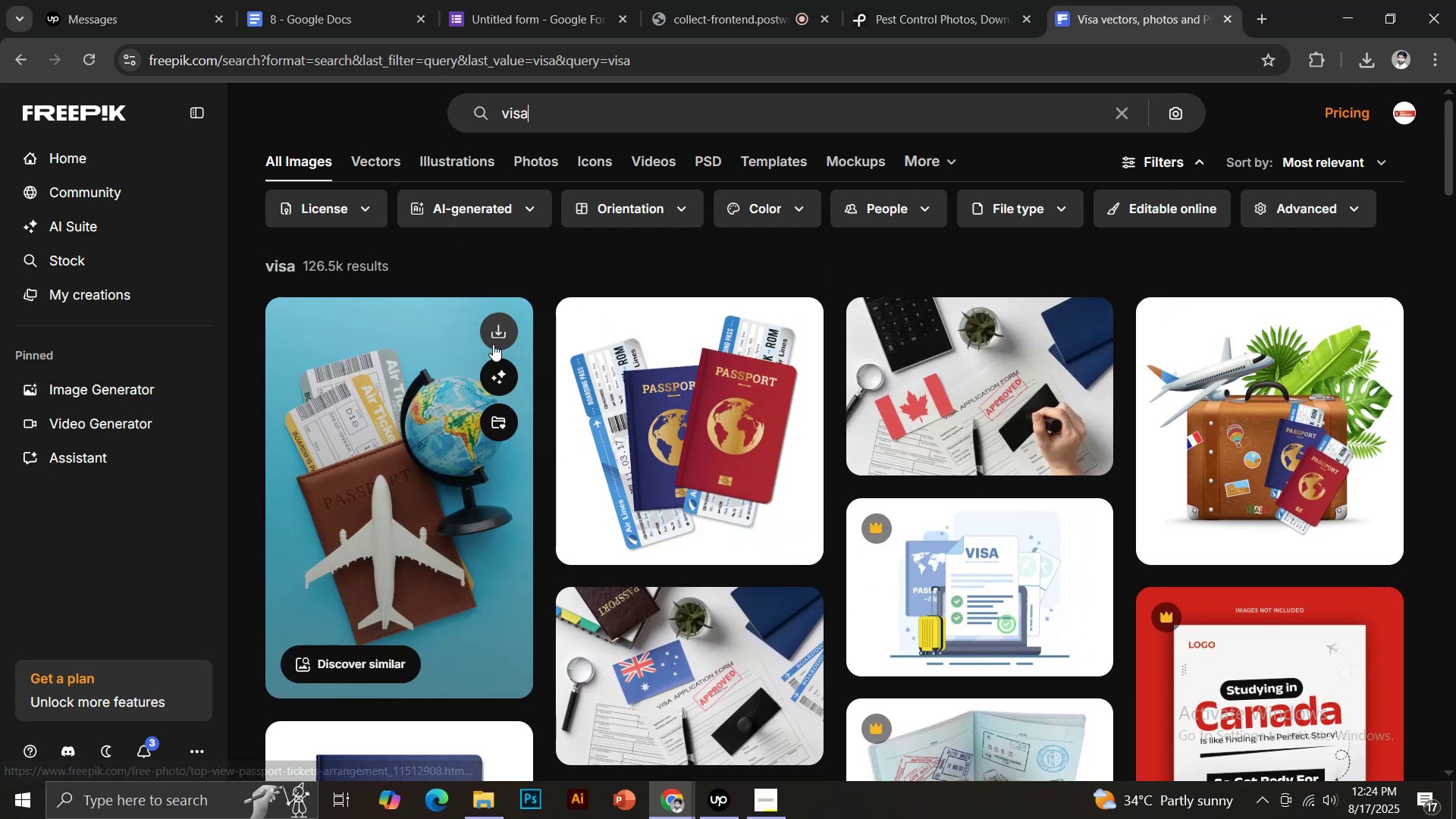 
scroll: coordinate [780, 429], scroll_direction: down, amount: 9.0
 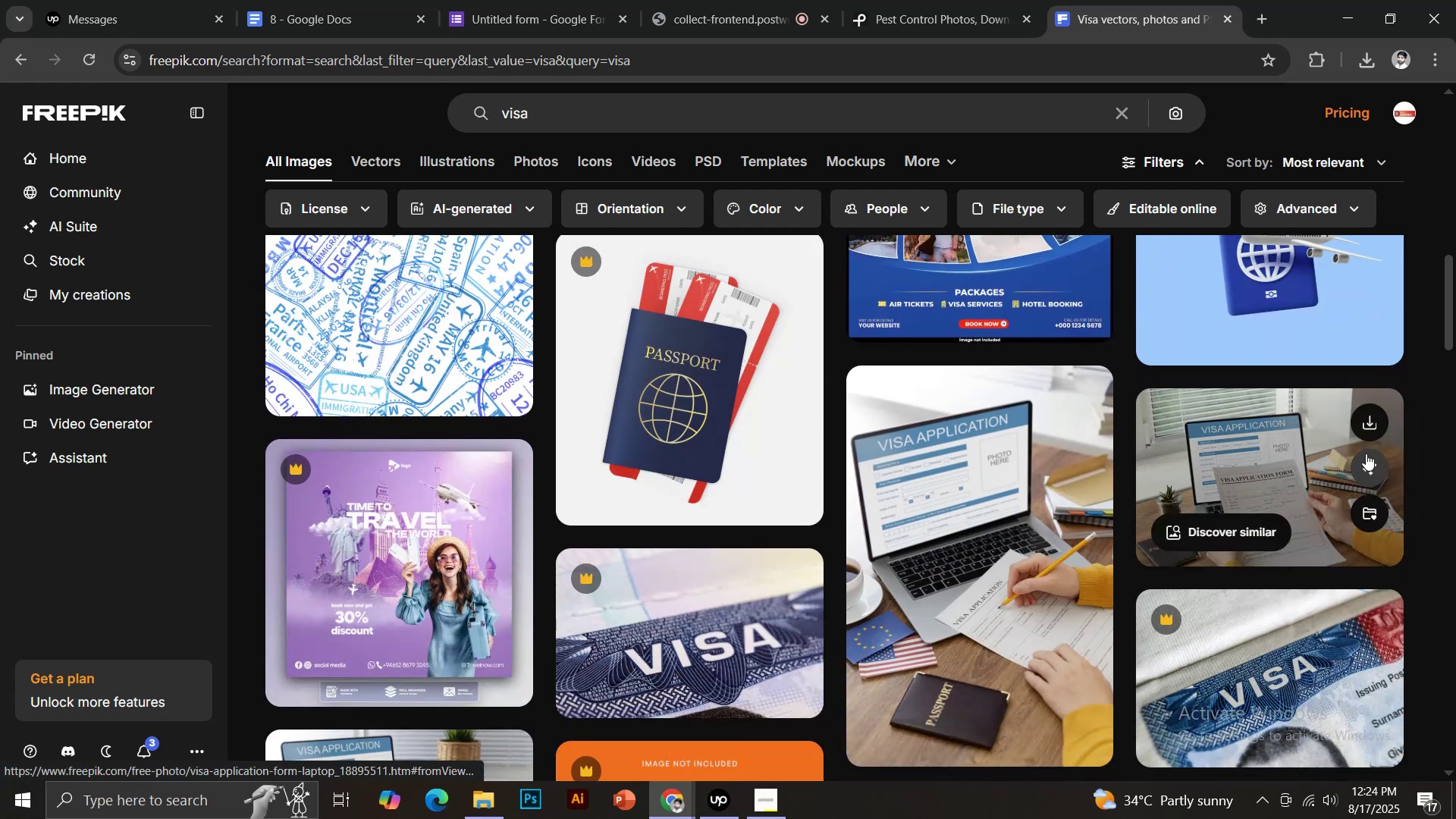 
left_click([1370, 425])
 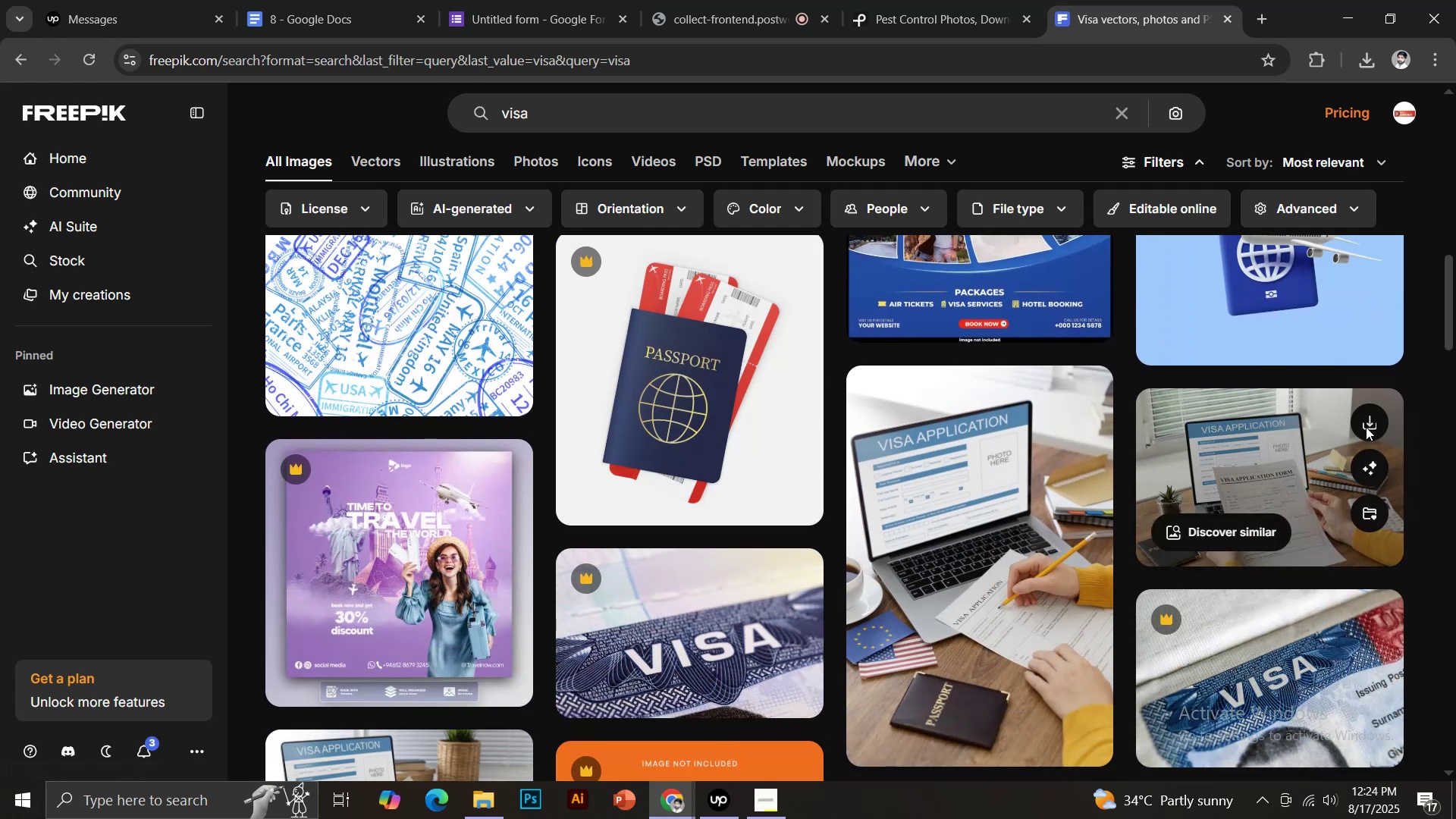 
mouse_move([1321, 412])
 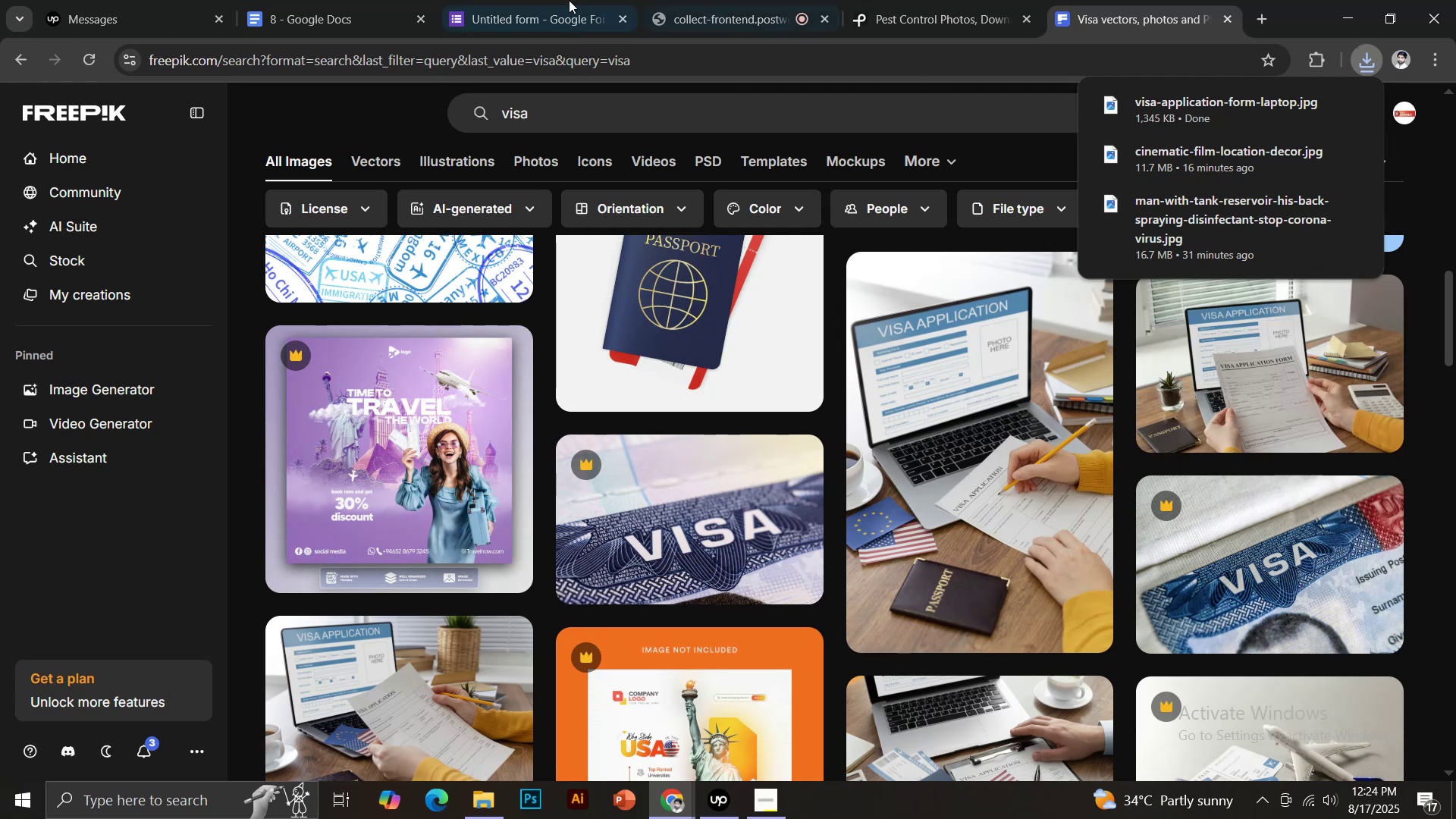 
left_click([558, 0])
 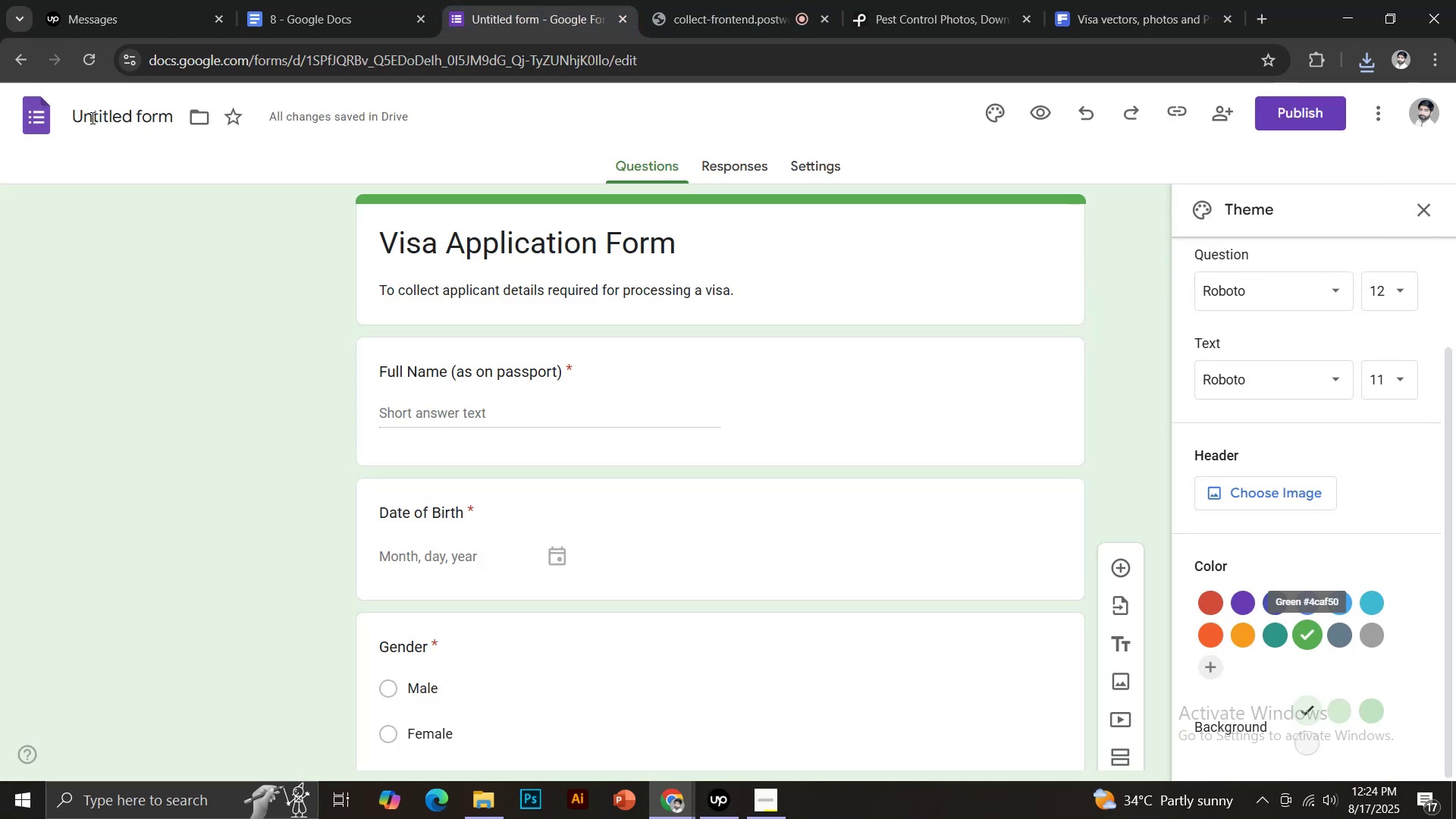 
left_click([95, 114])
 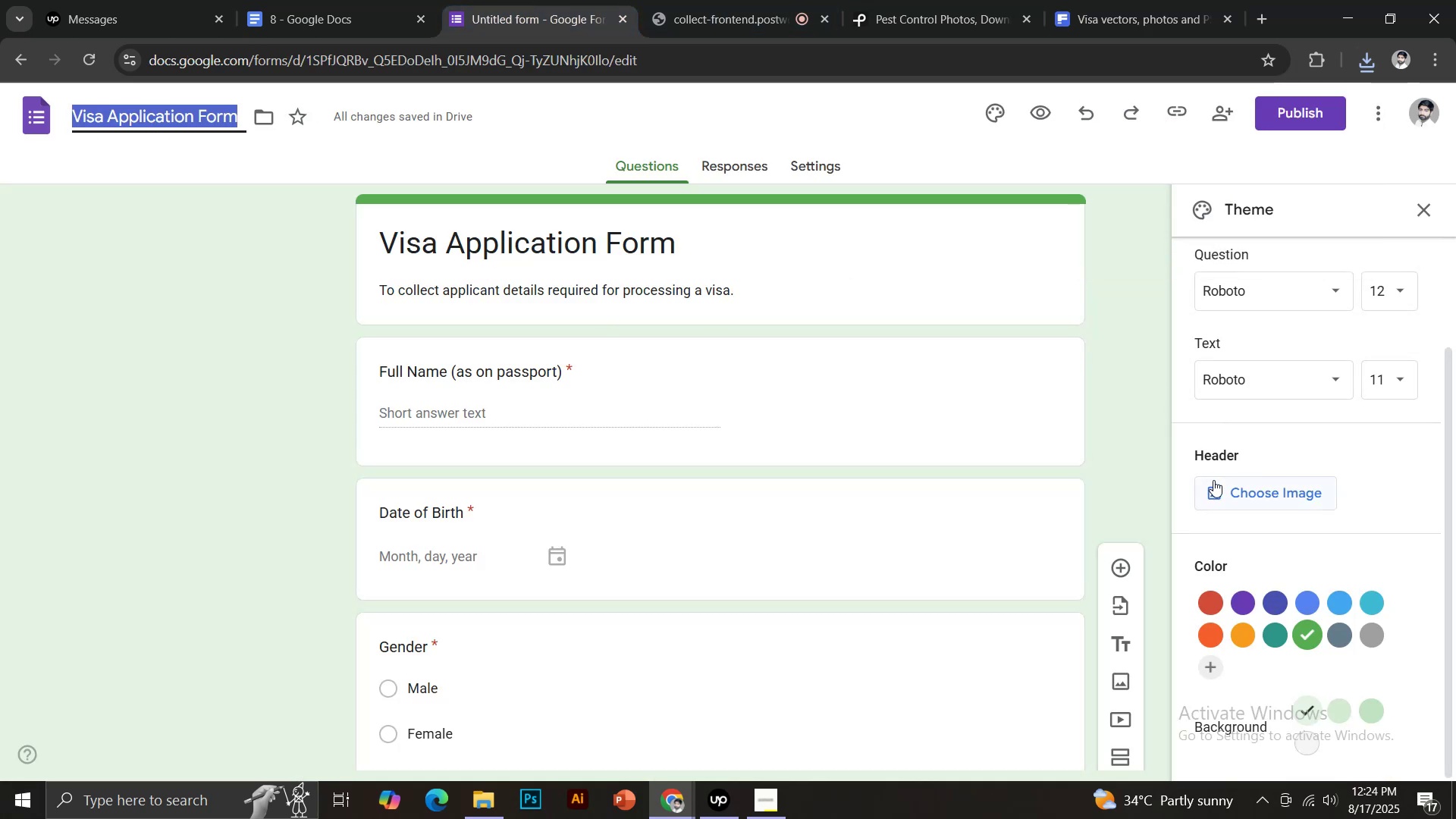 
left_click([1222, 485])
 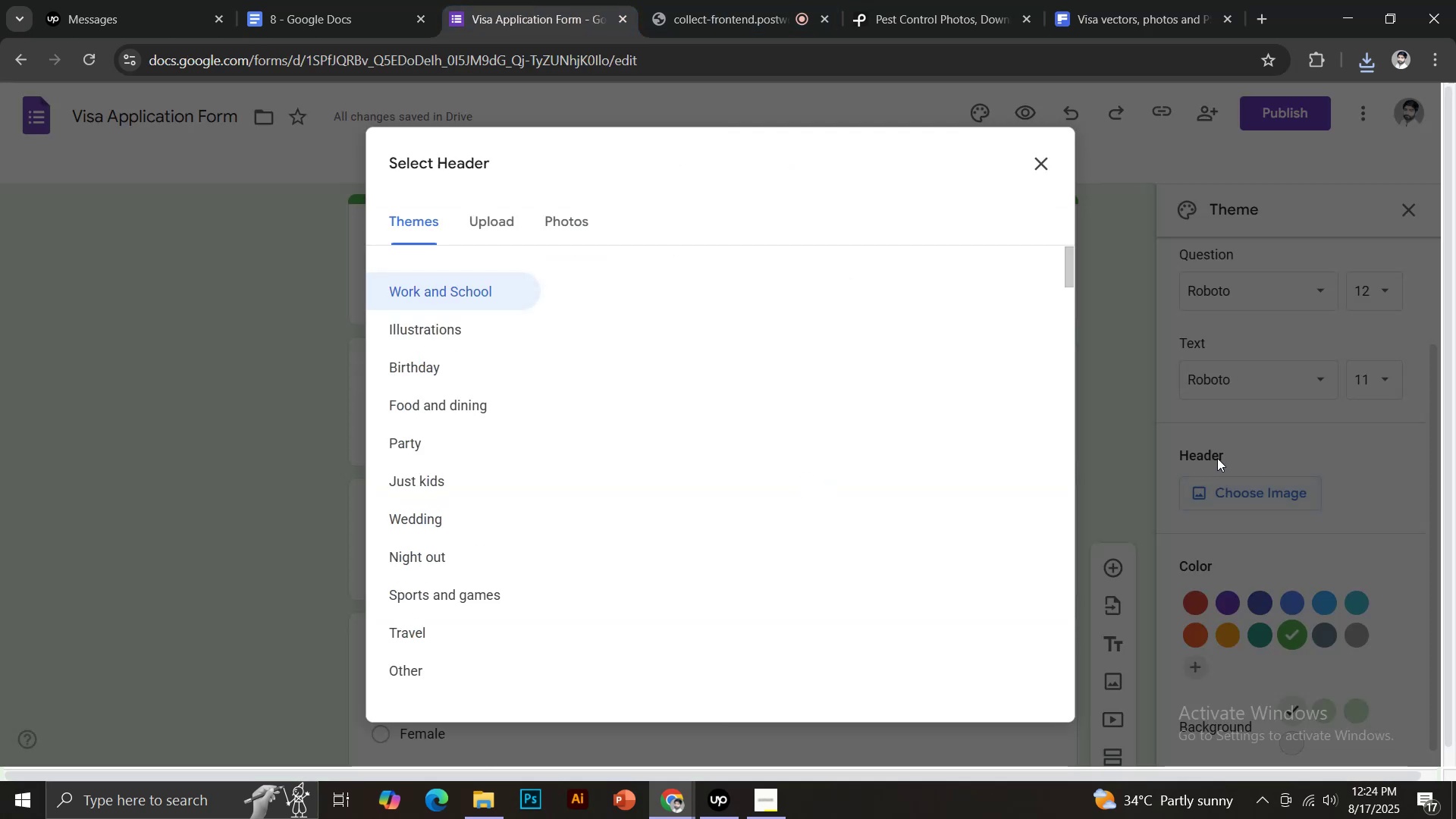 
left_click([490, 213])
 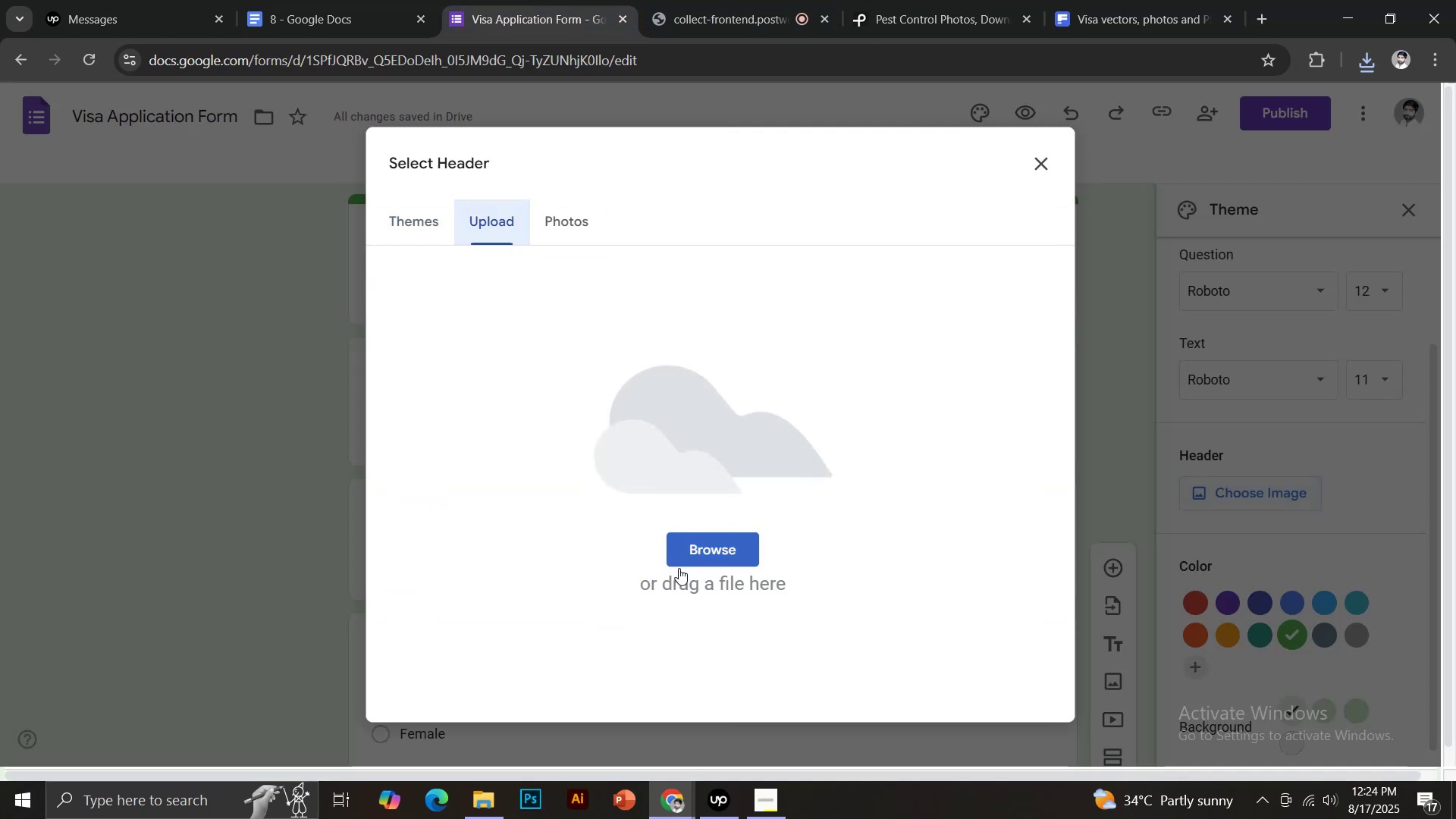 
left_click([685, 566])
 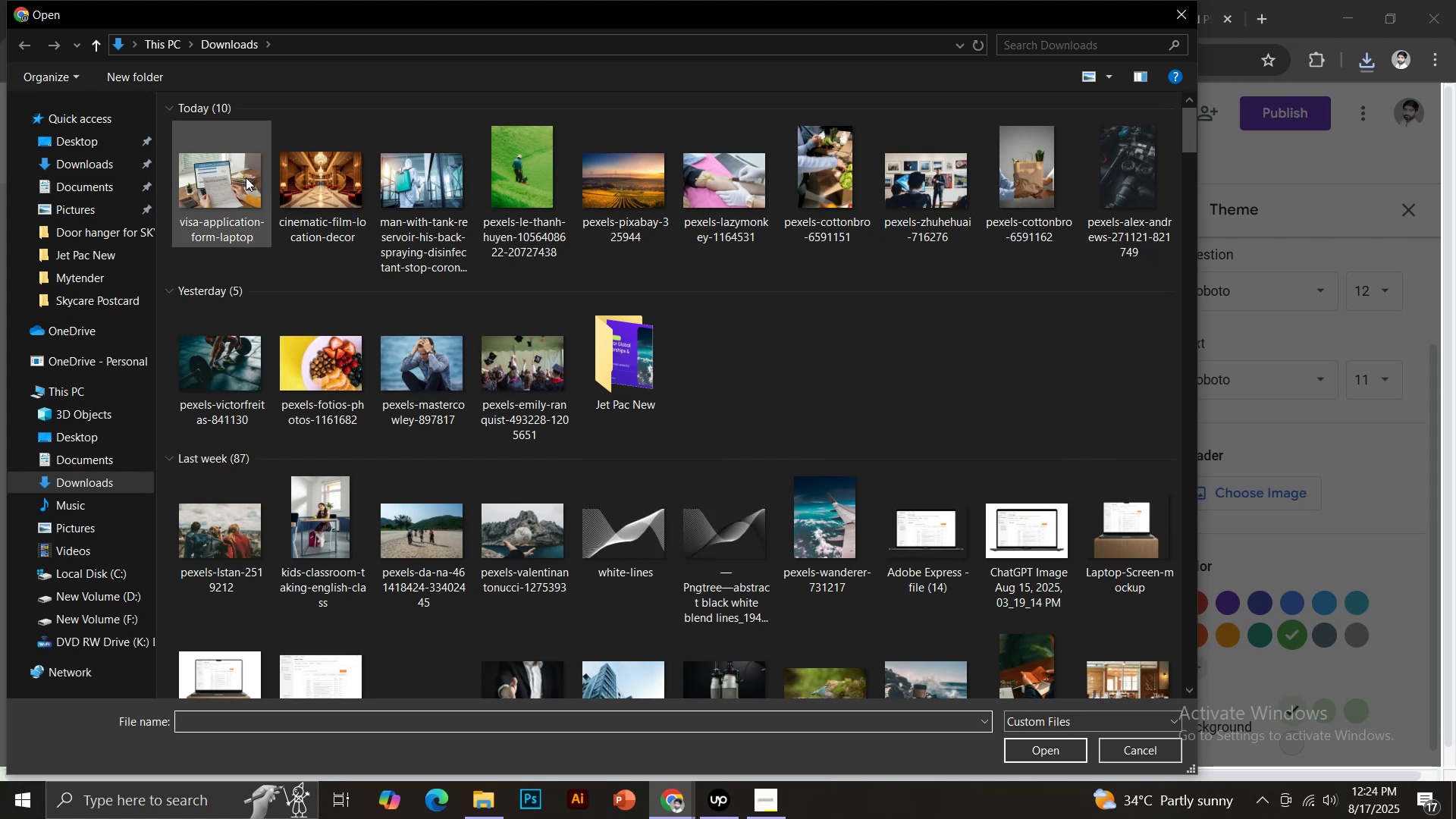 
double_click([232, 177])
 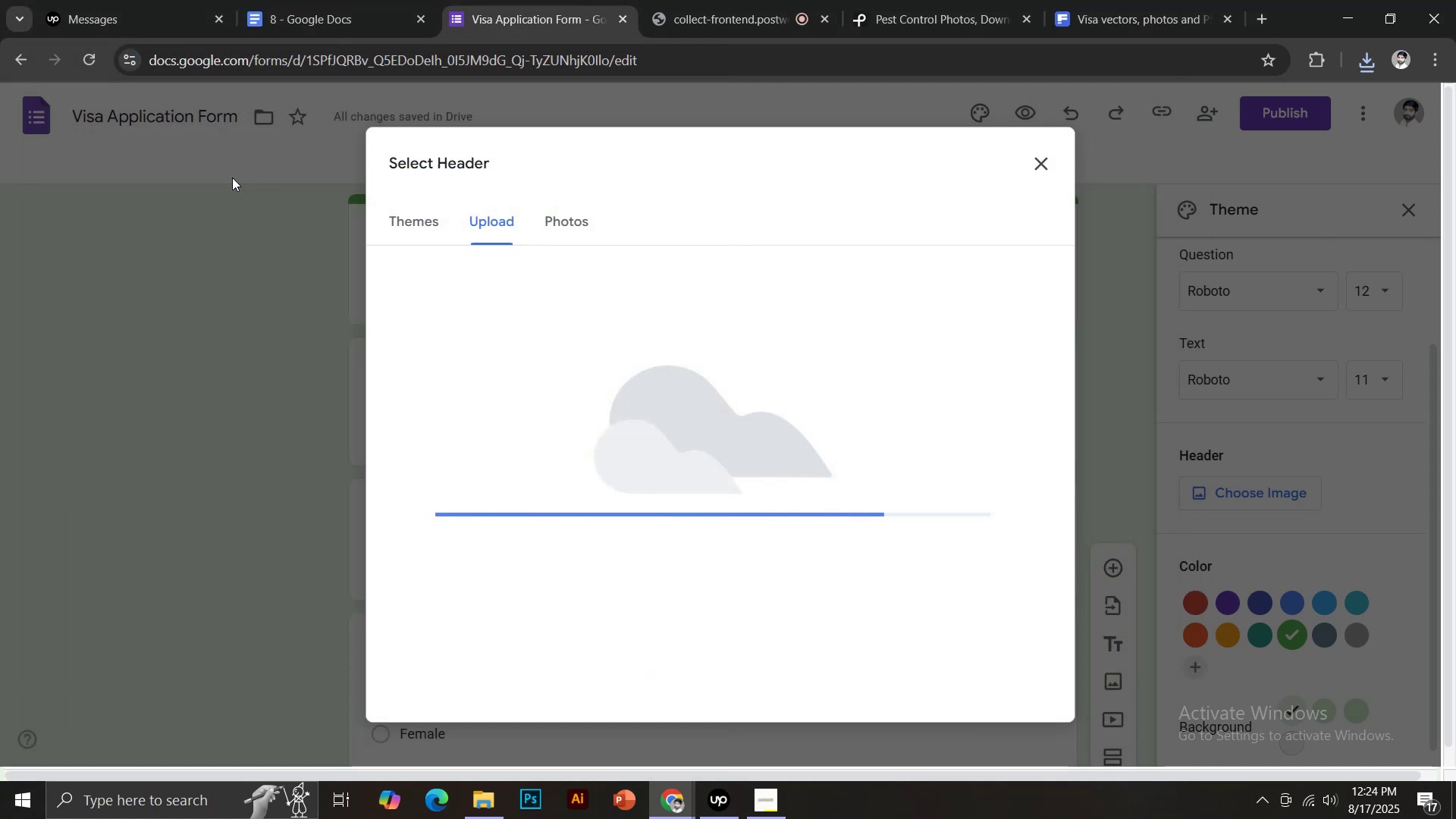 
wait(8.62)
 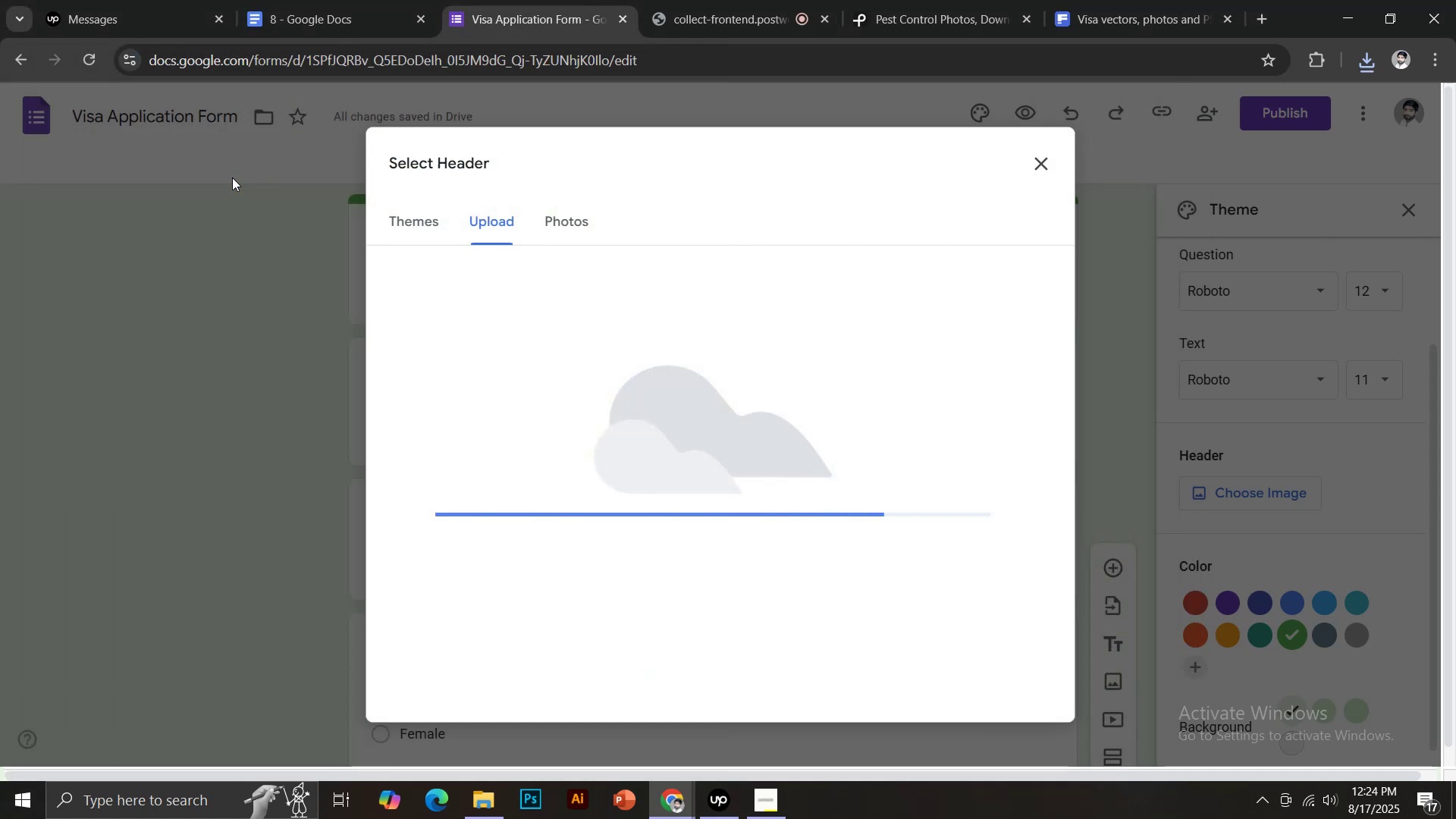 
left_click_drag(start_coordinate=[720, 456], to_coordinate=[707, 355])
 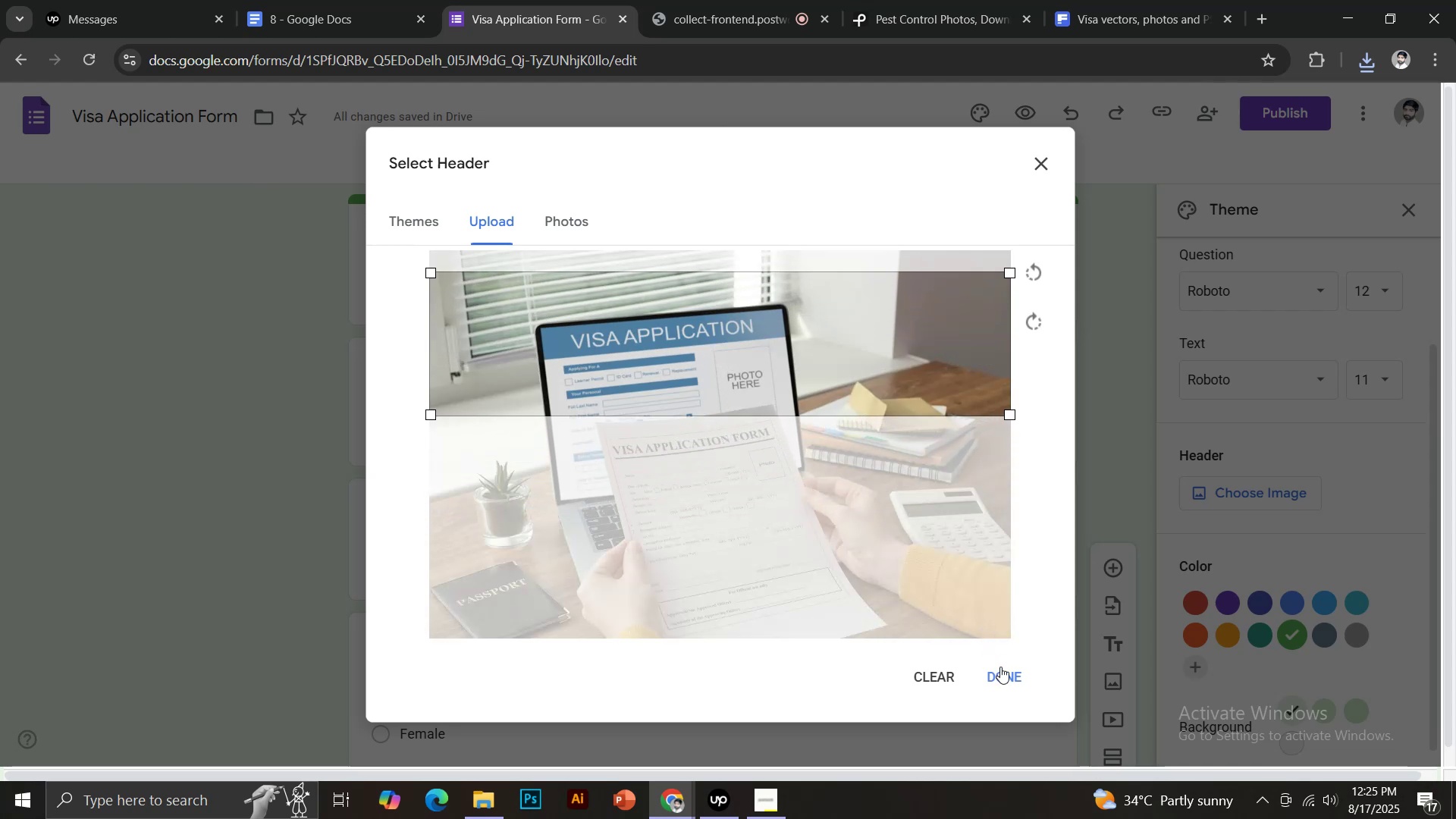 
left_click([1003, 670])
 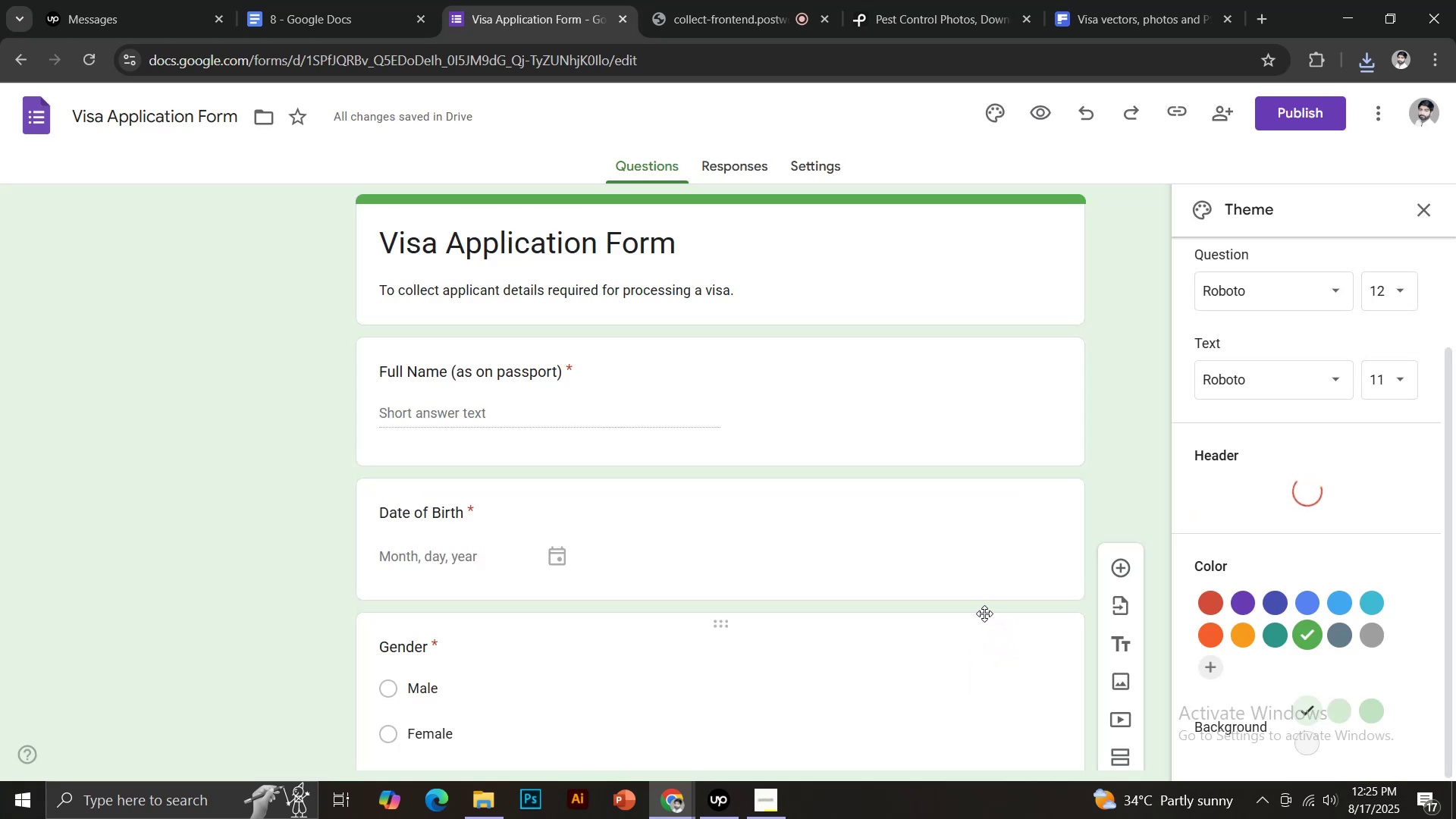 
wait(5.53)
 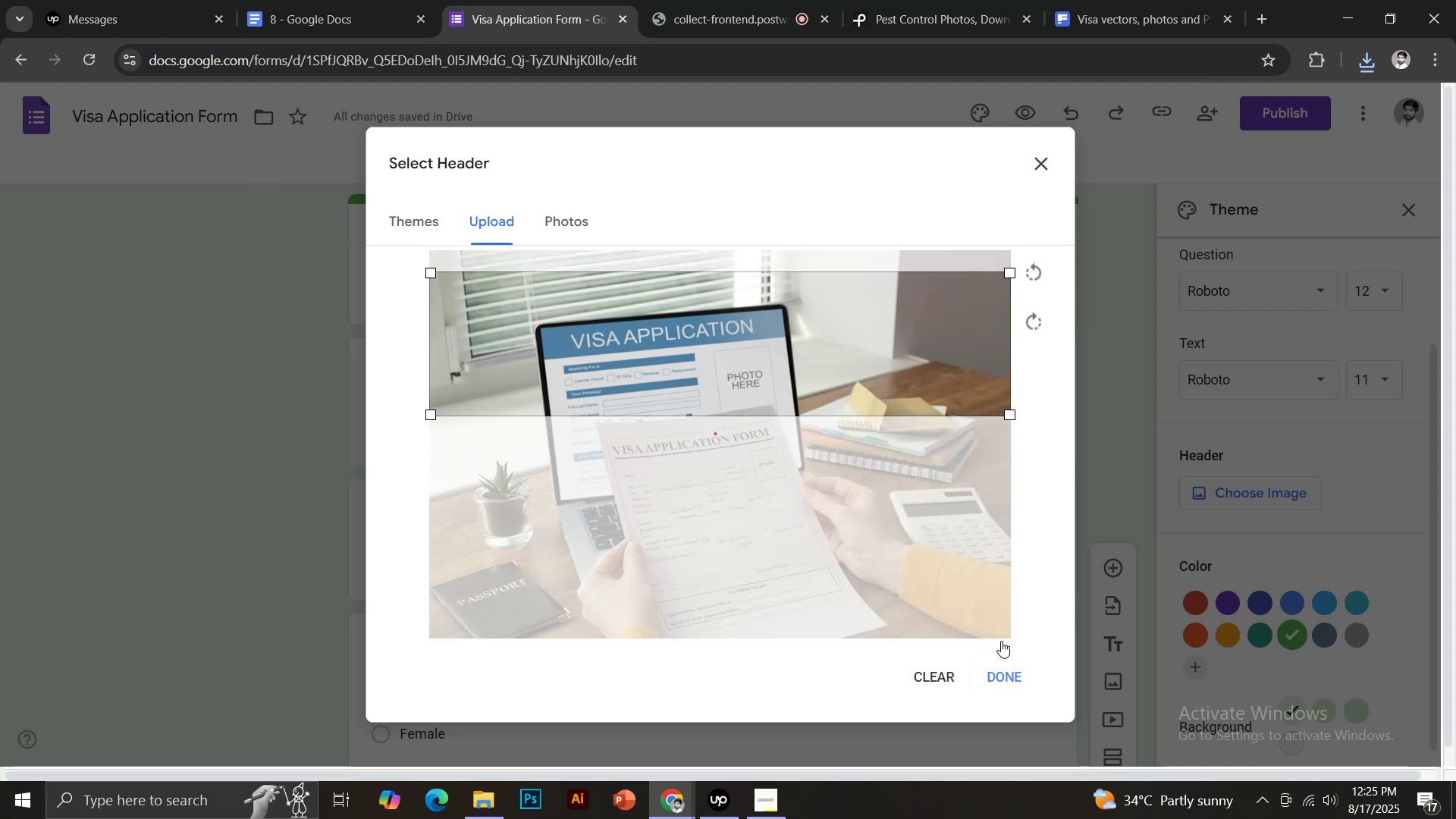 
mouse_move([748, 535])
 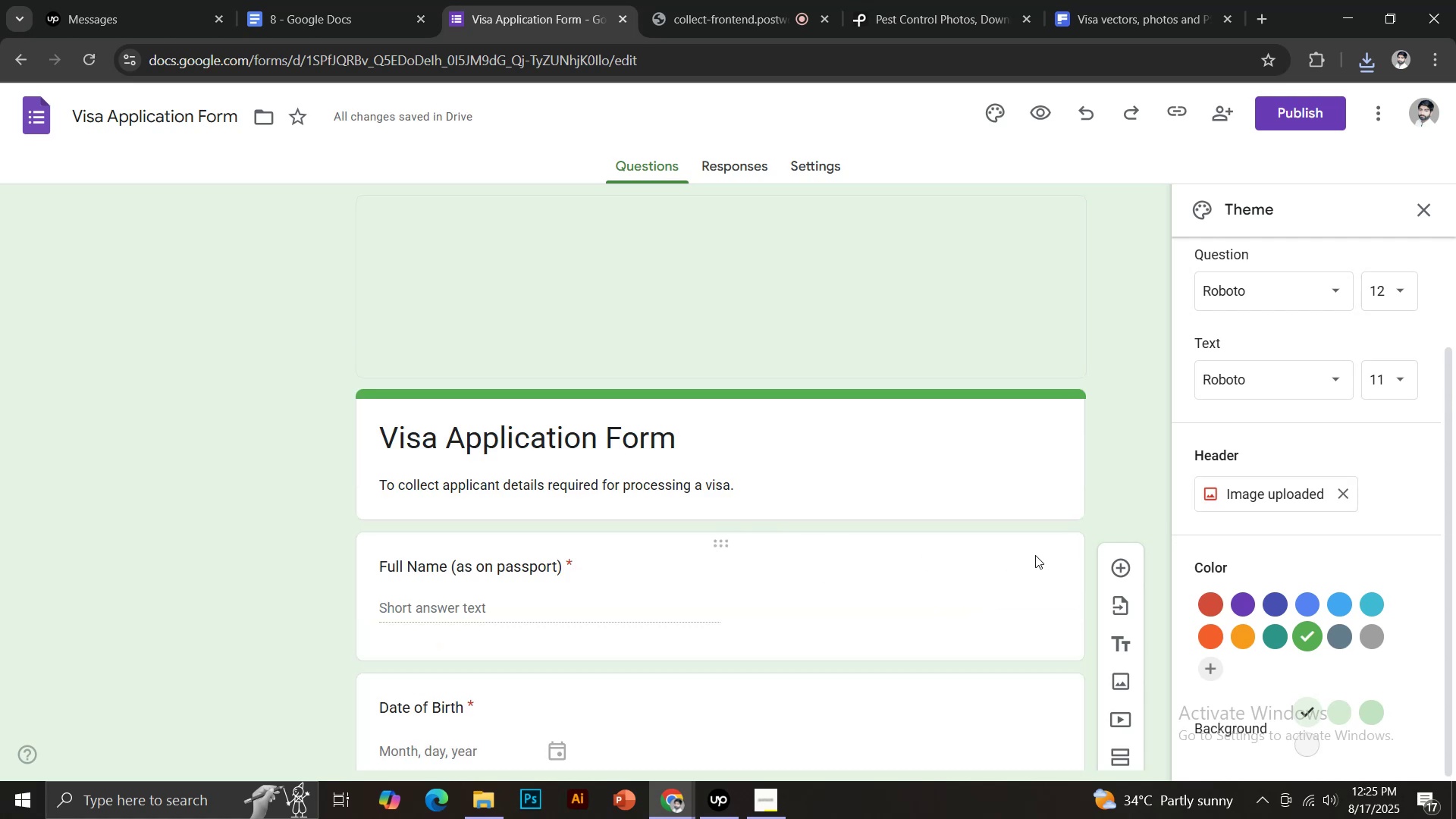 
mouse_move([1103, 566])
 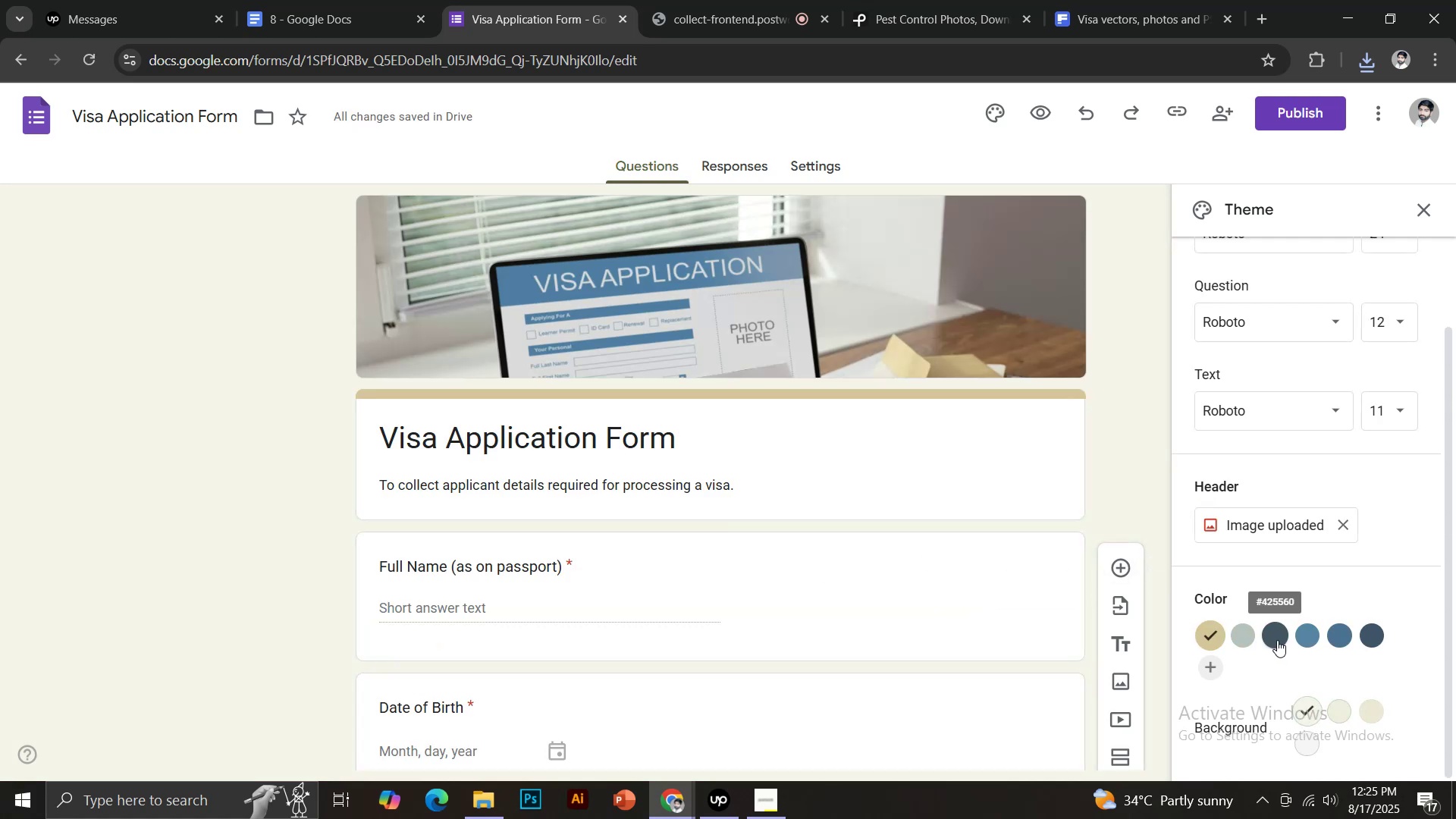 
left_click([1277, 640])
 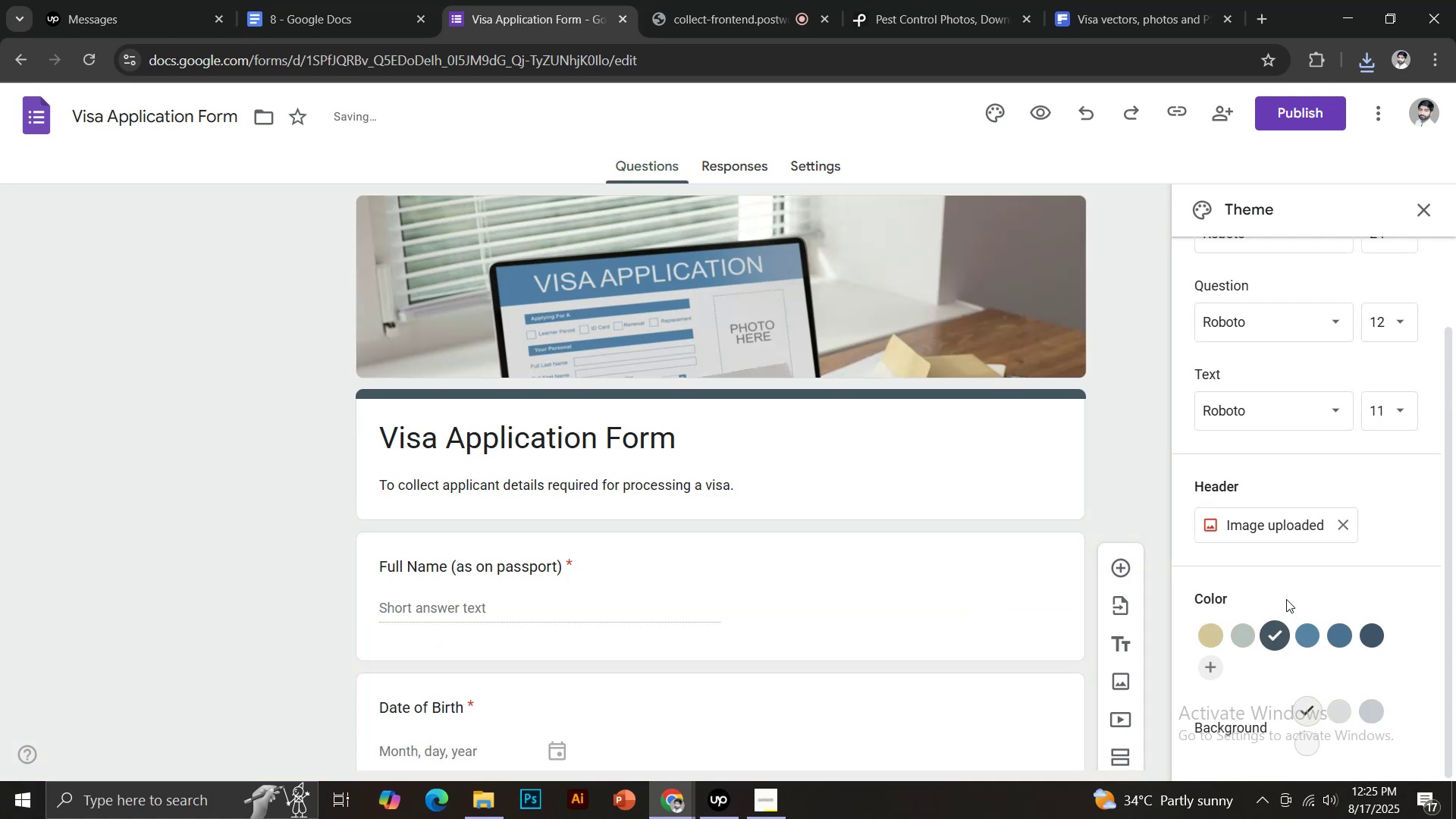 
scroll: coordinate [1300, 566], scroll_direction: down, amount: 3.0
 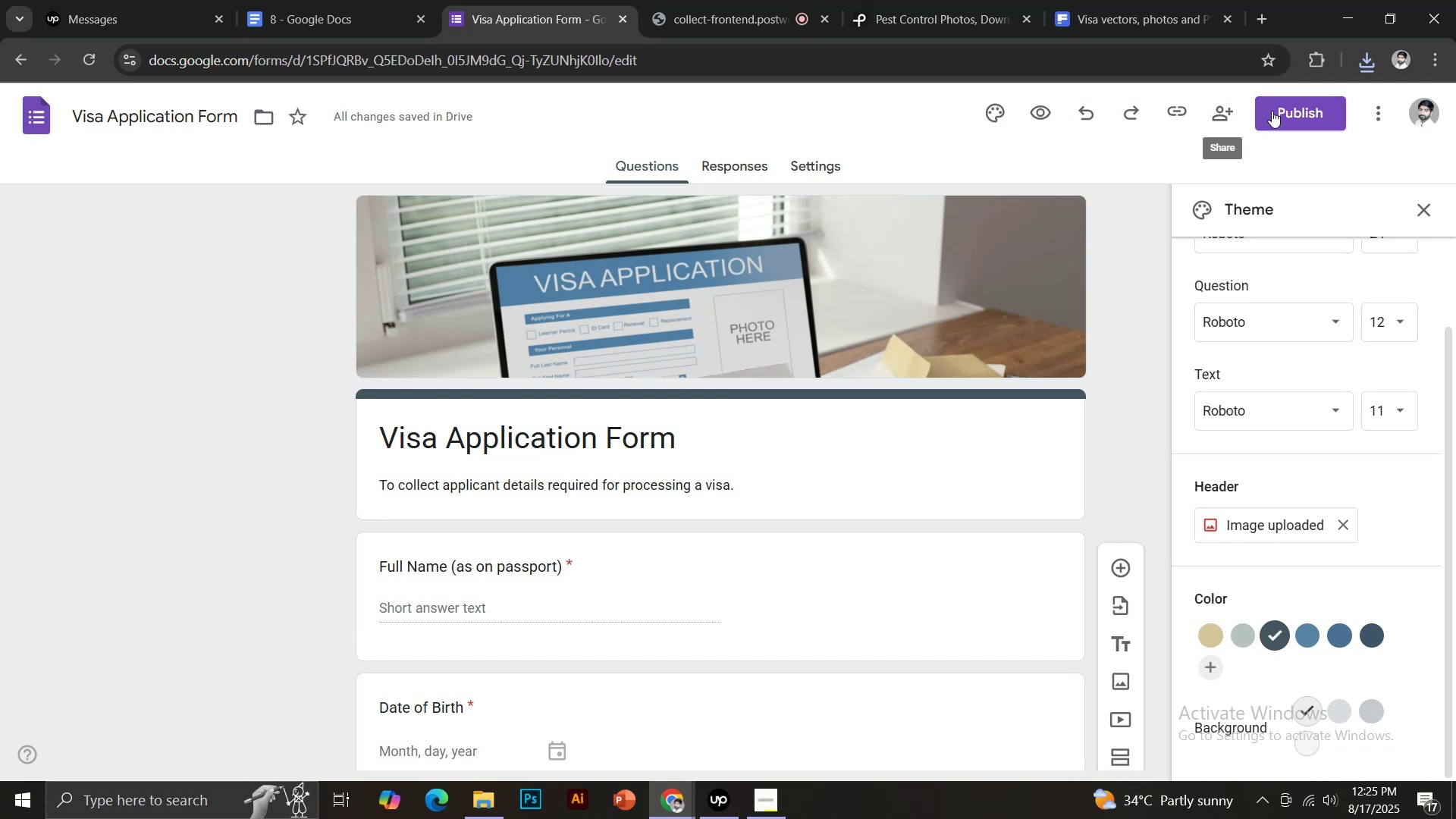 
left_click([1272, 111])
 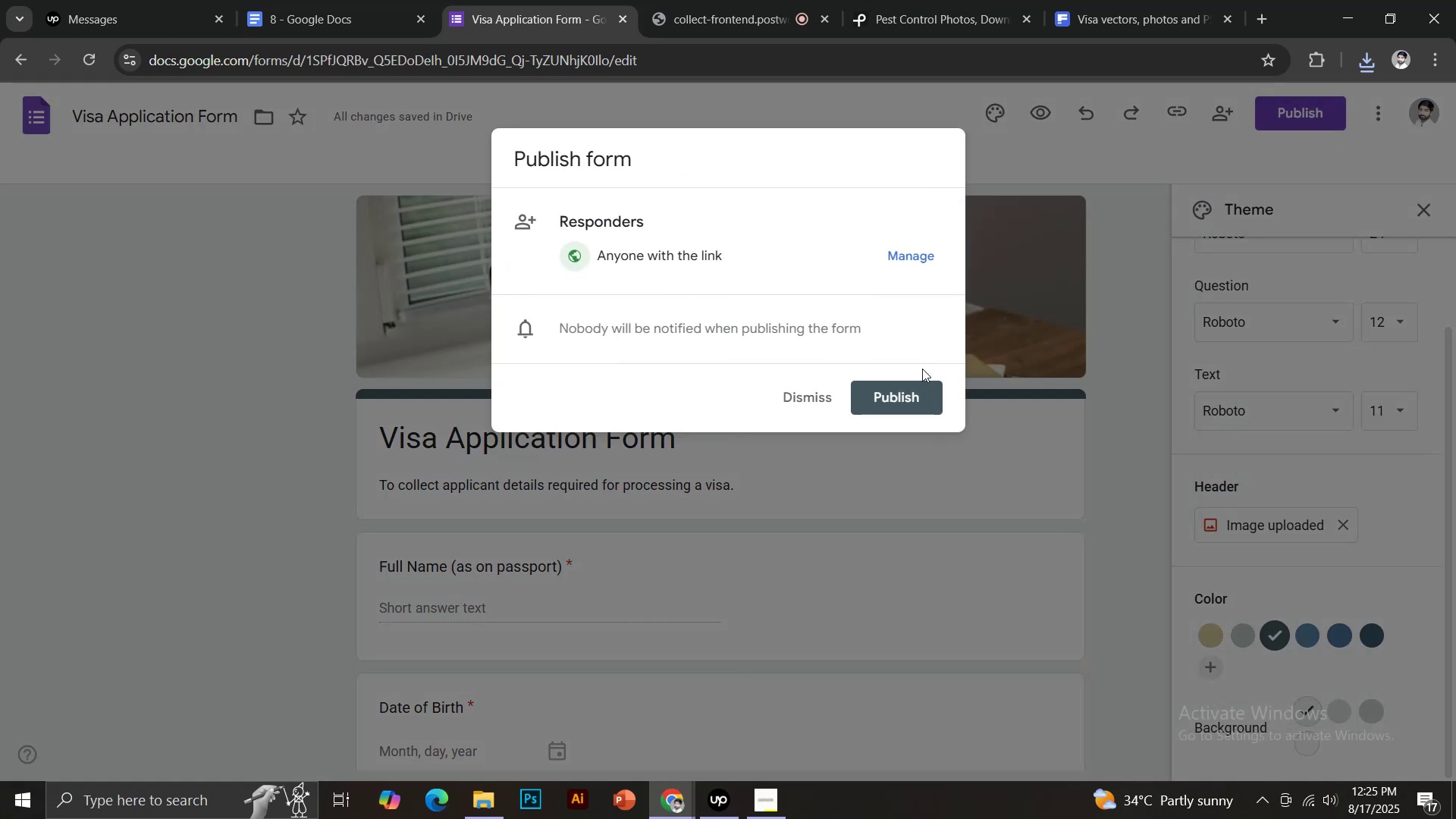 
left_click([910, 384])
 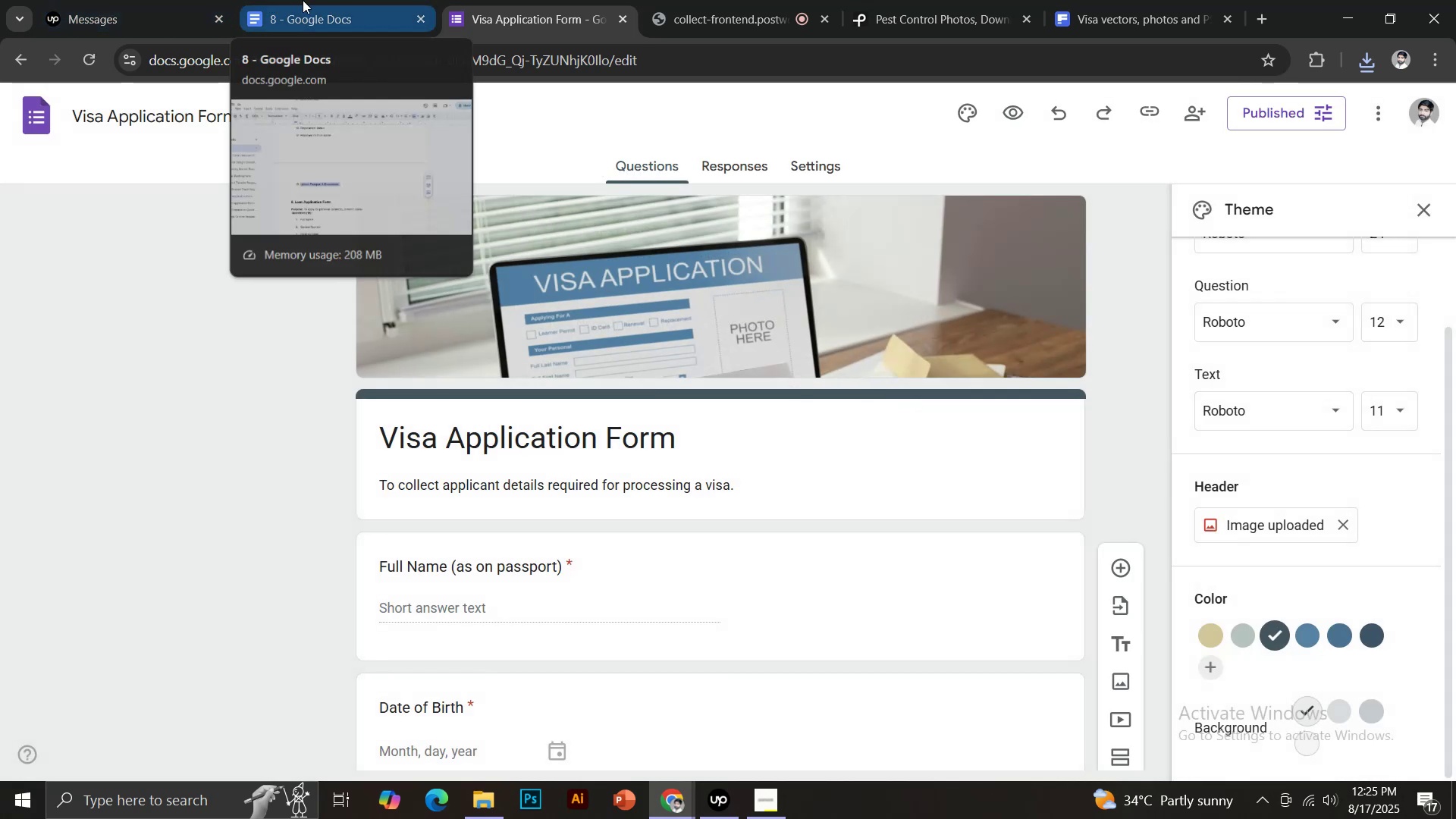 
left_click([303, 0])
 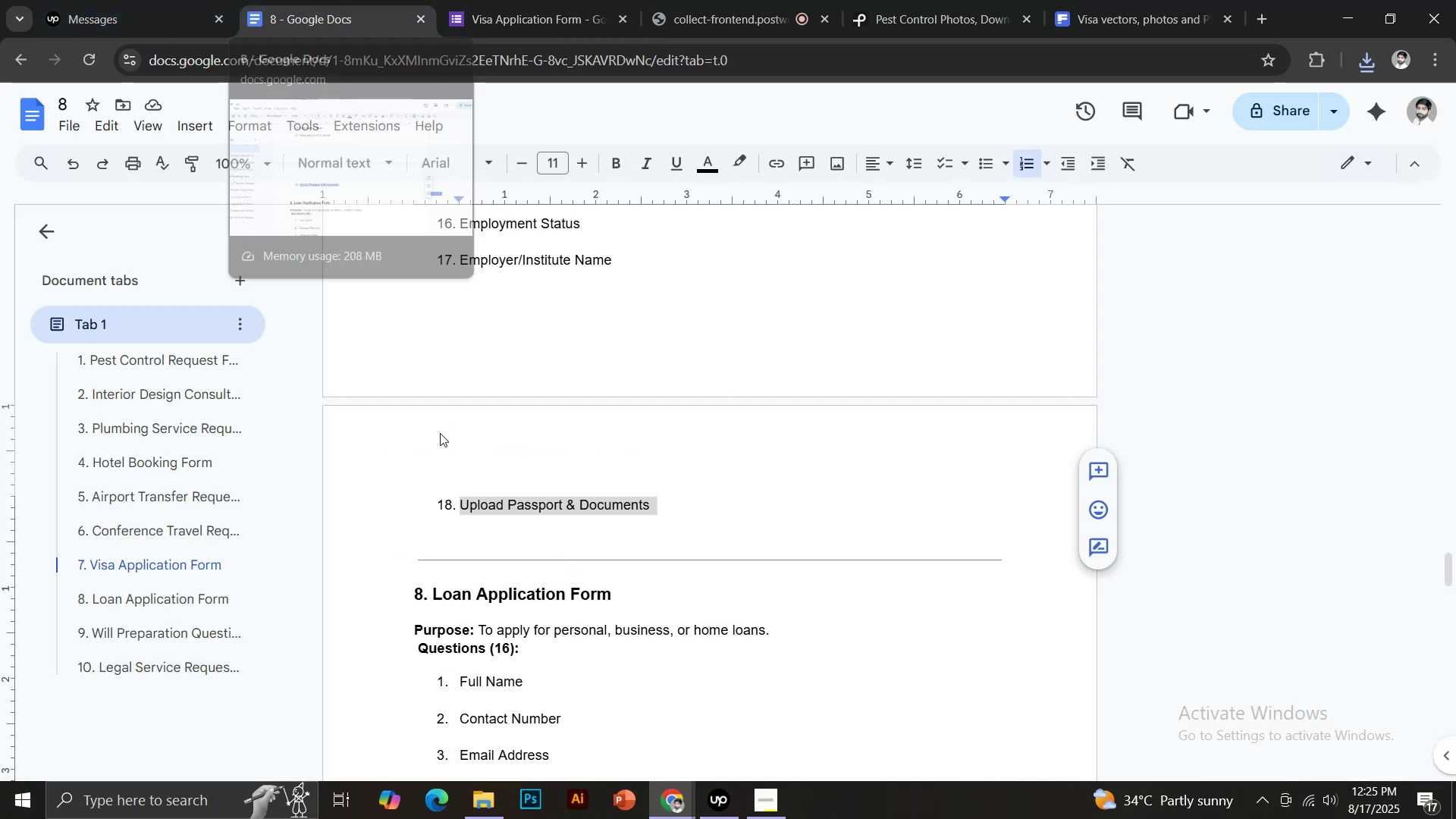 
scroll: coordinate [595, 468], scroll_direction: down, amount: 3.0
 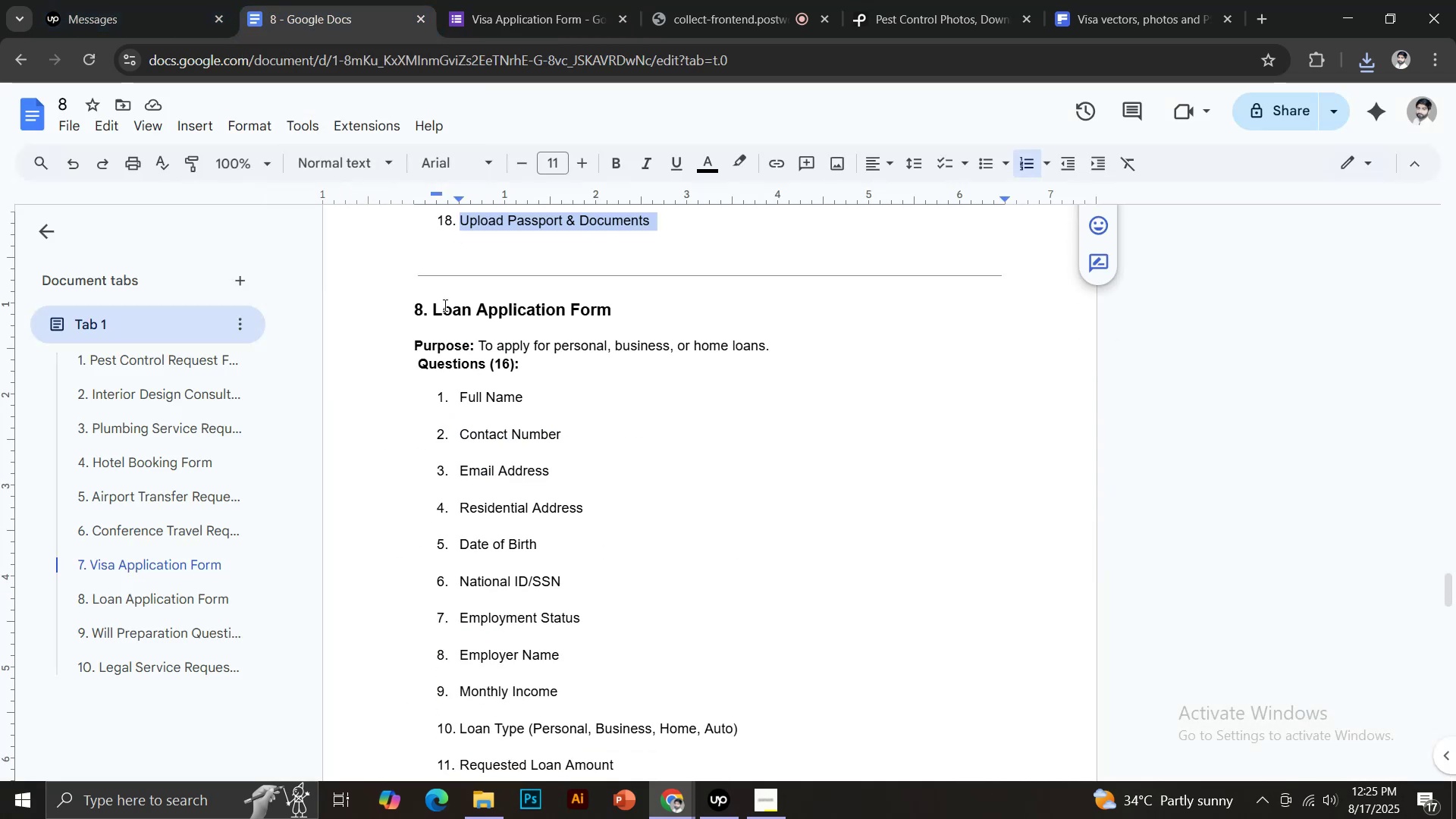 
left_click_drag(start_coordinate=[434, 303], to_coordinate=[610, 309])
 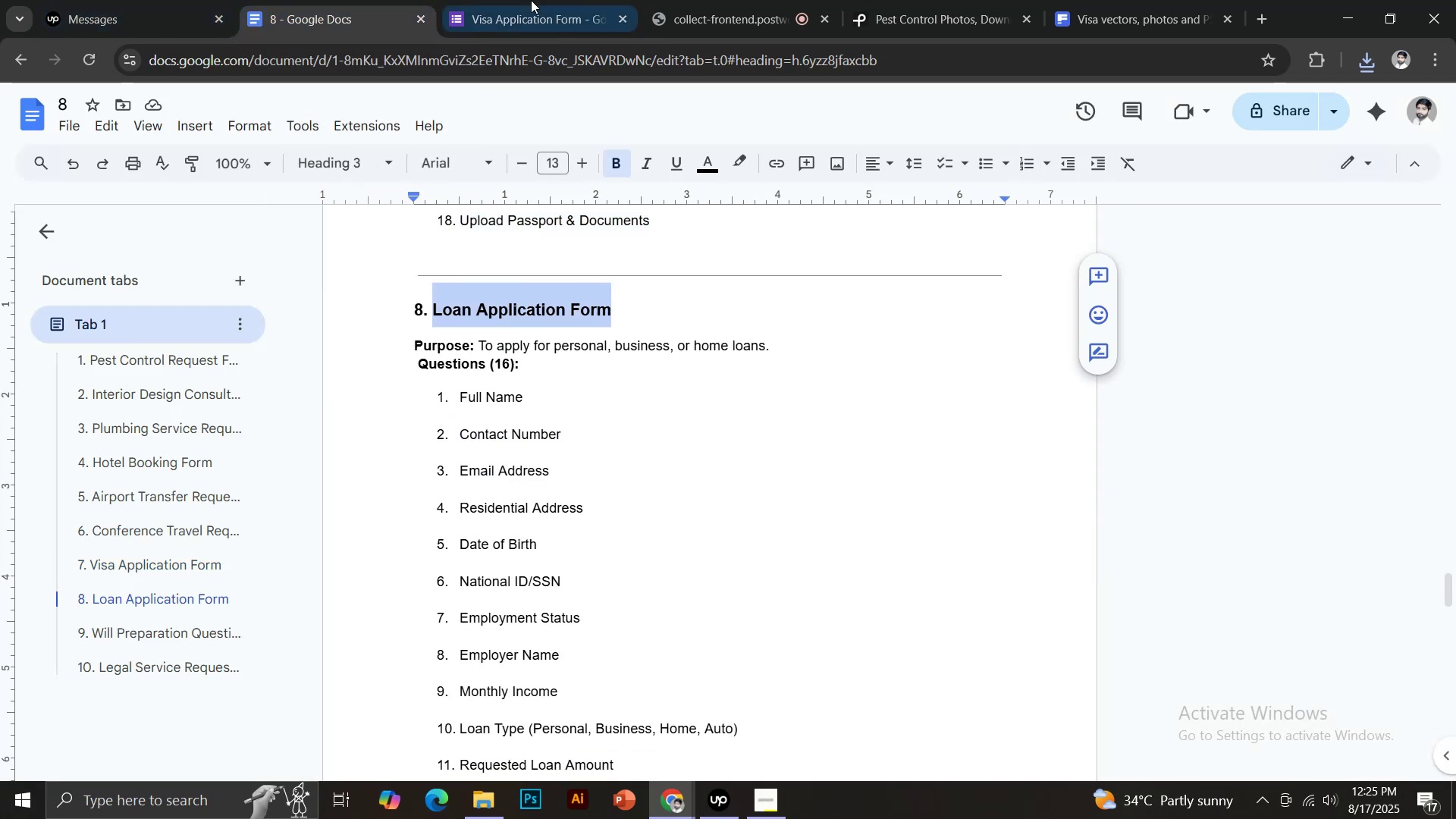 
key(Control+C)
 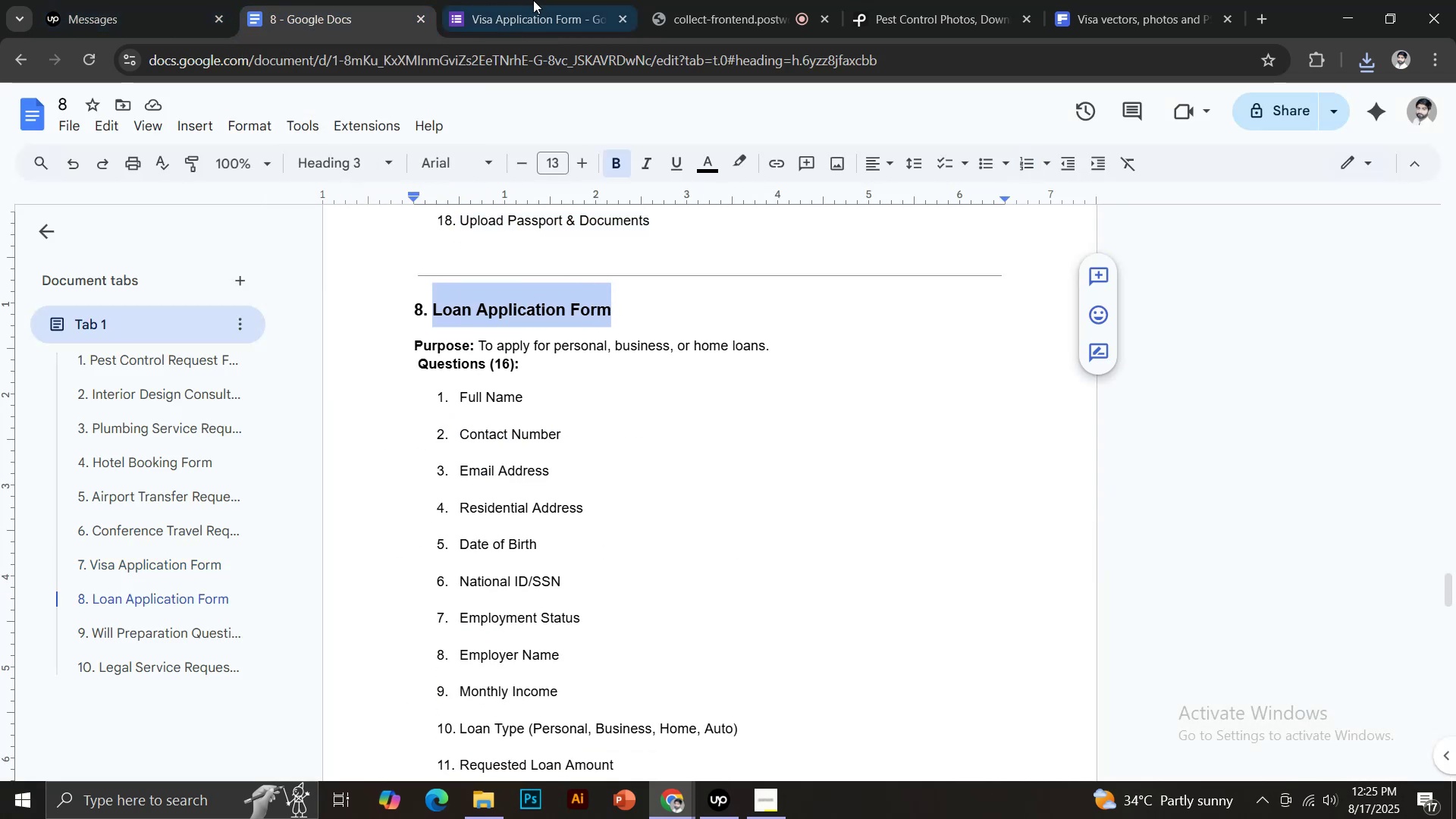 
key(Control+ControlLeft)
 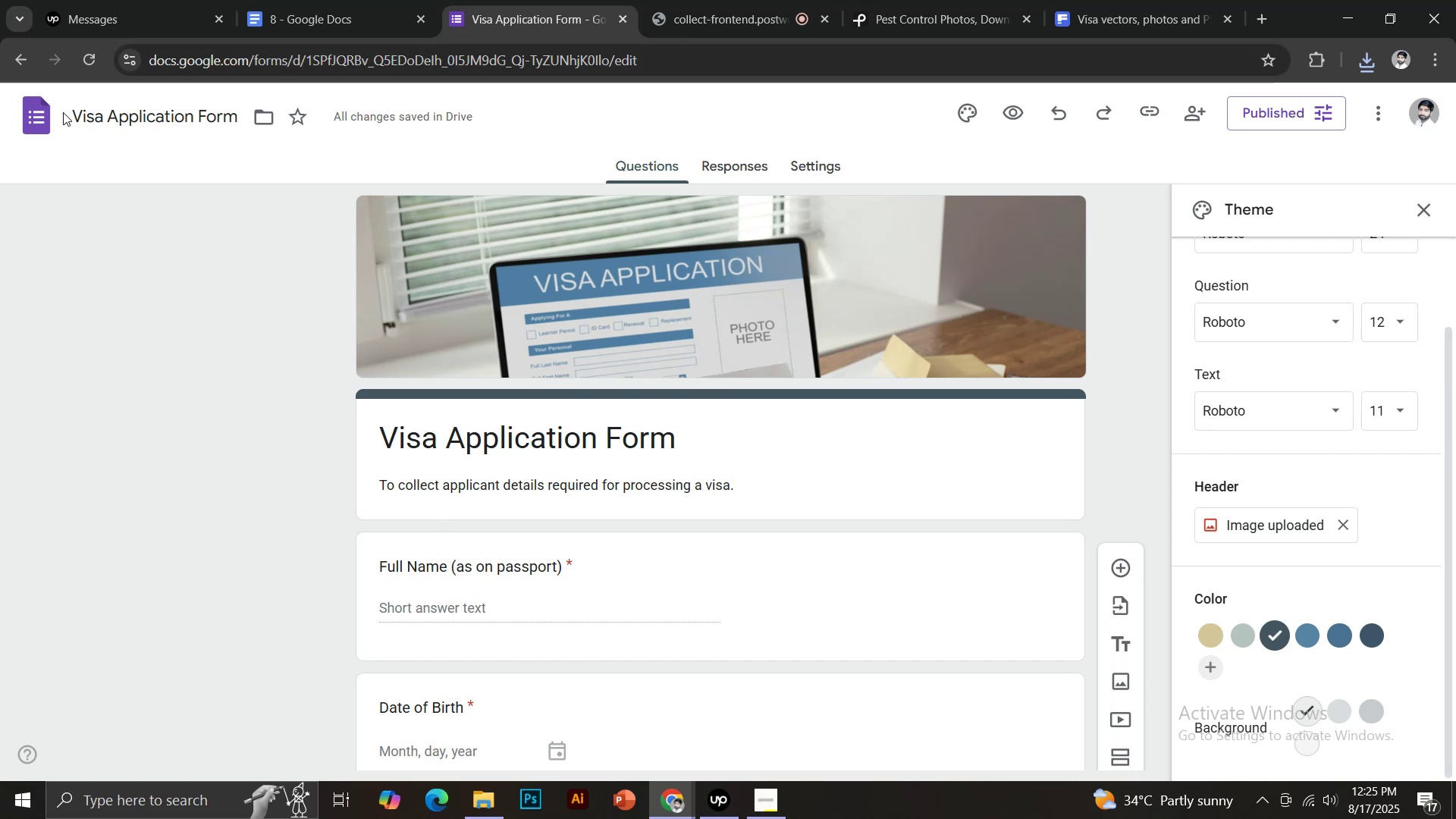 
left_click([46, 112])
 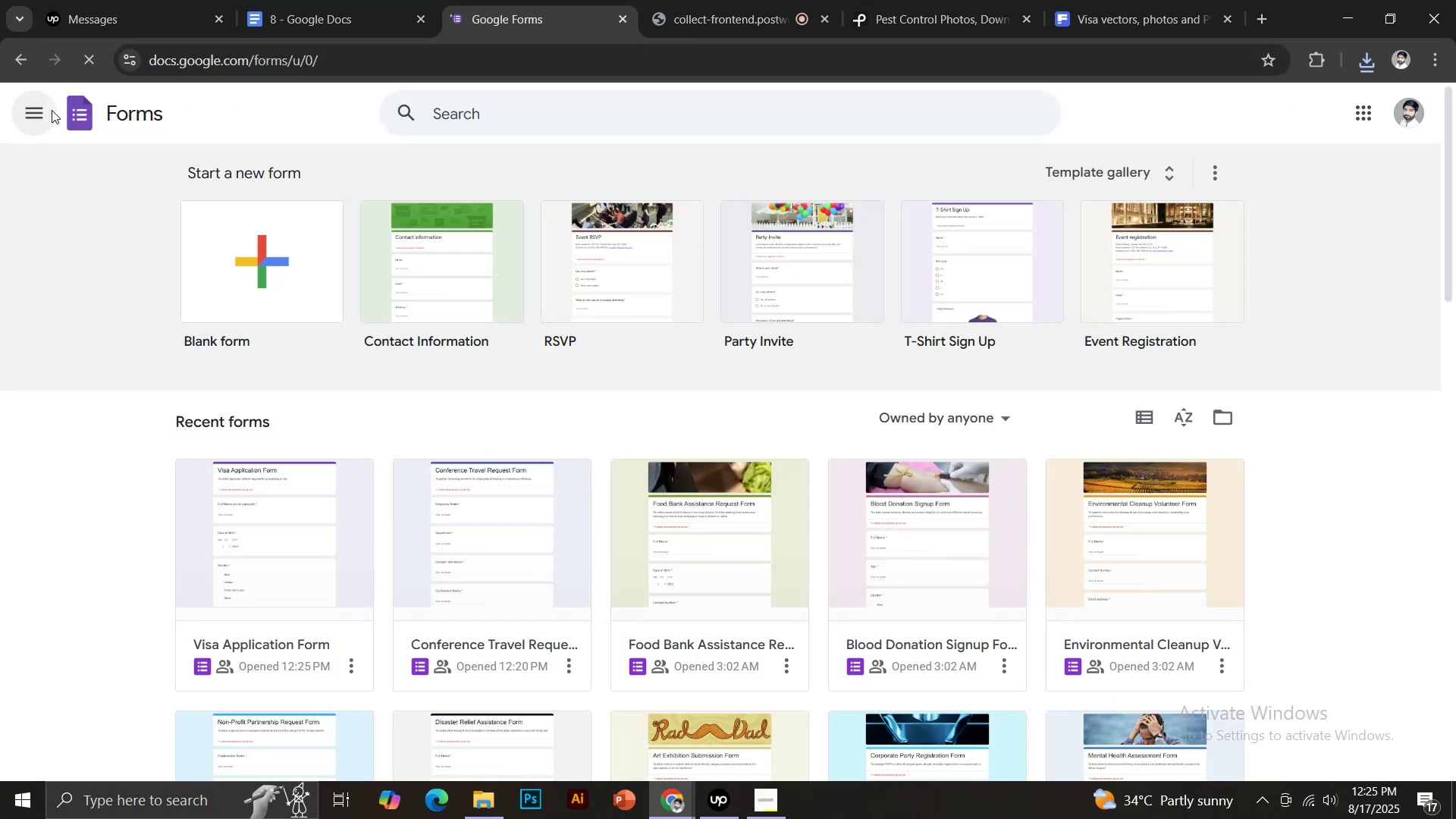 
wait(5.58)
 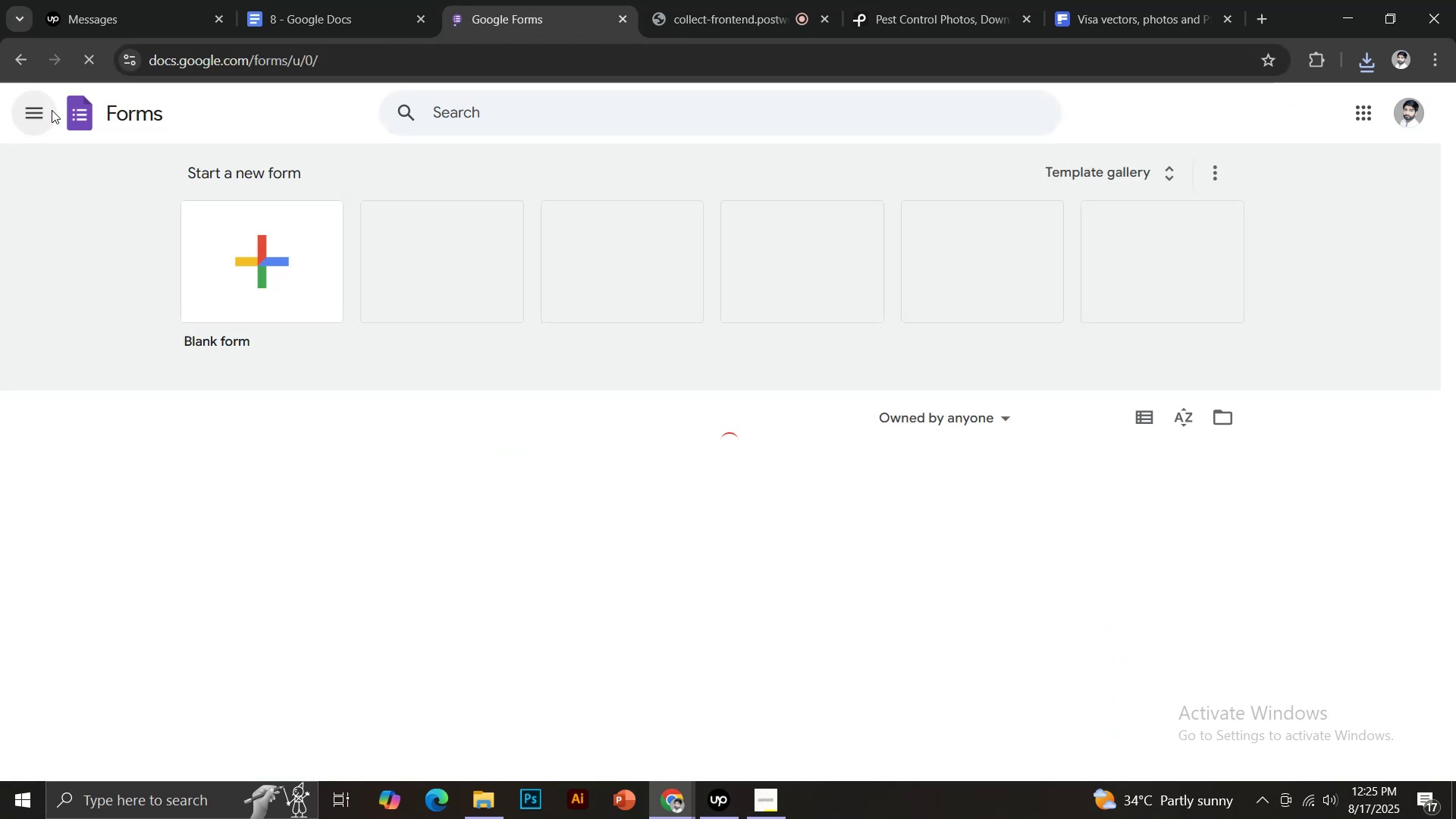 
left_click([184, 253])
 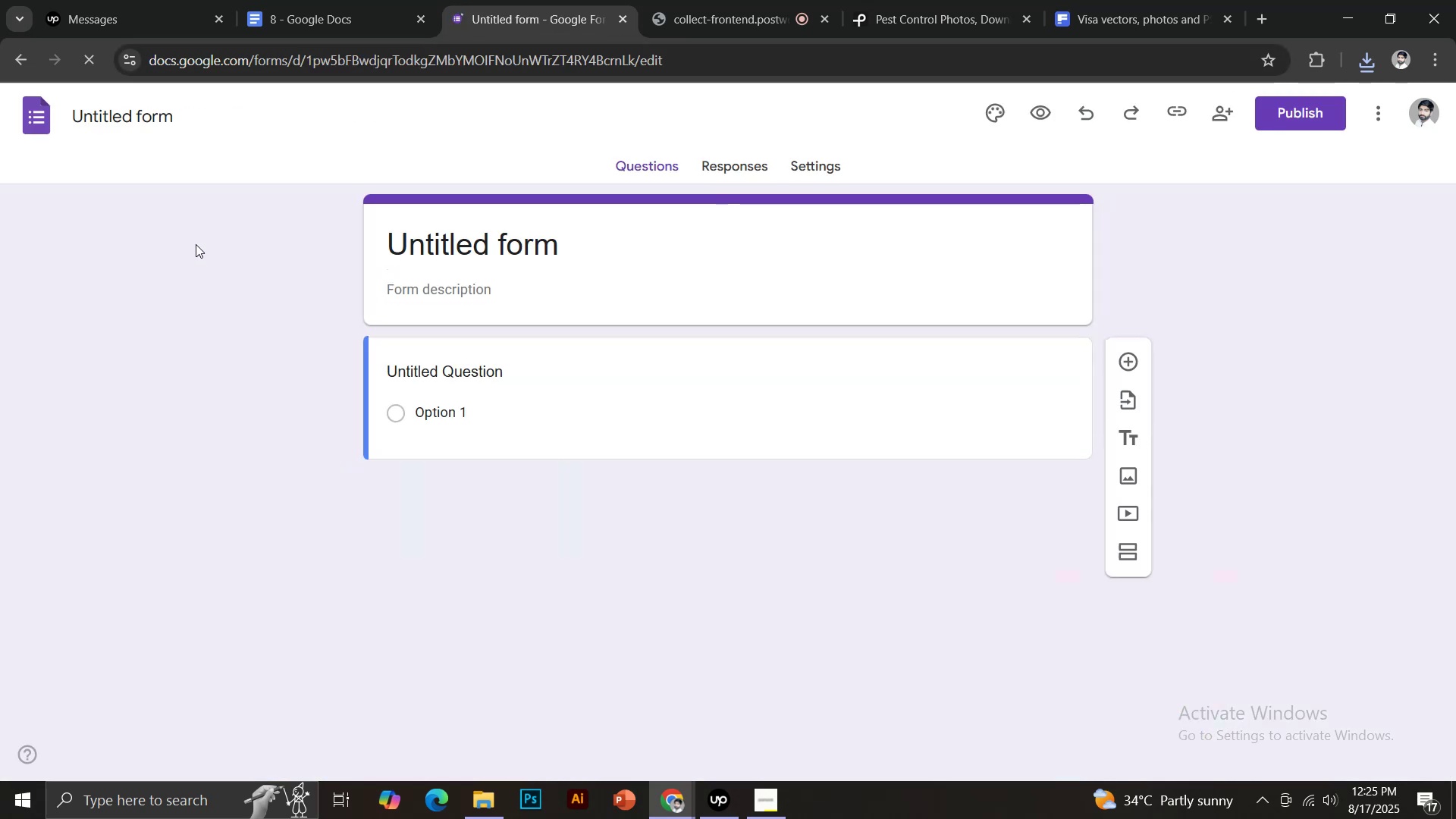 
left_click([432, 232])
 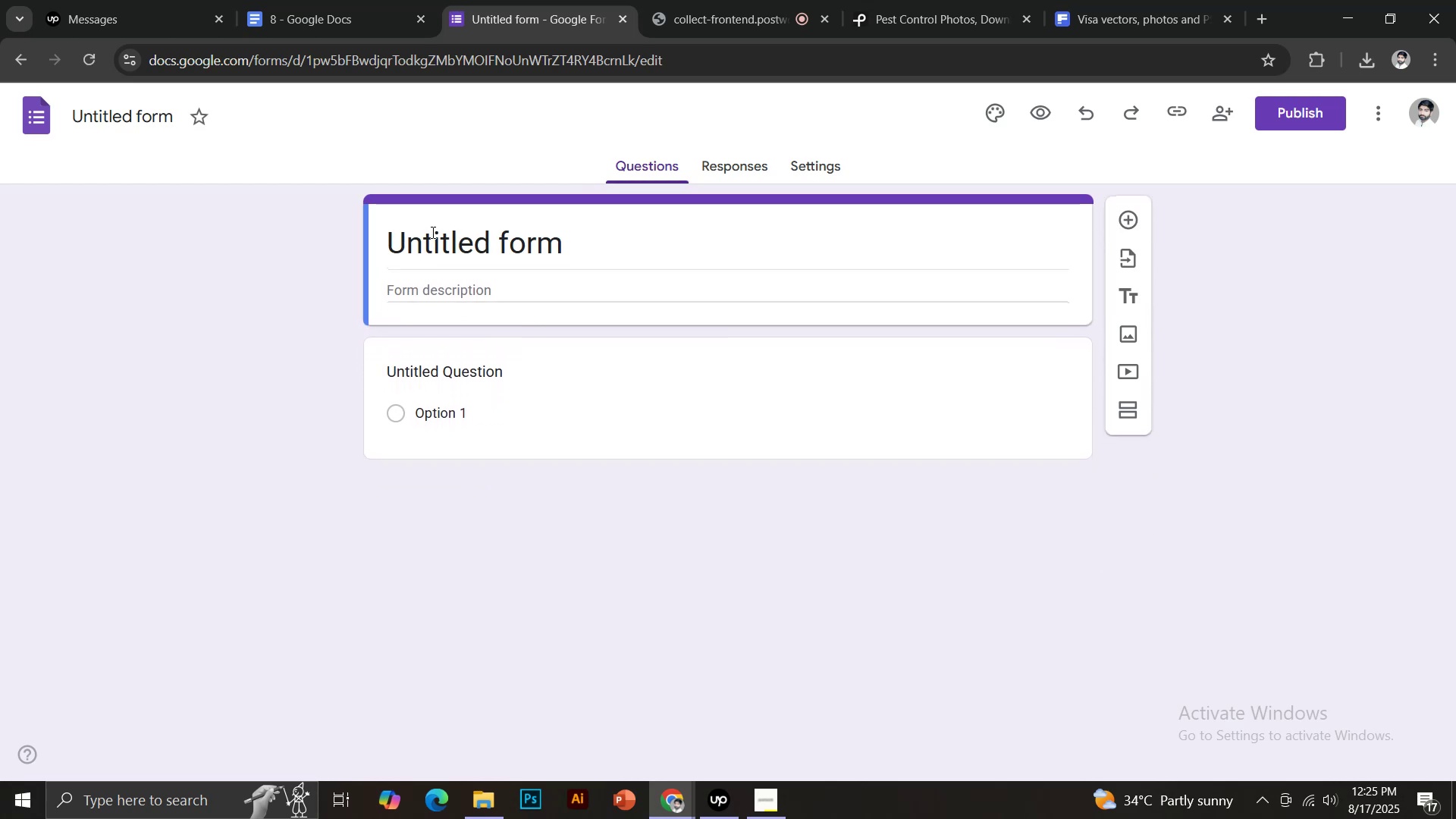 
key(Control+A)
 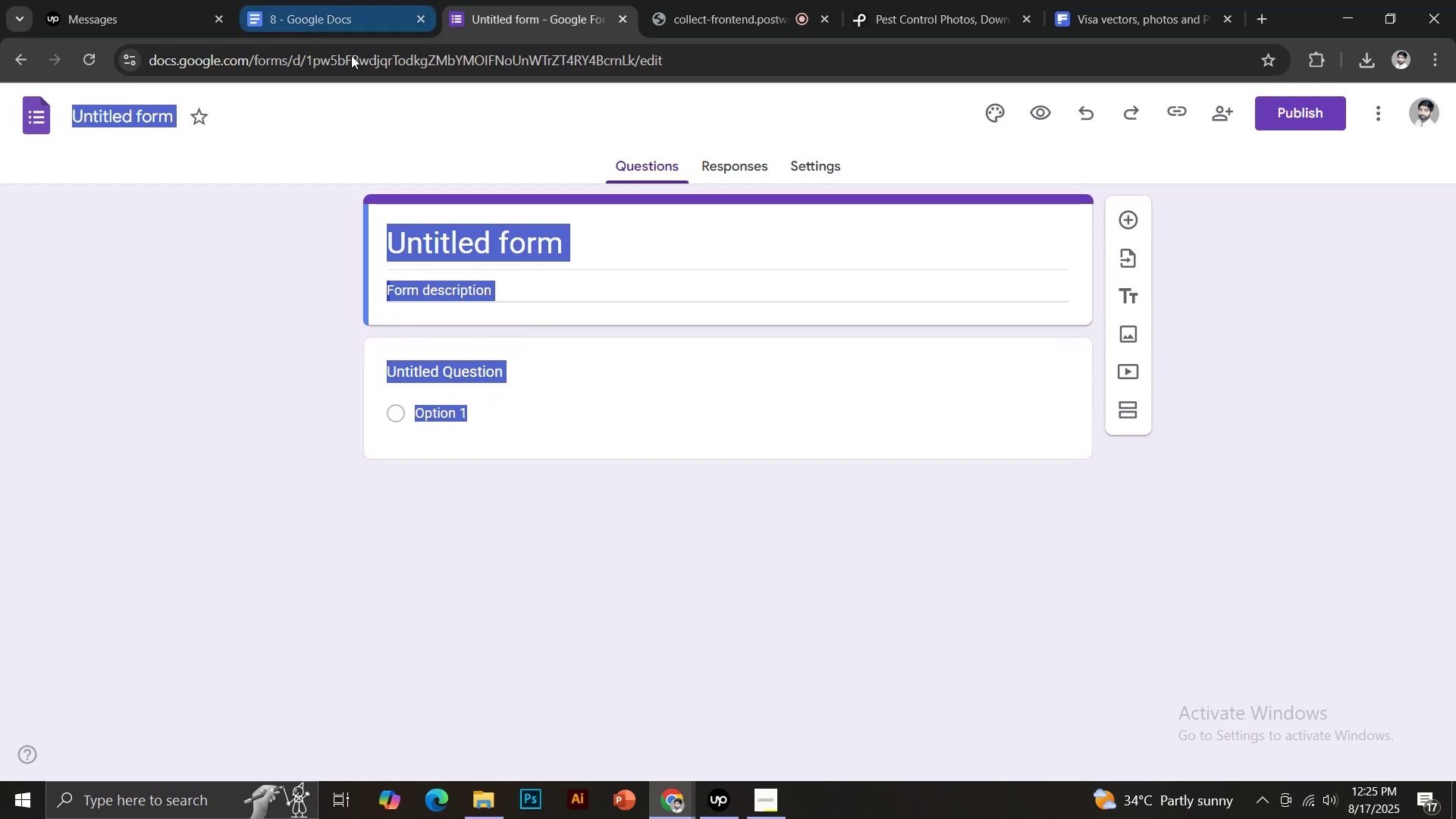 
left_click_drag(start_coordinate=[479, 286], to_coordinate=[479, 280])
 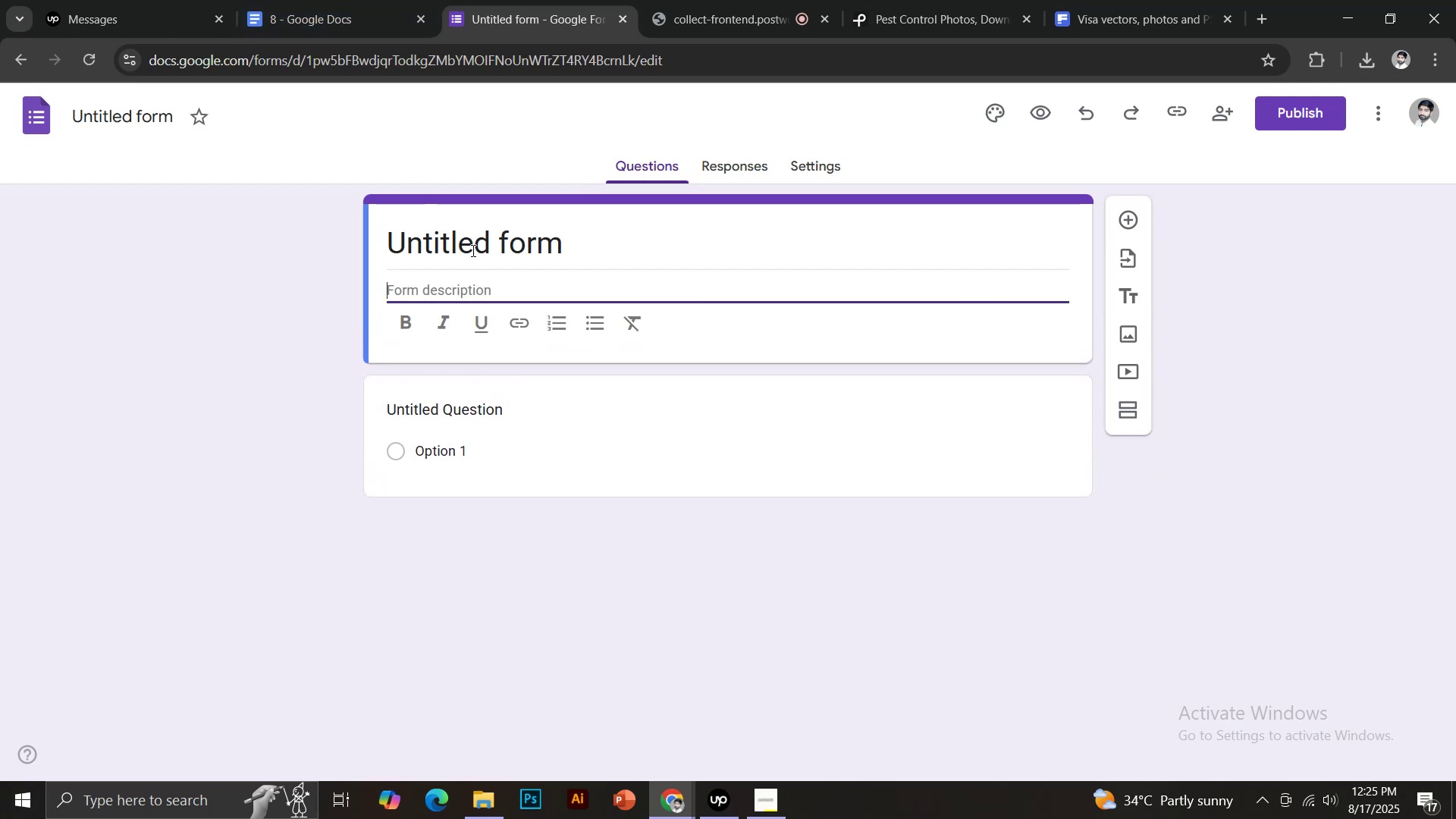 
double_click([472, 250])
 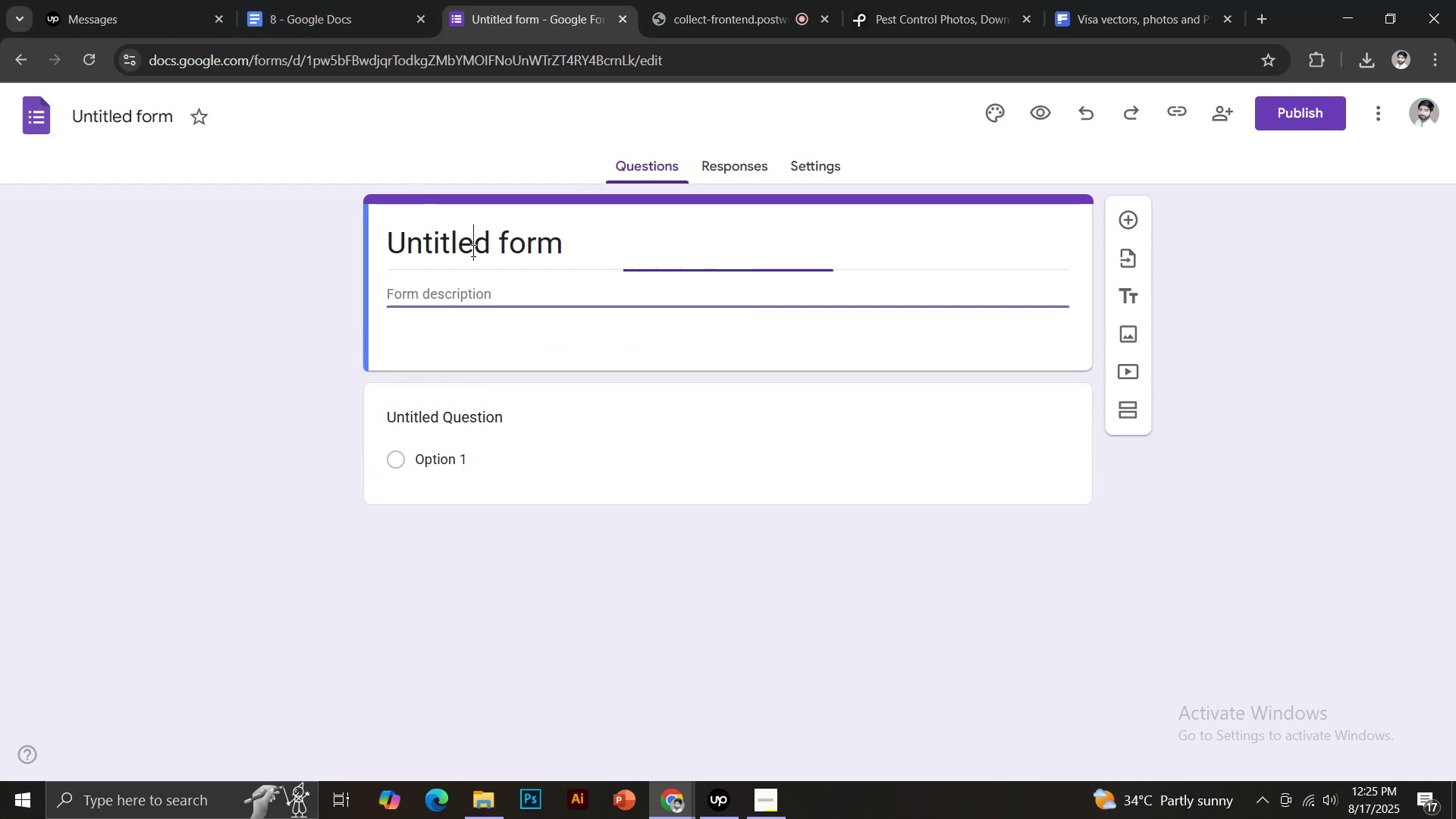 
key(Control+ControlLeft)
 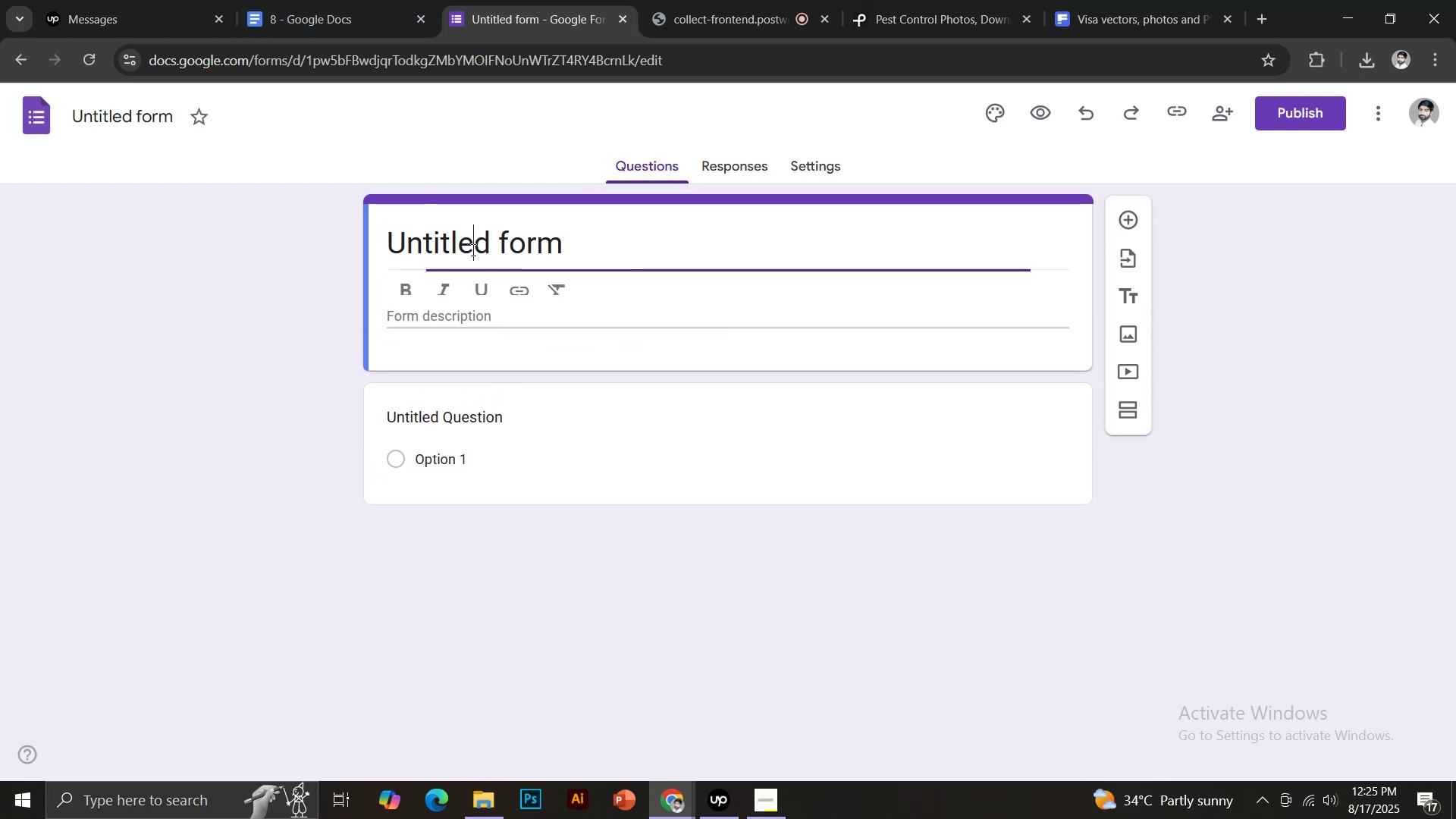 
key(Control+A)
 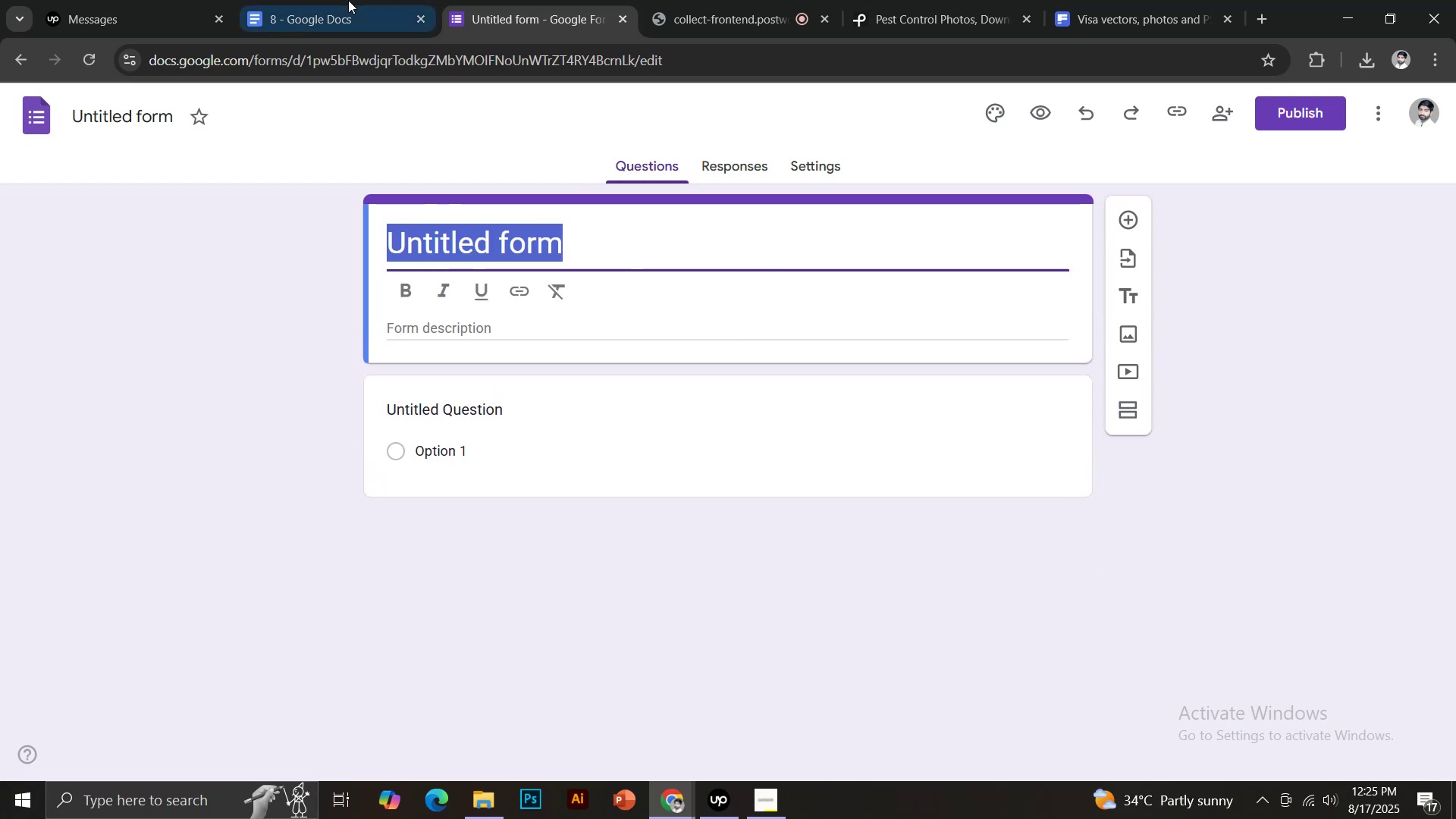 
left_click([348, 0])
 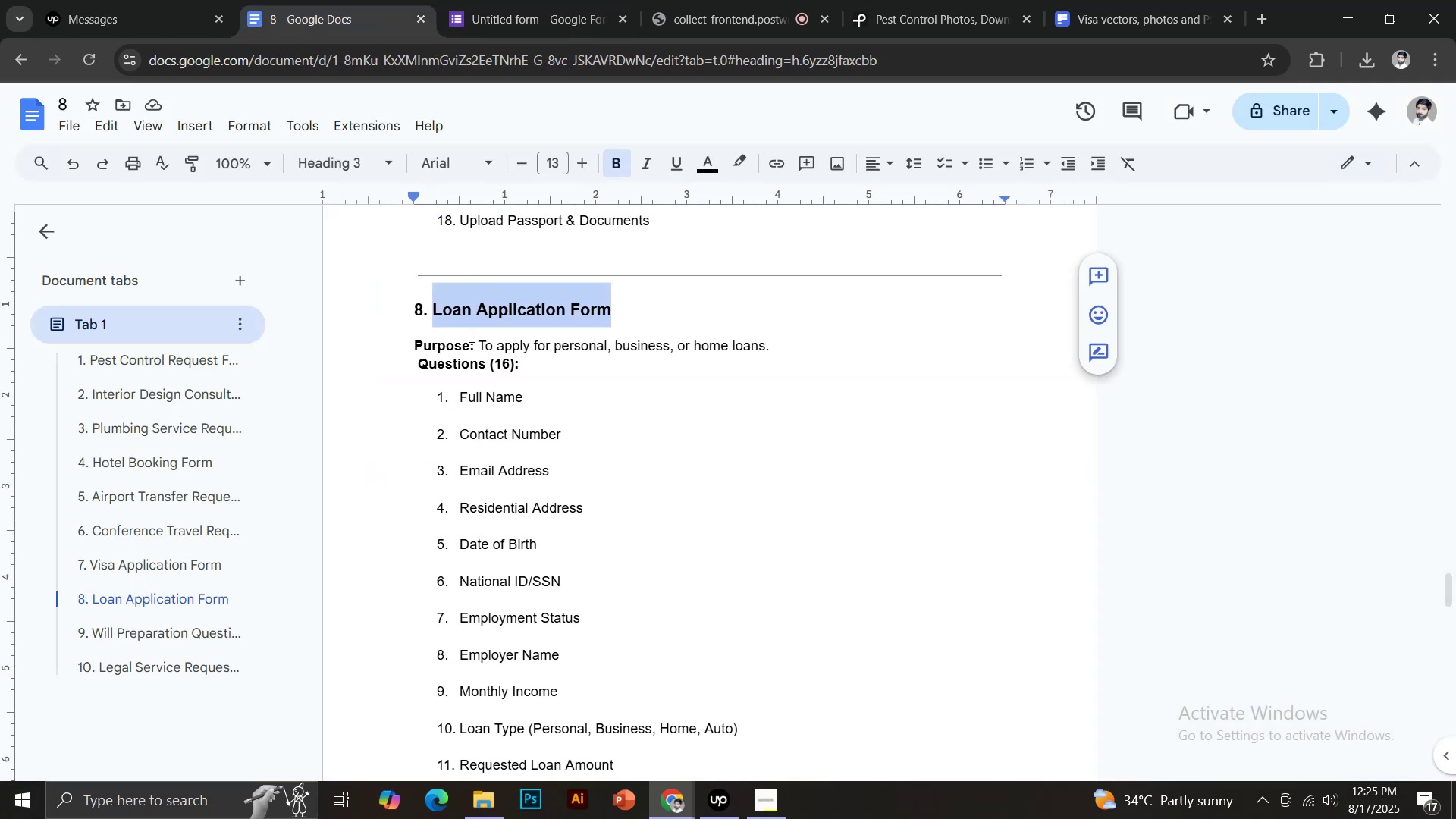 
key(Control+C)
 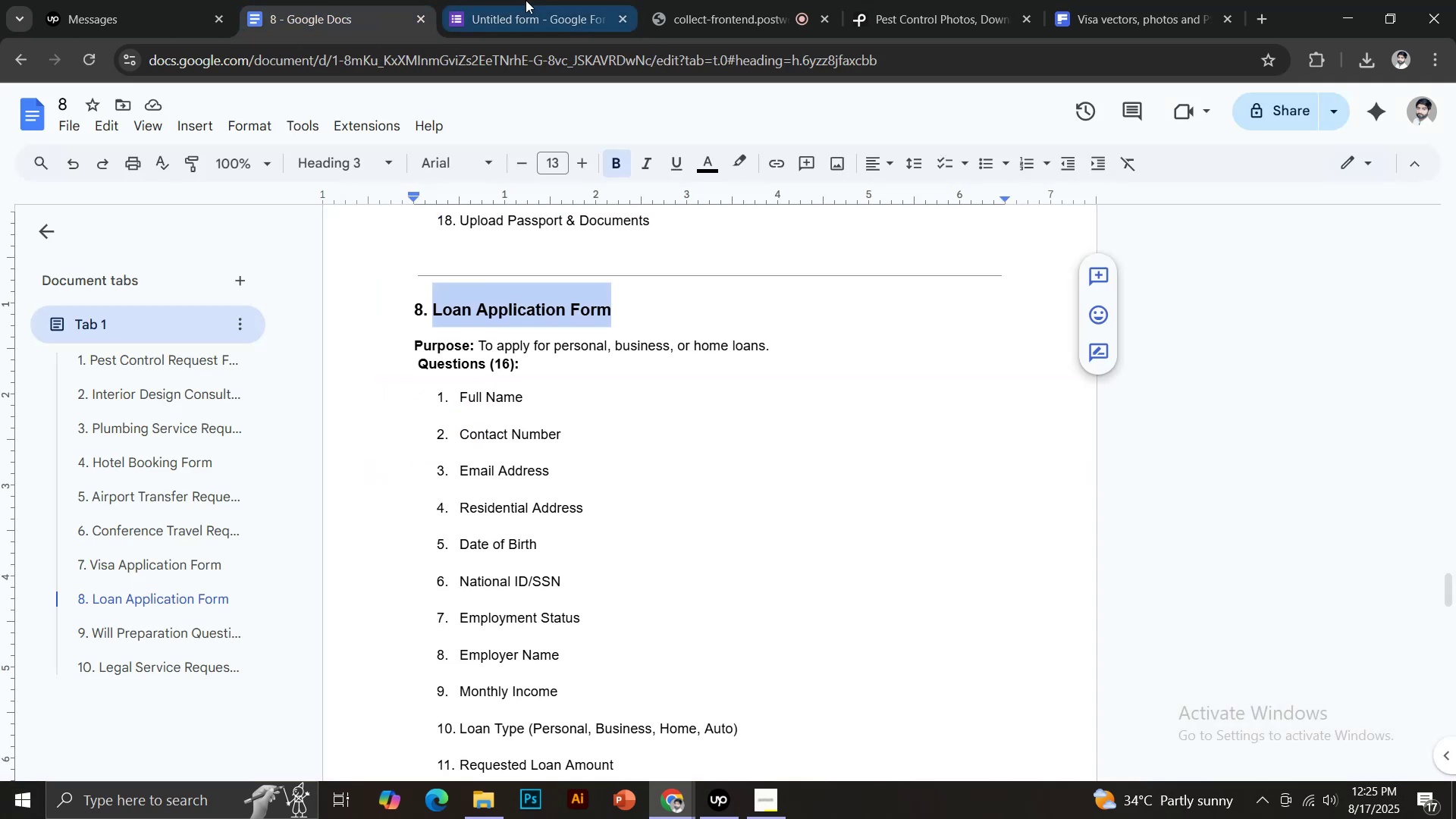 
left_click([526, 0])
 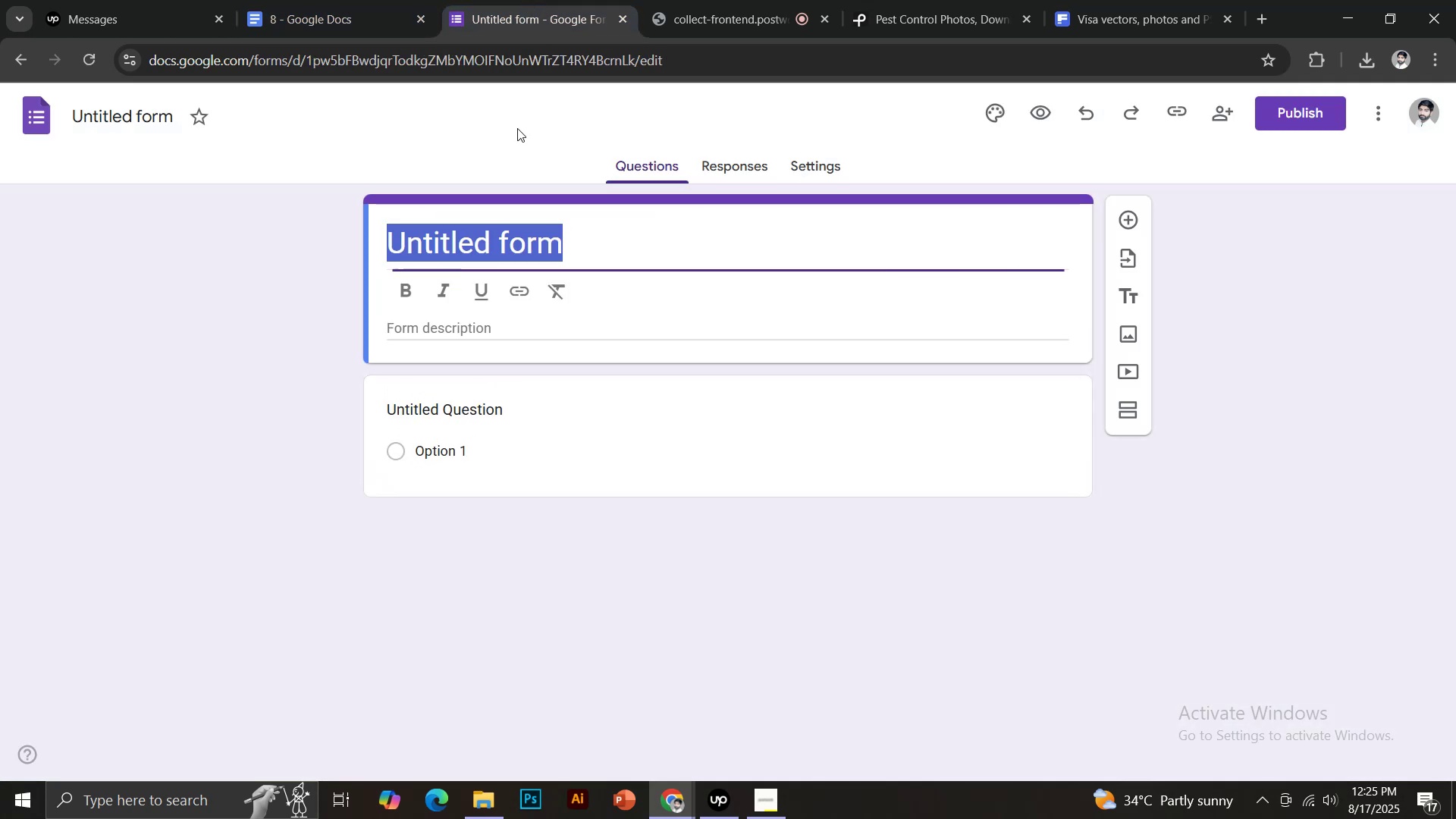 
key(Control+Shift+V)
 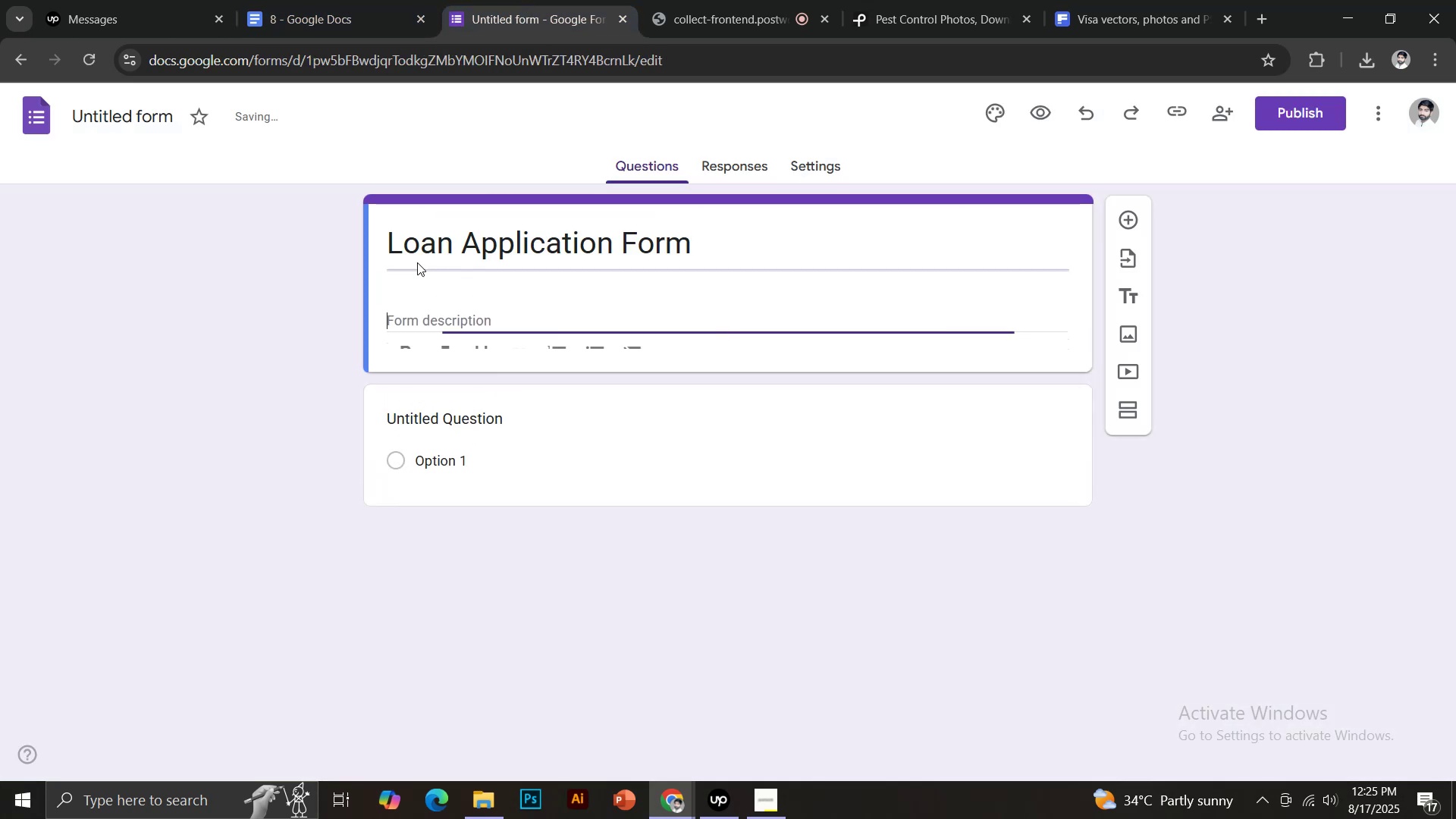 
double_click([340, 0])
 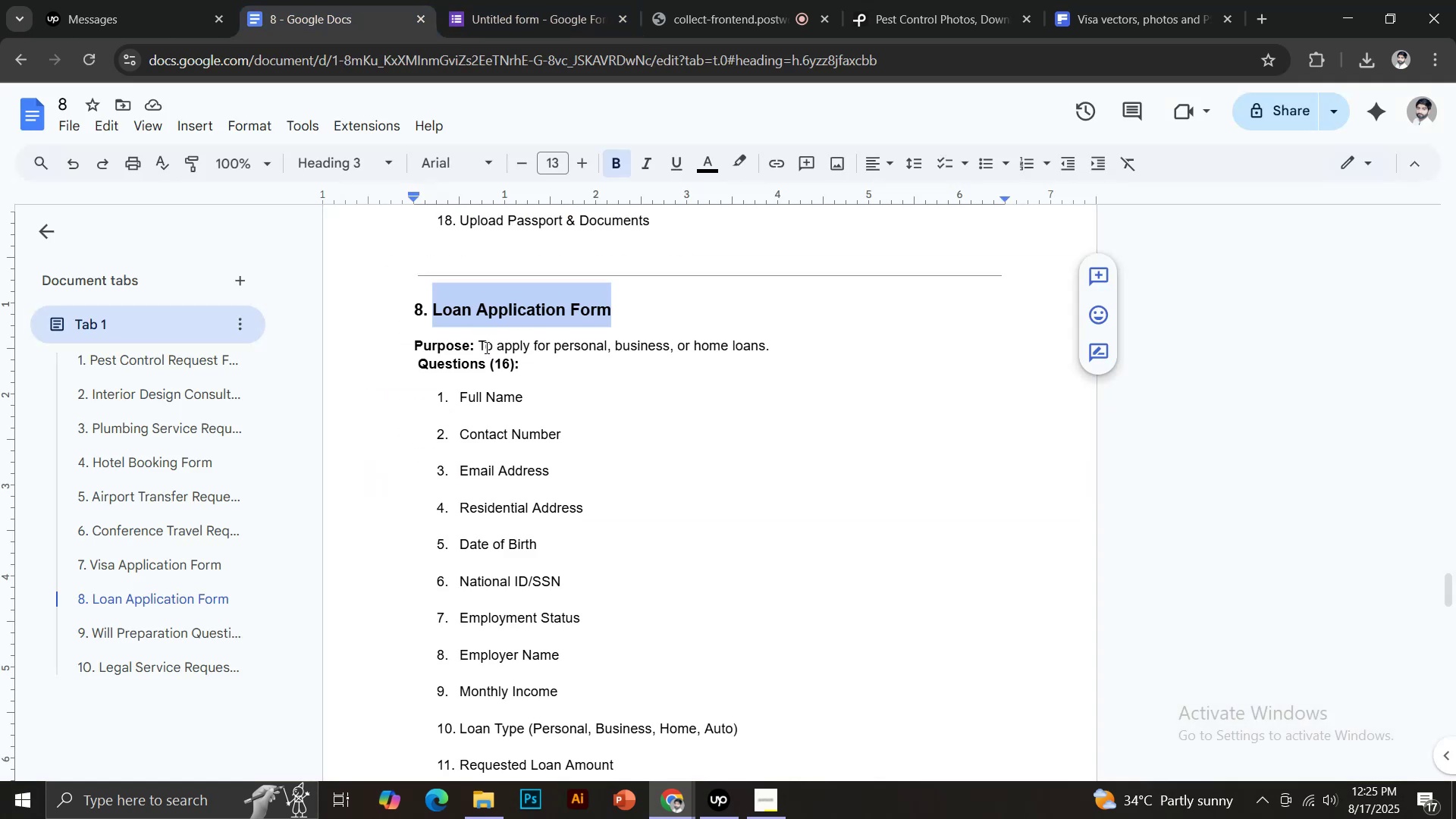 
left_click_drag(start_coordinate=[478, 343], to_coordinate=[770, 348])
 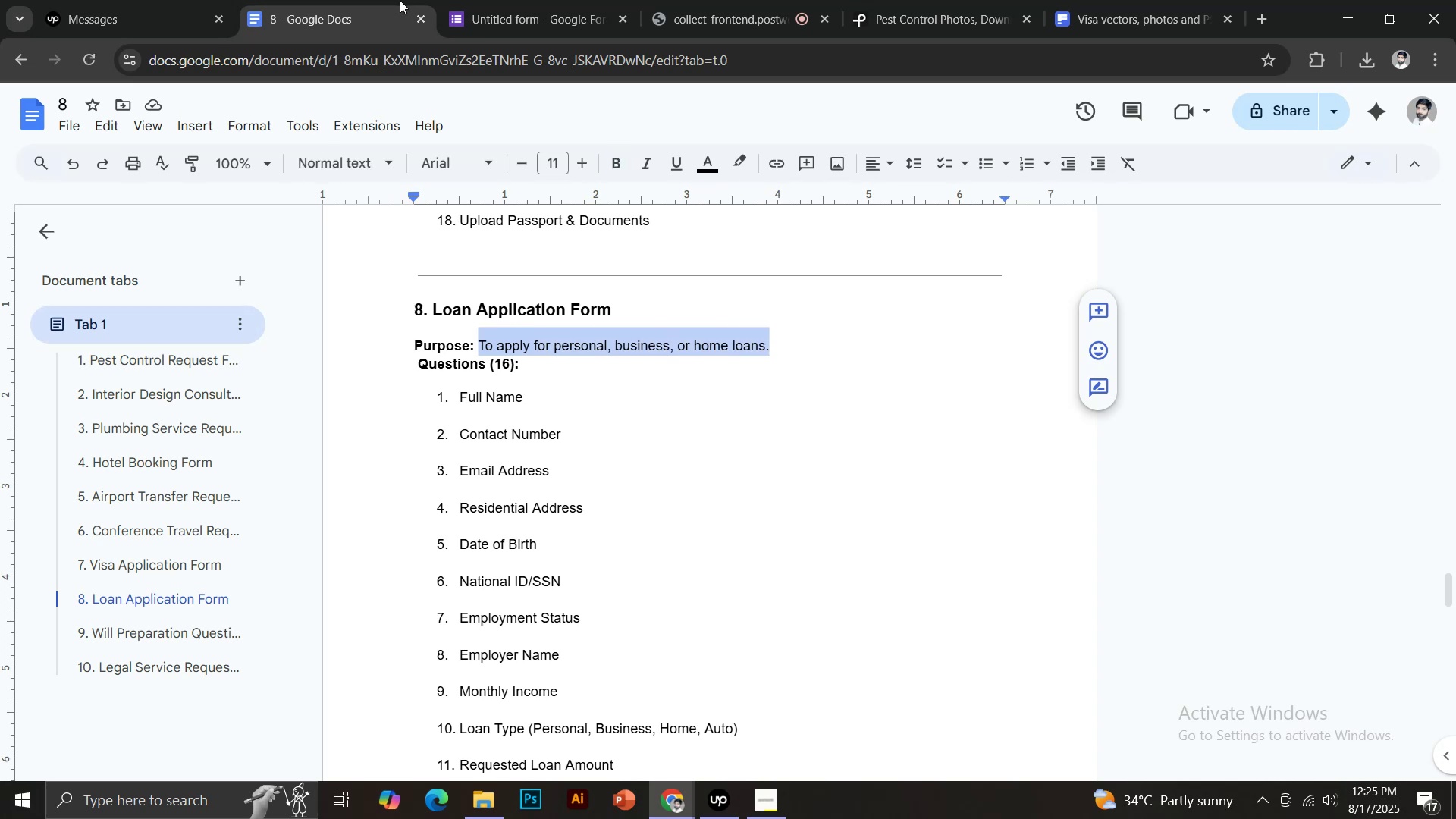 
key(Control+C)
 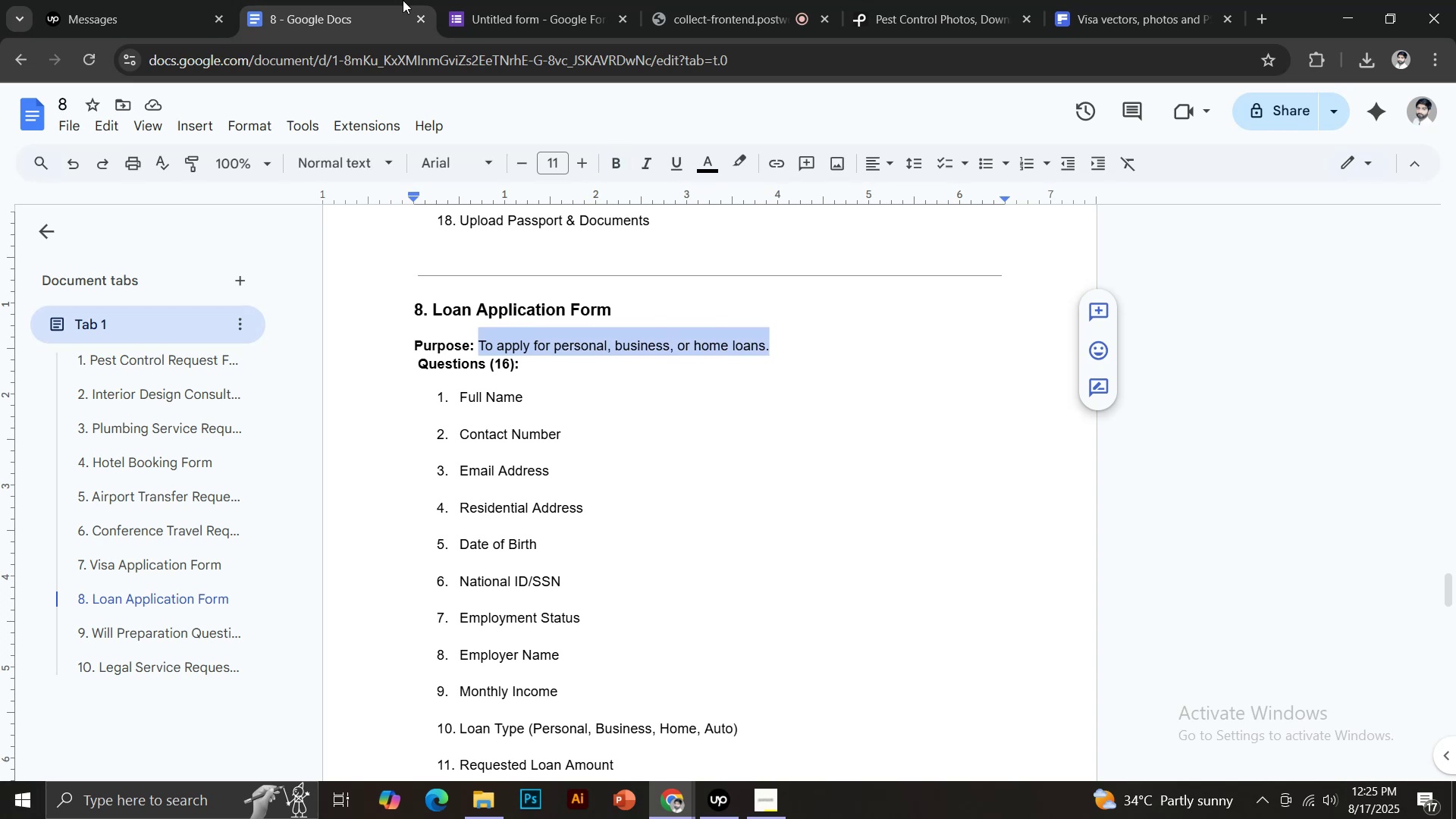 
left_click([500, 0])
 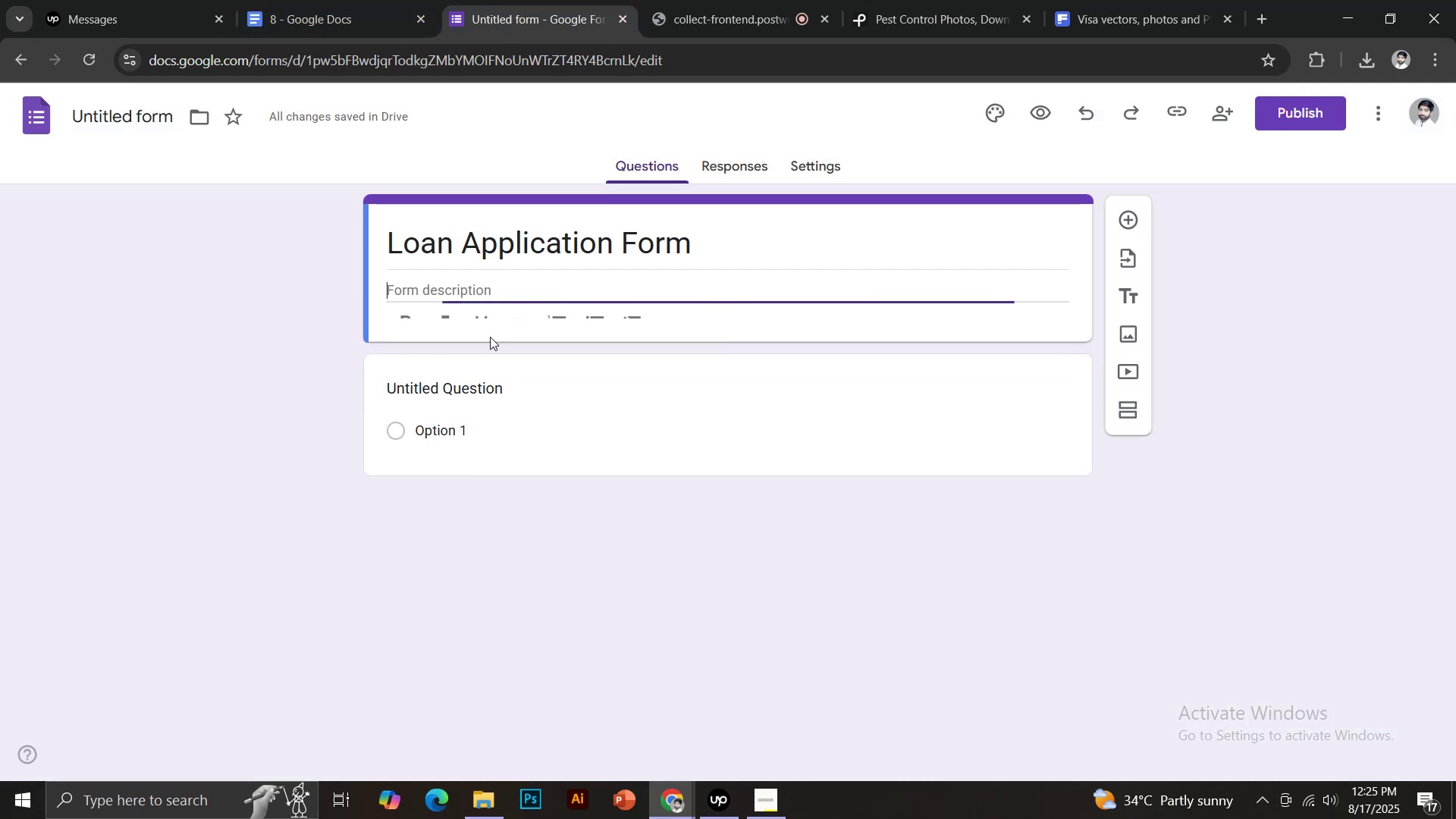 
key(Control+Shift+V)
 